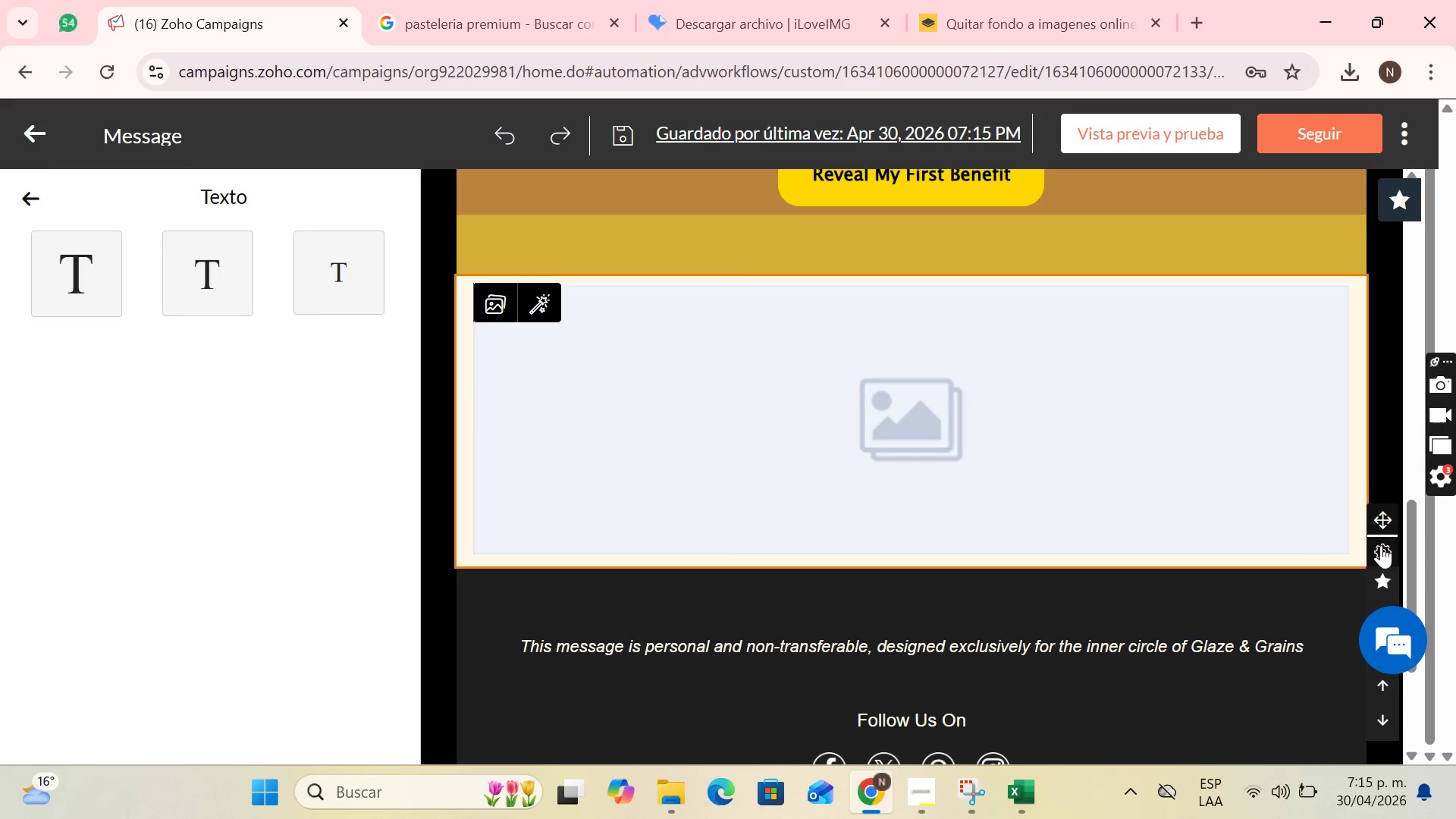 
left_click([1384, 555])
 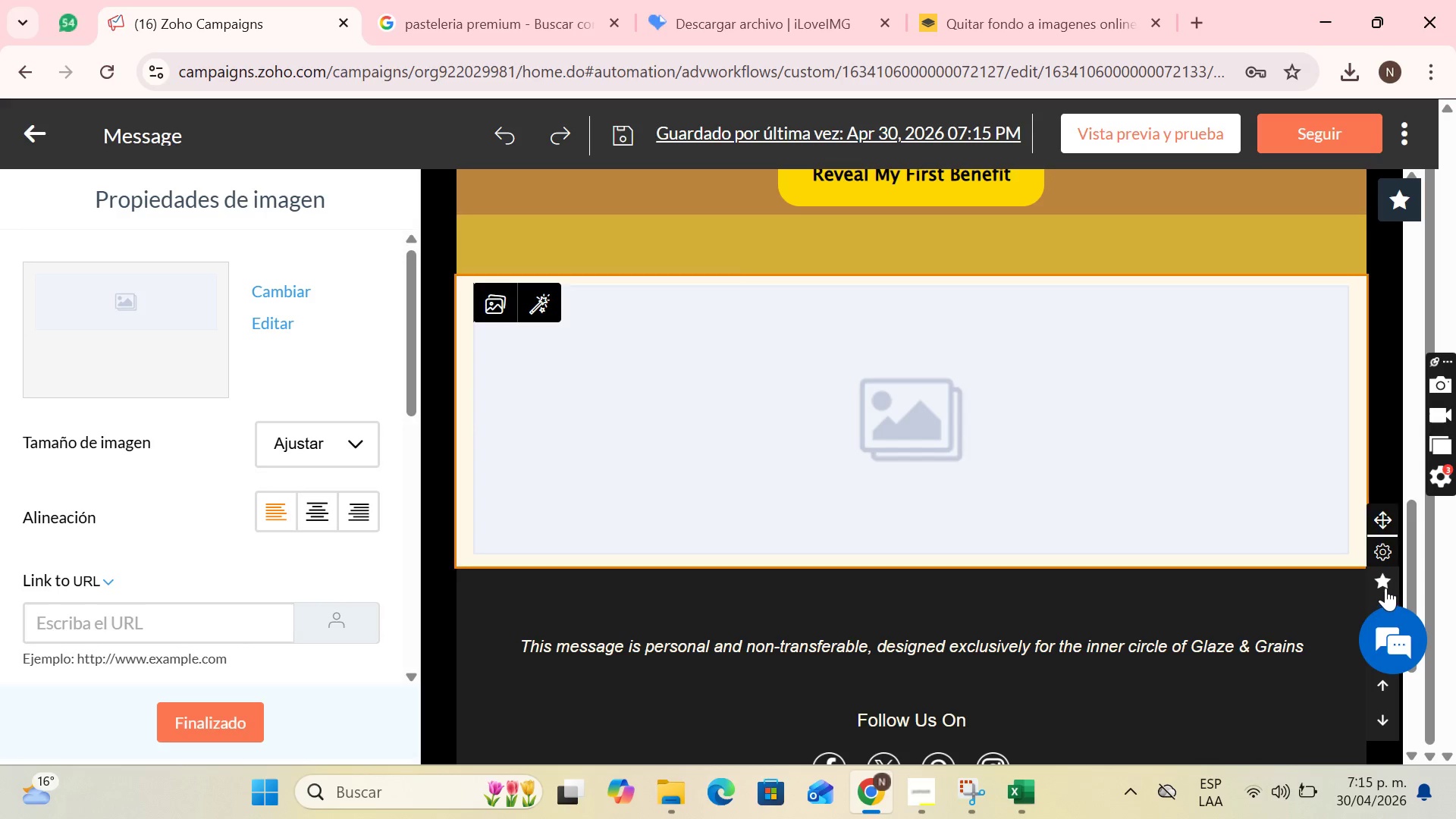 
scroll: coordinate [1385, 580], scroll_direction: down, amount: 1.0
 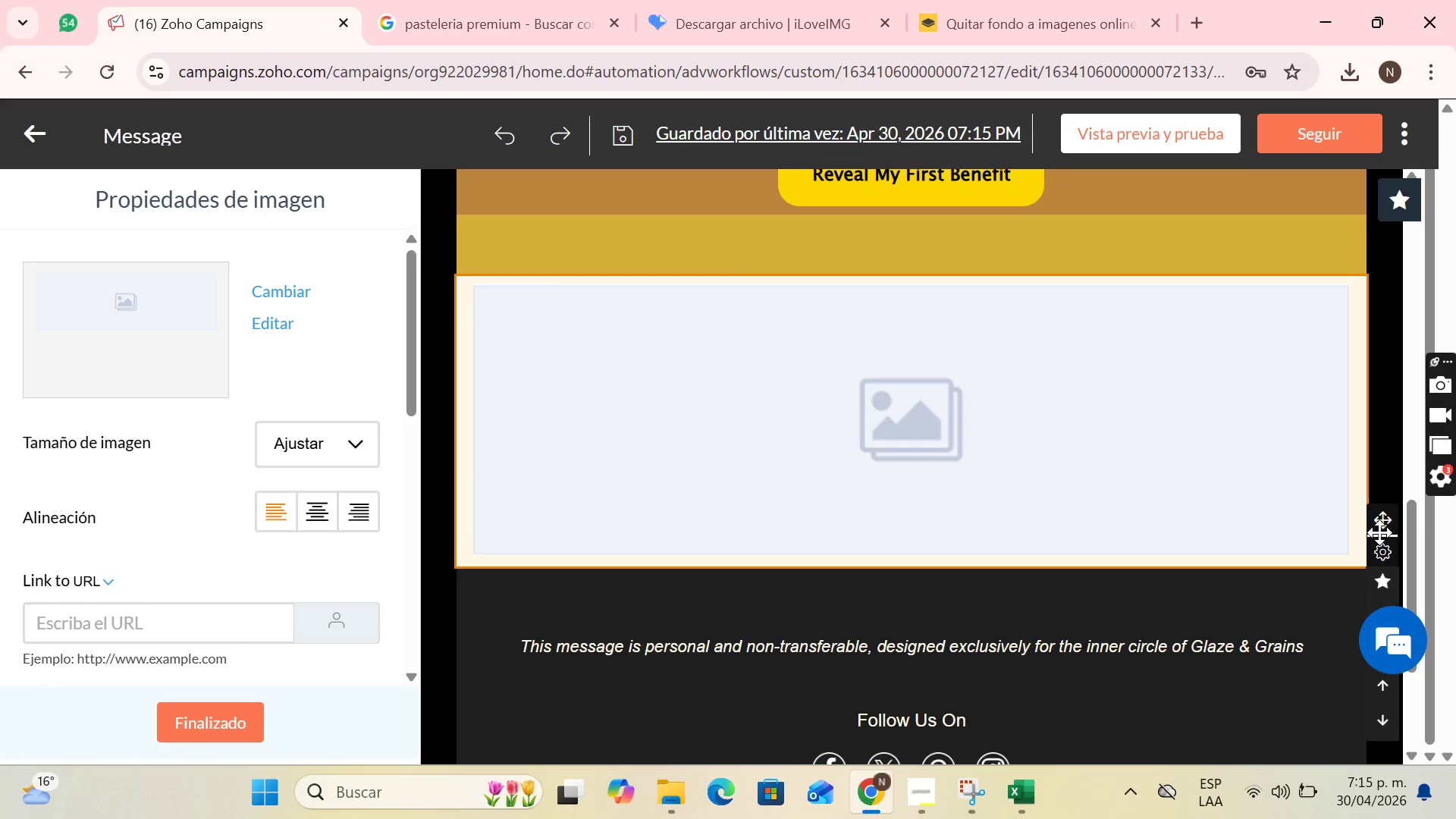 
left_click_drag(start_coordinate=[1378, 517], to_coordinate=[1325, 221])
 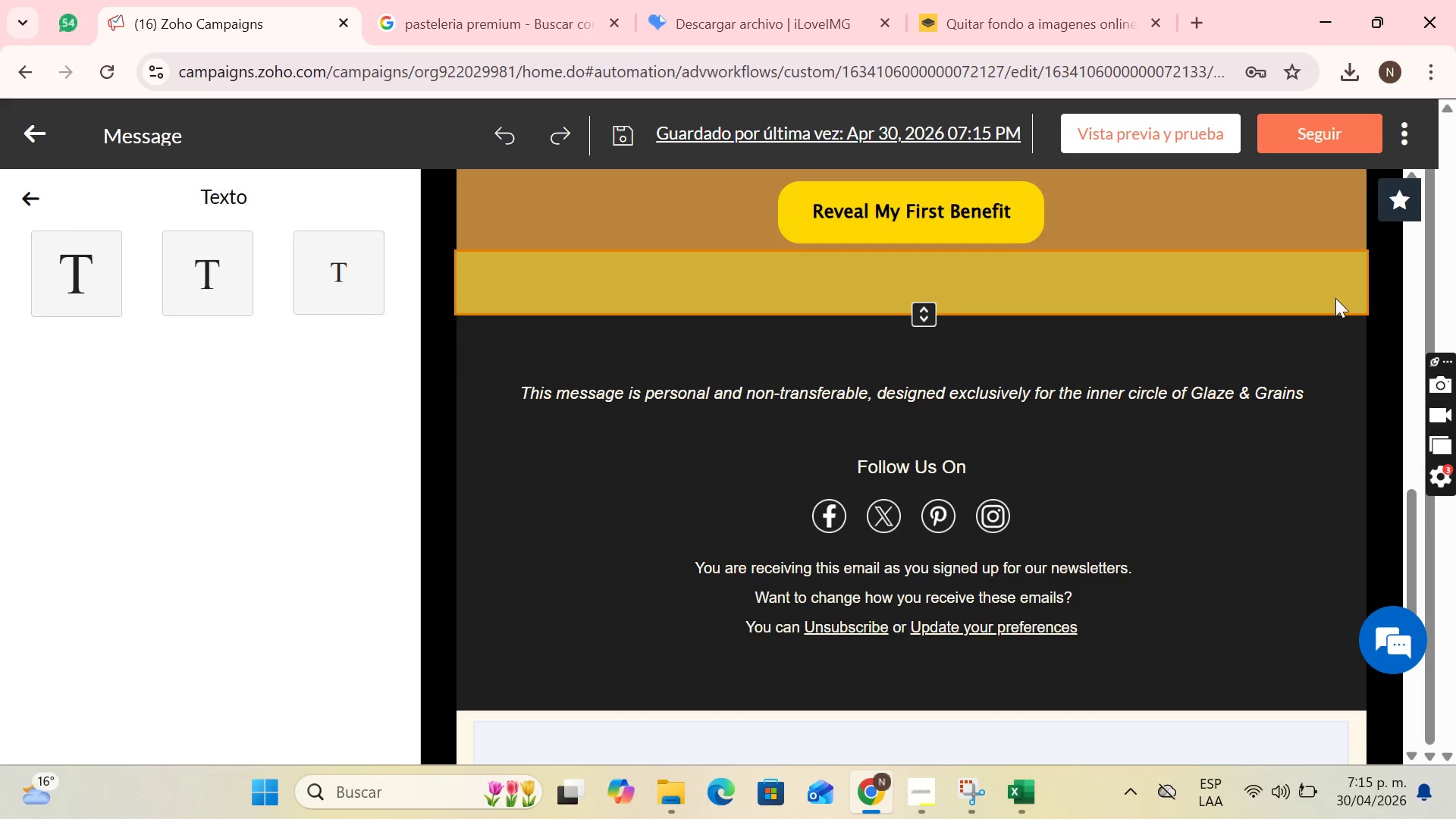 
left_click([1329, 535])
 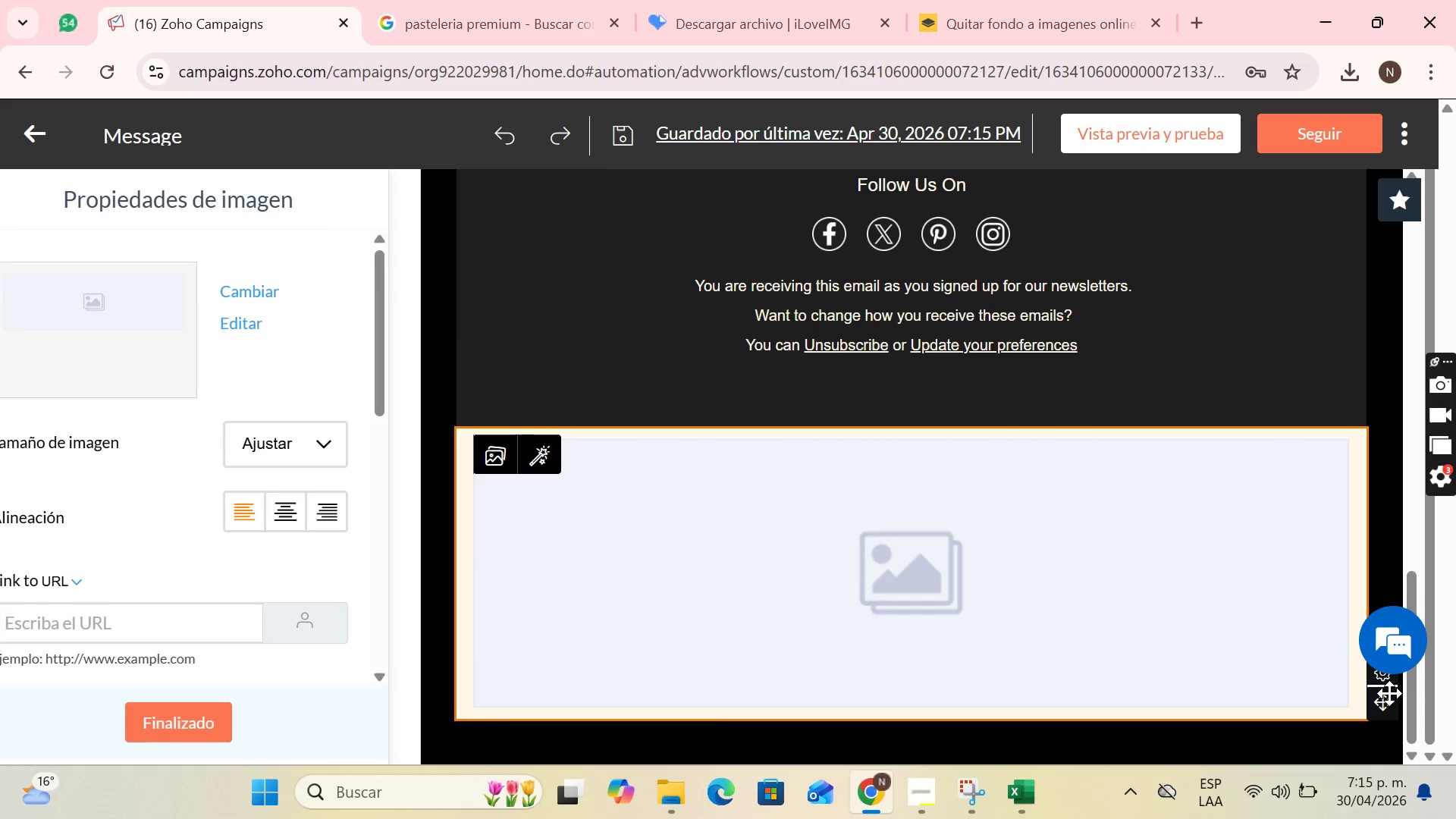 
scroll: coordinate [1345, 489], scroll_direction: down, amount: 6.0
 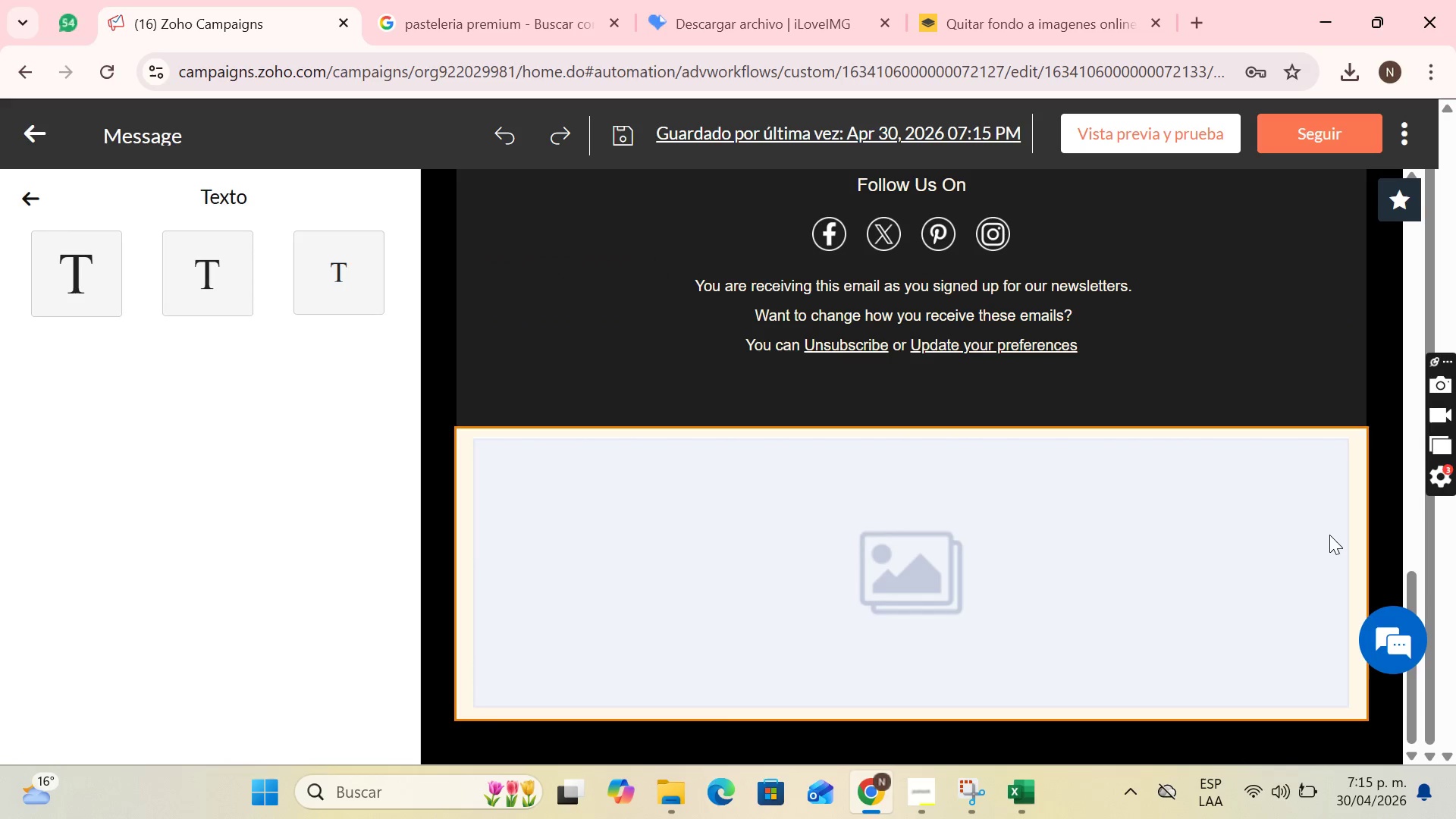 
left_click_drag(start_coordinate=[1388, 697], to_coordinate=[909, 573])
 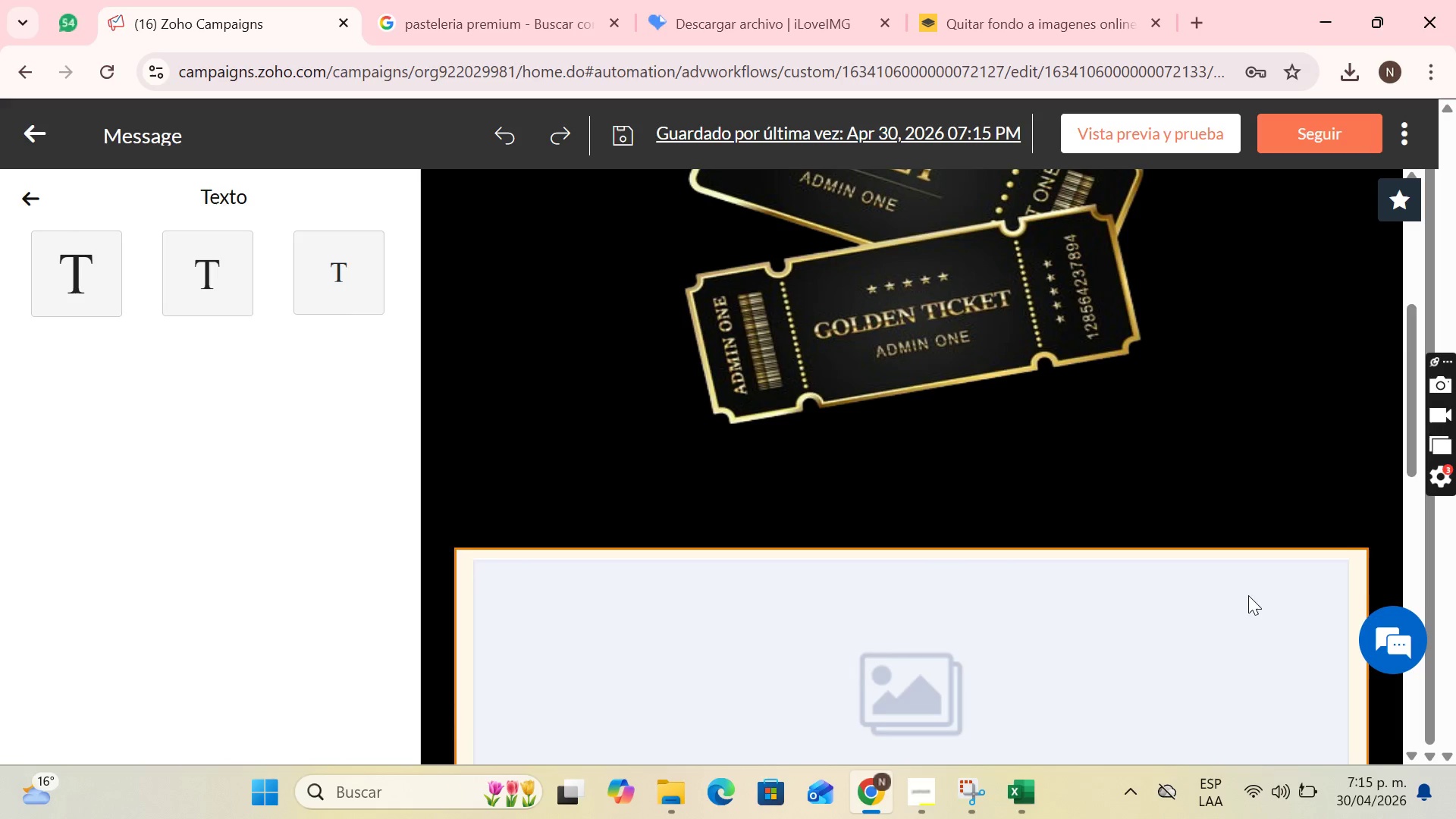 
left_click([1318, 375])
 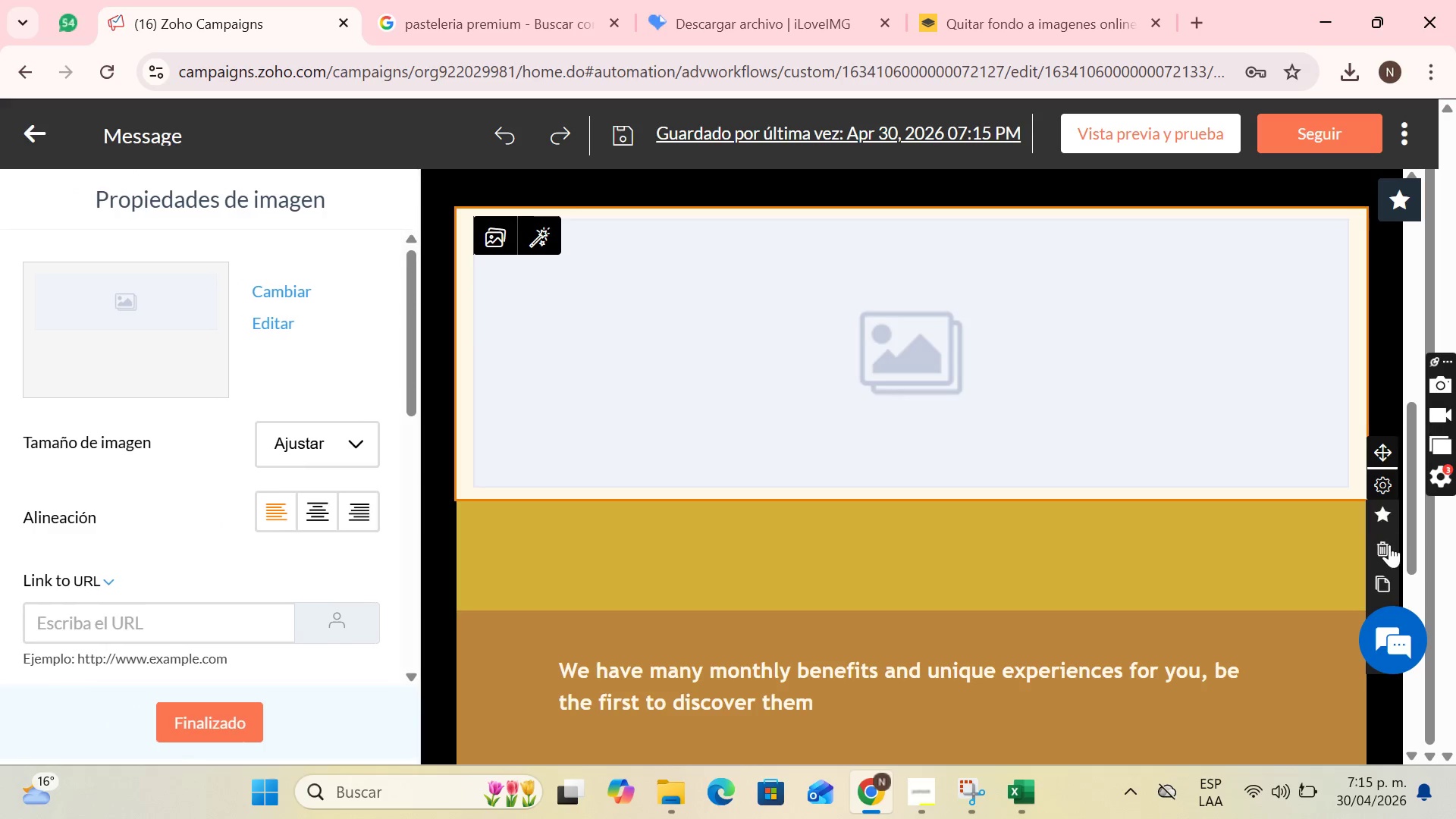 
scroll: coordinate [1254, 585], scroll_direction: down, amount: 3.0
 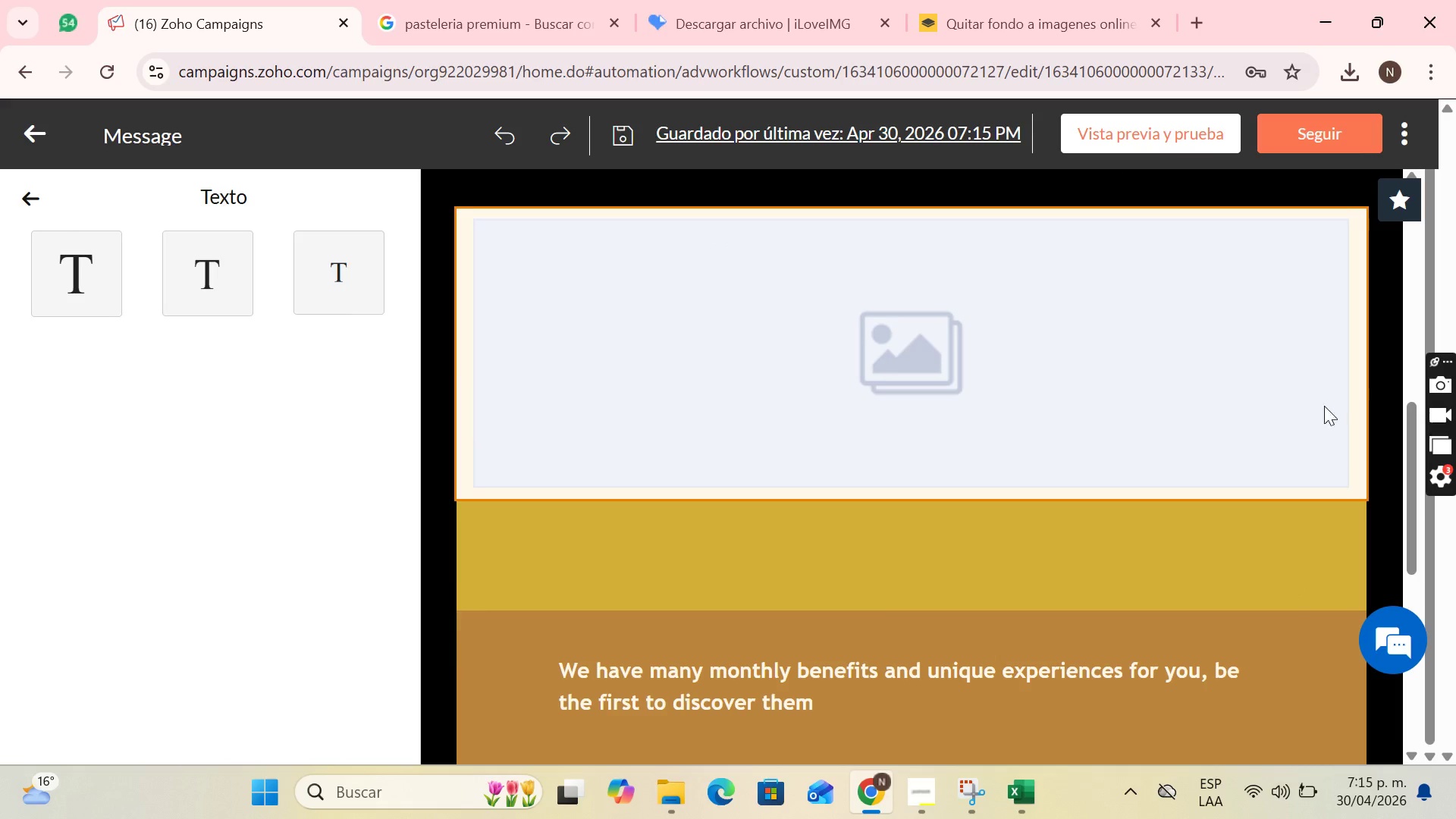 
left_click([1389, 548])
 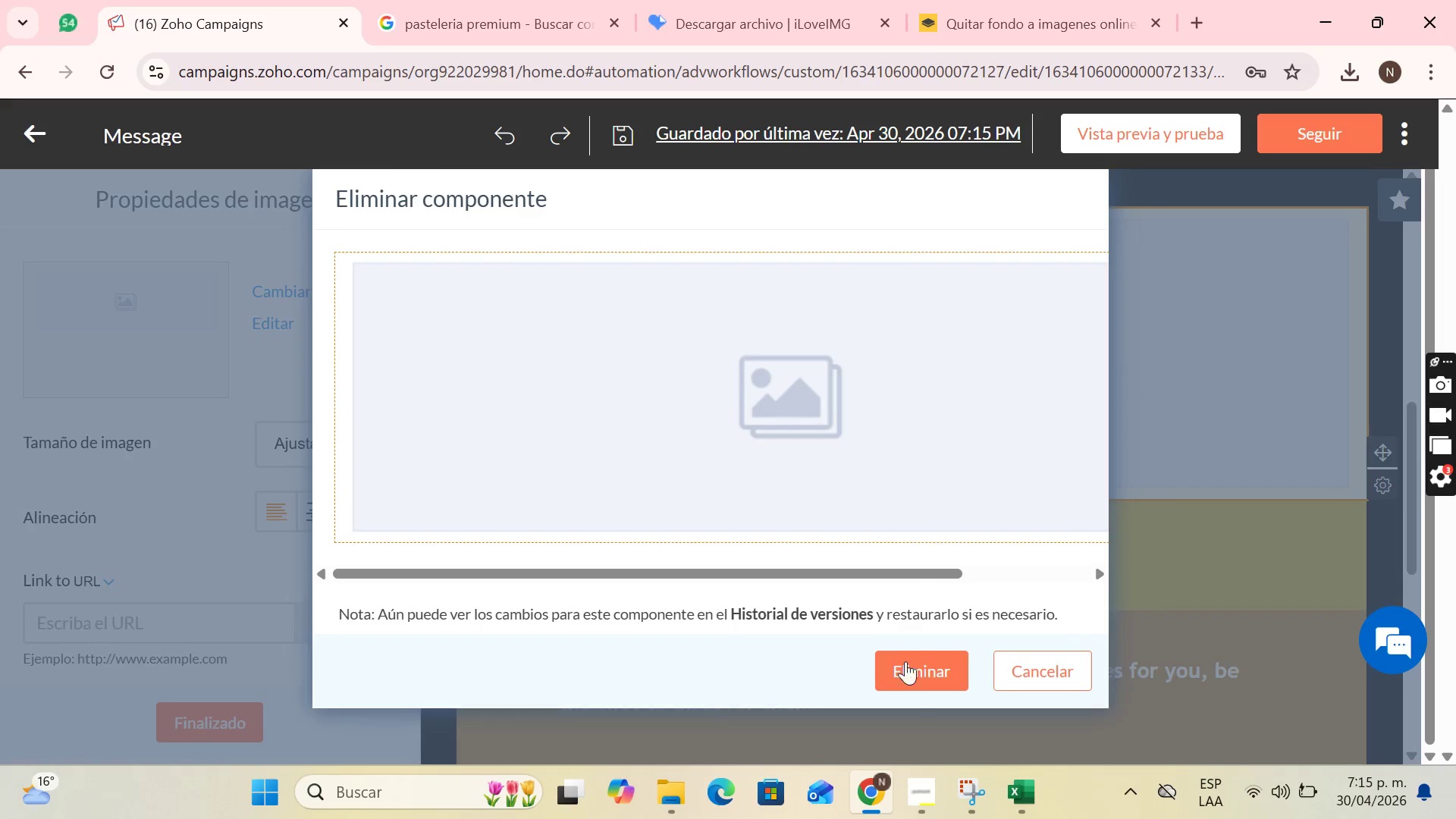 
left_click([929, 689])
 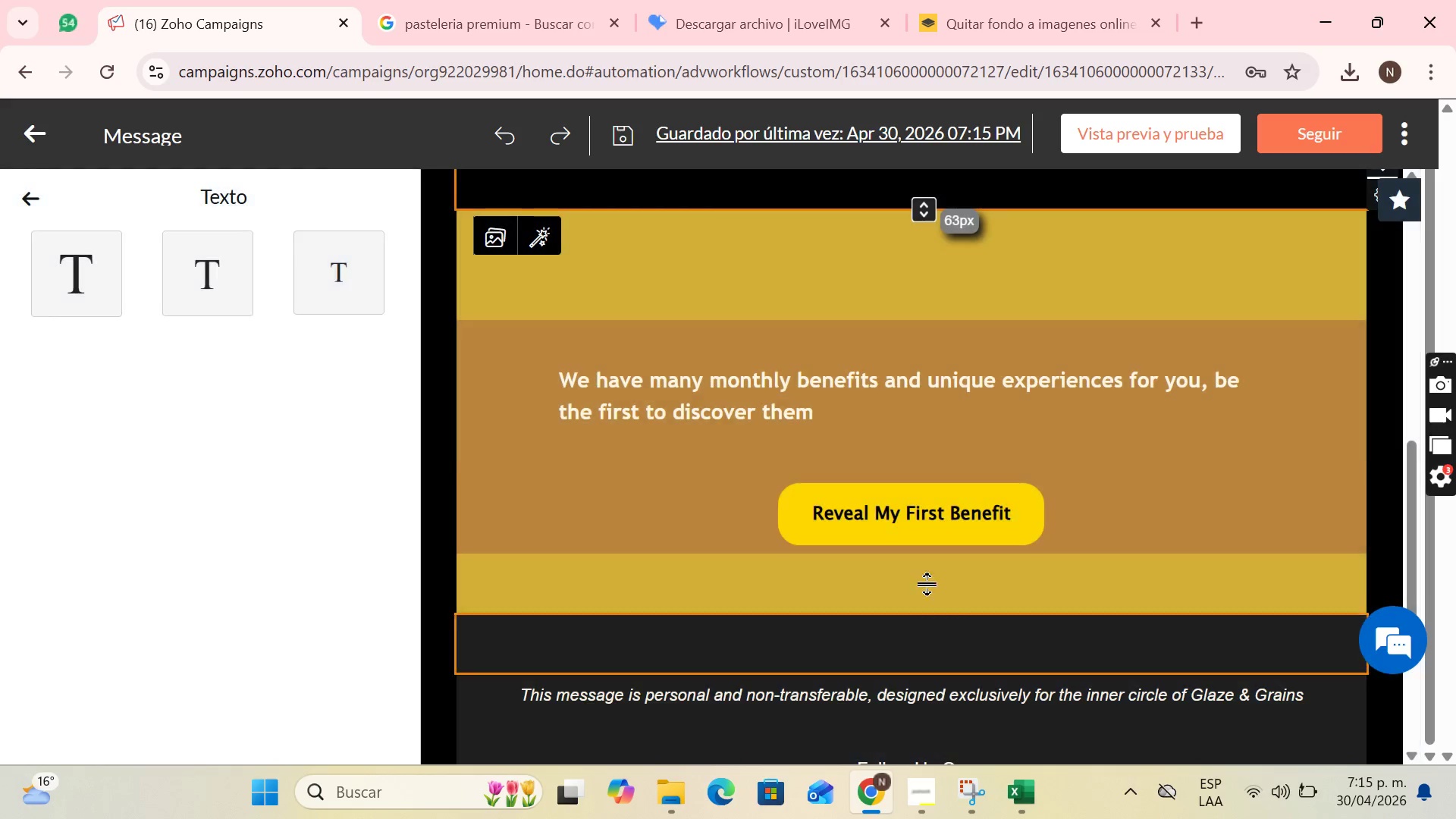 
scroll: coordinate [954, 541], scroll_direction: none, amount: 0.0
 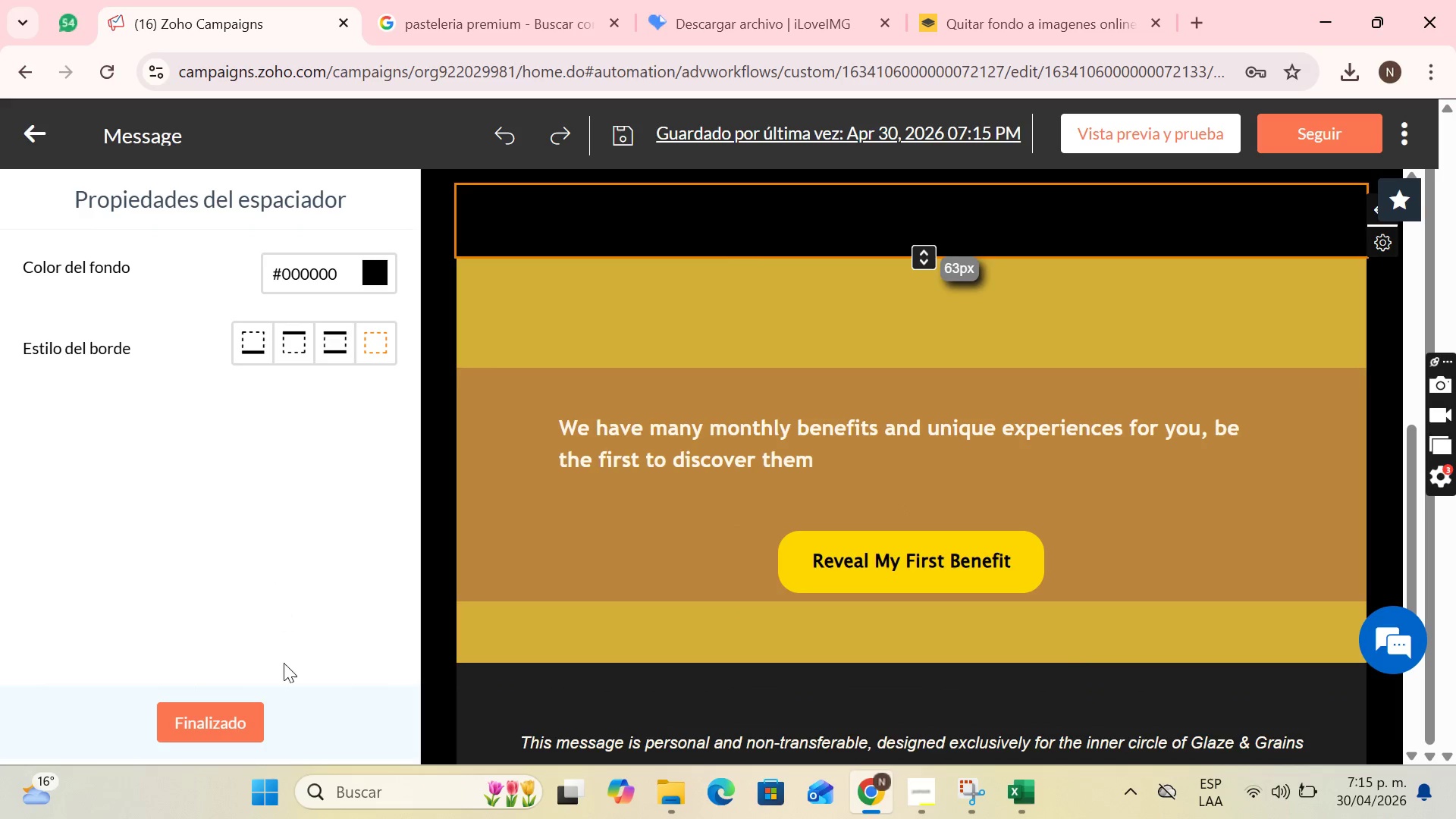 
left_click([206, 714])
 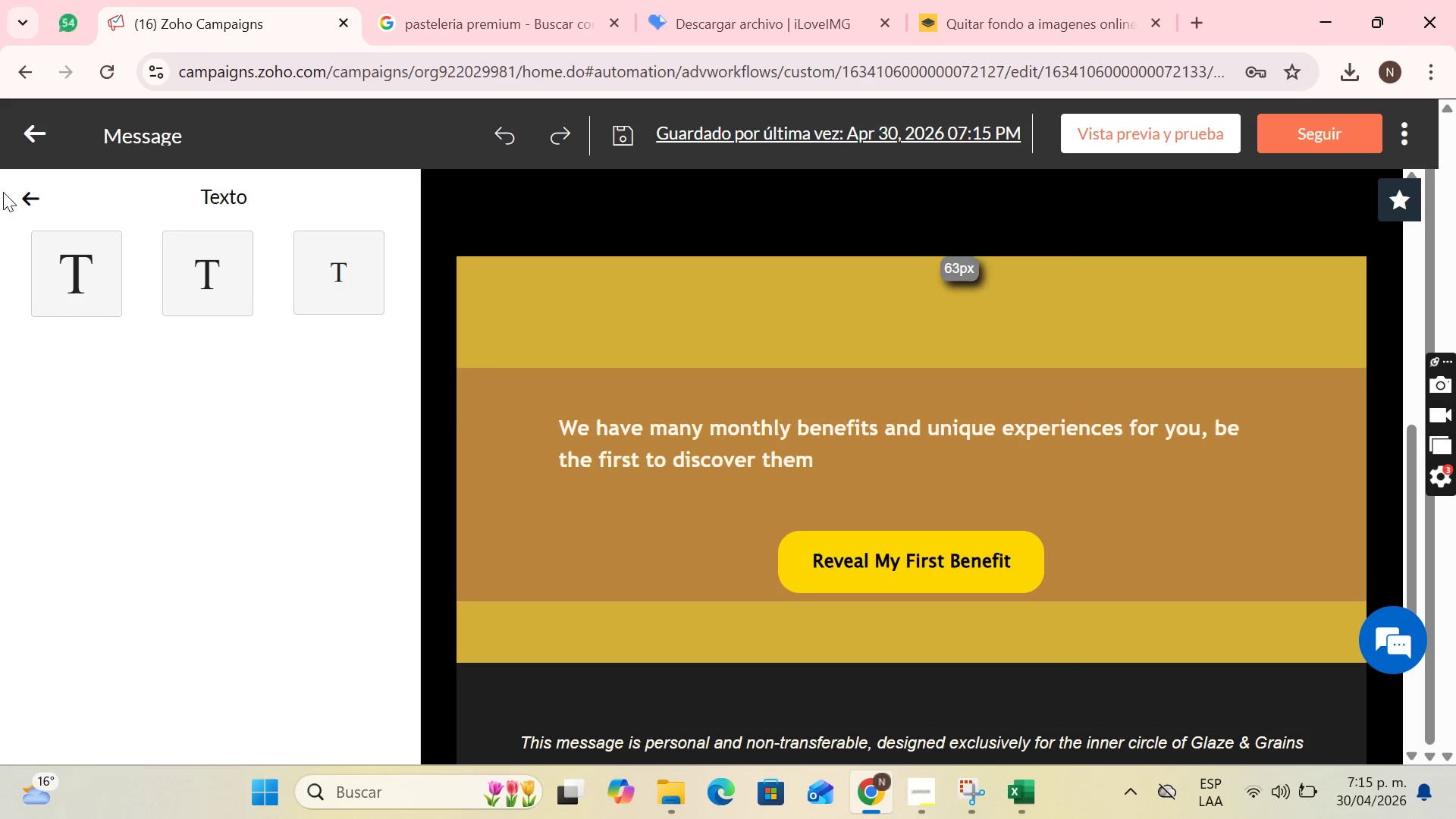 
left_click([21, 196])
 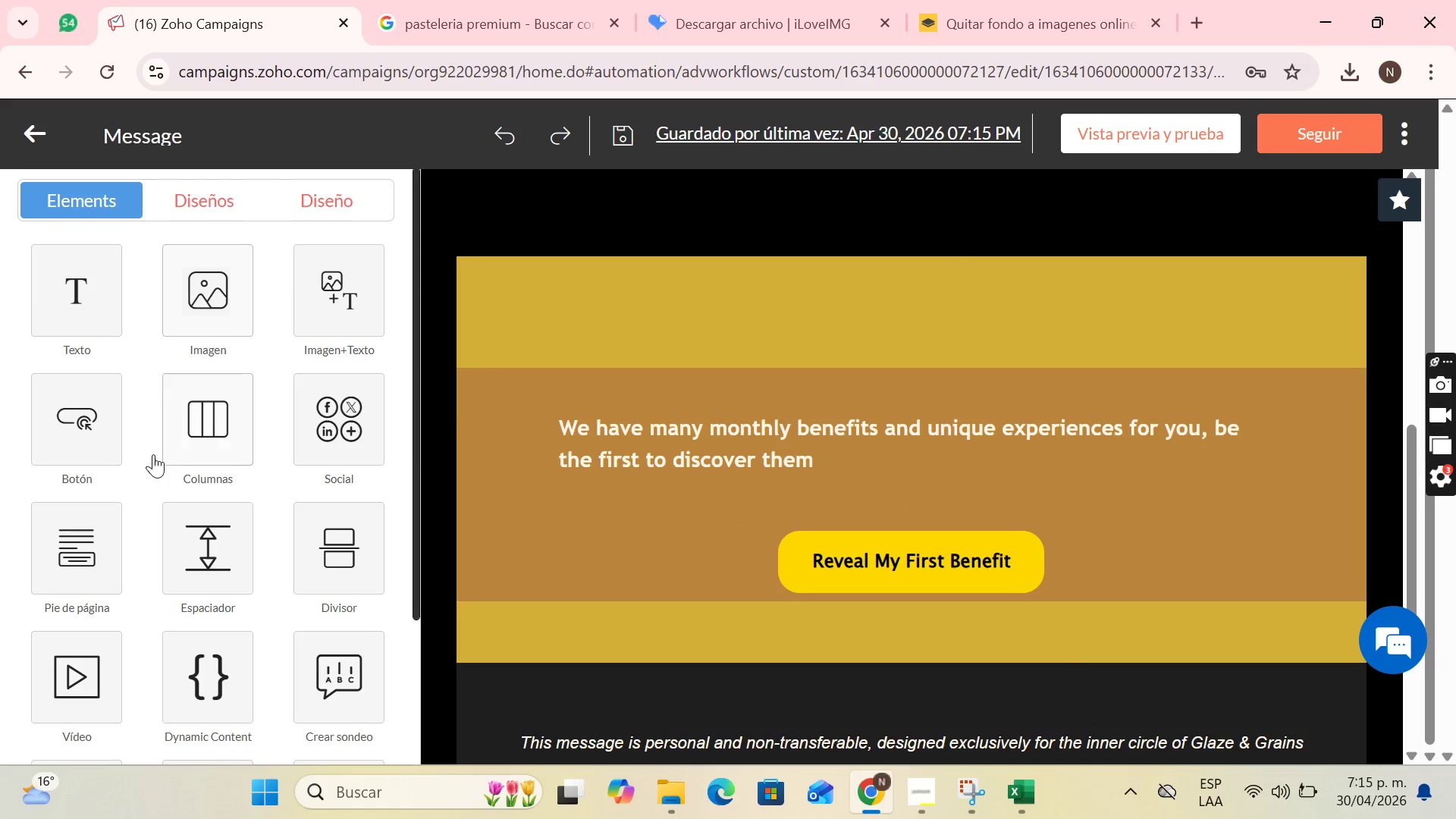 
left_click([203, 434])
 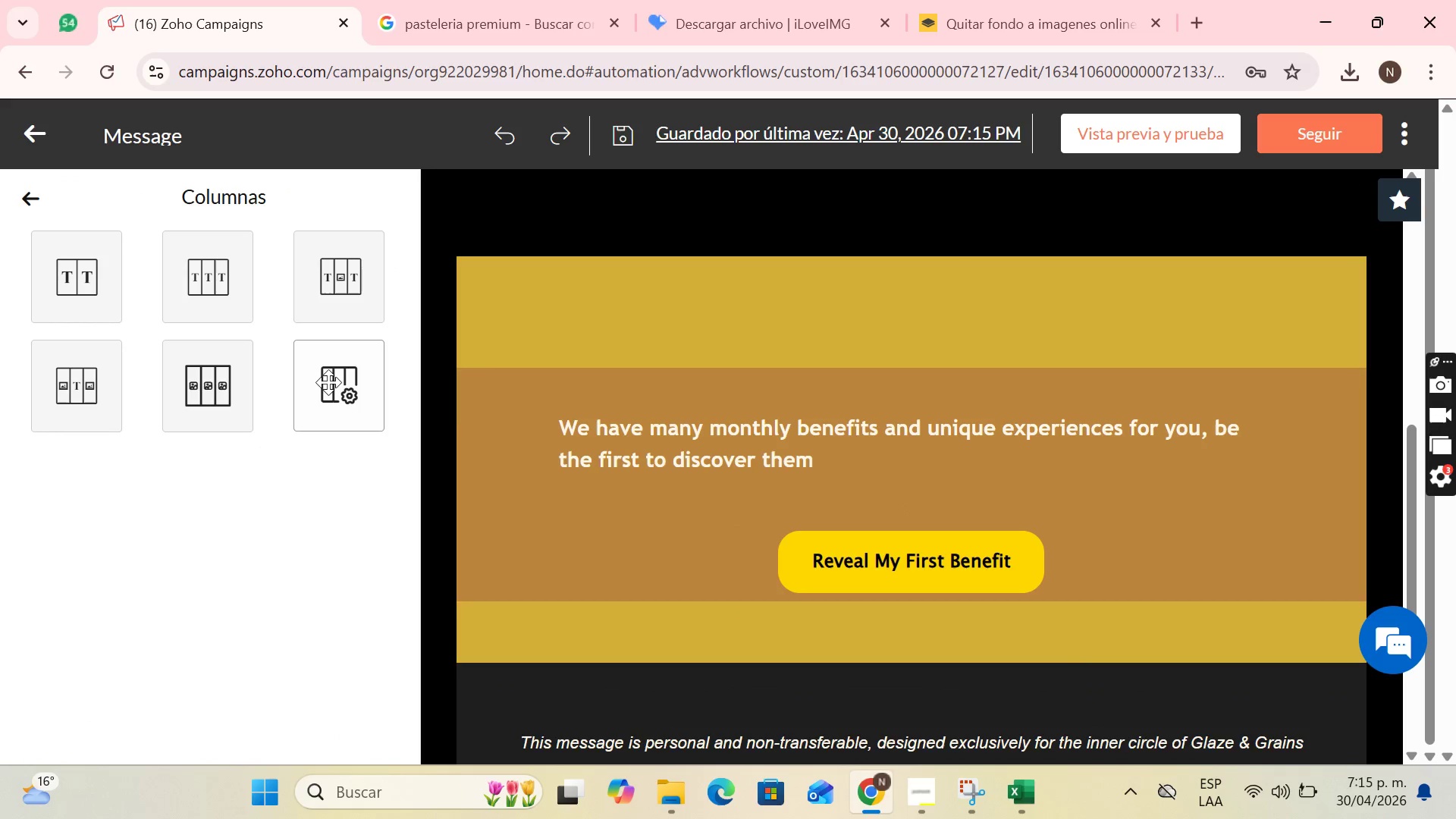 
left_click_drag(start_coordinate=[328, 382], to_coordinate=[332, 380])
 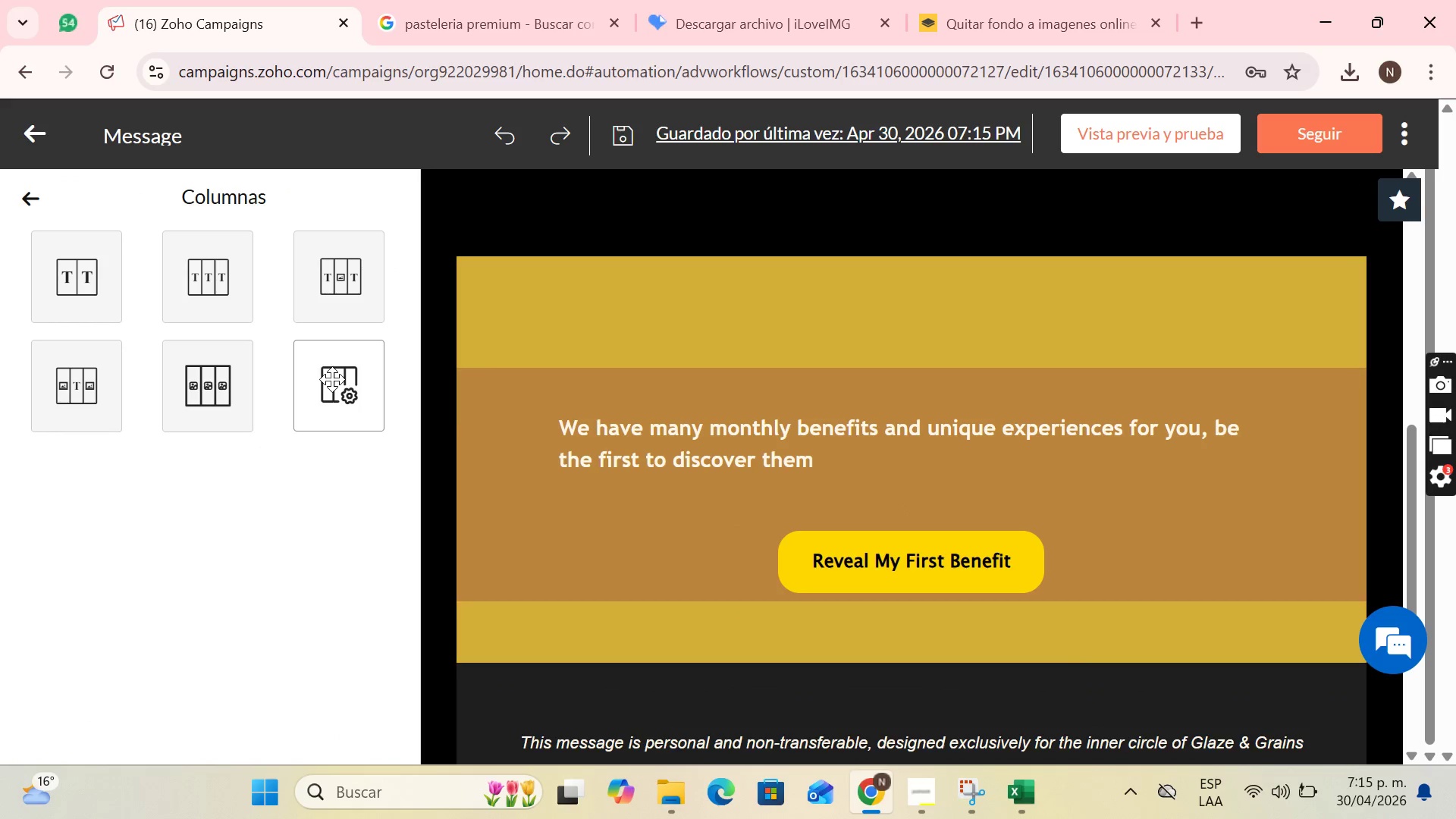 
left_click_drag(start_coordinate=[332, 379], to_coordinate=[827, 329])
 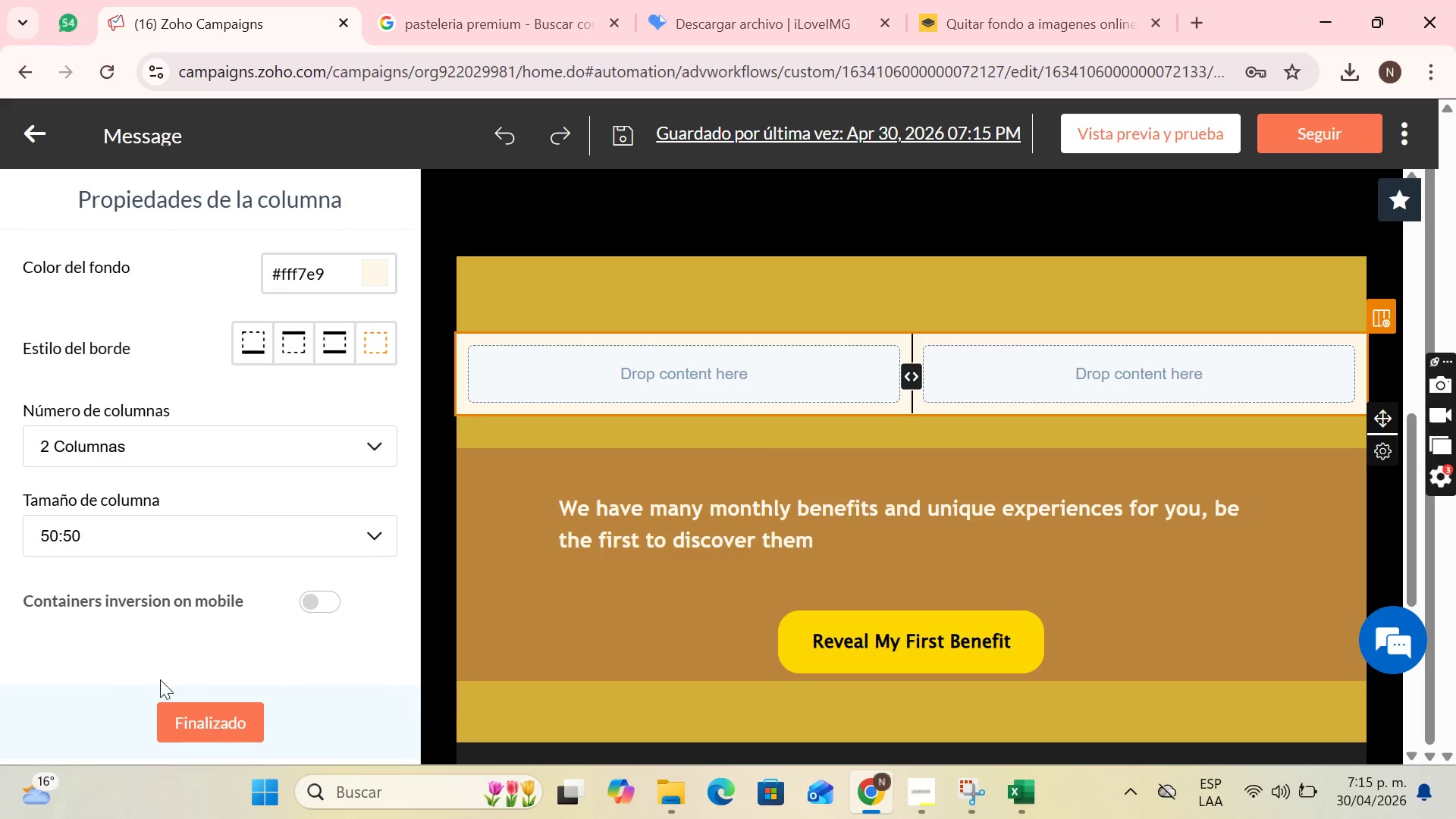 
left_click([187, 728])
 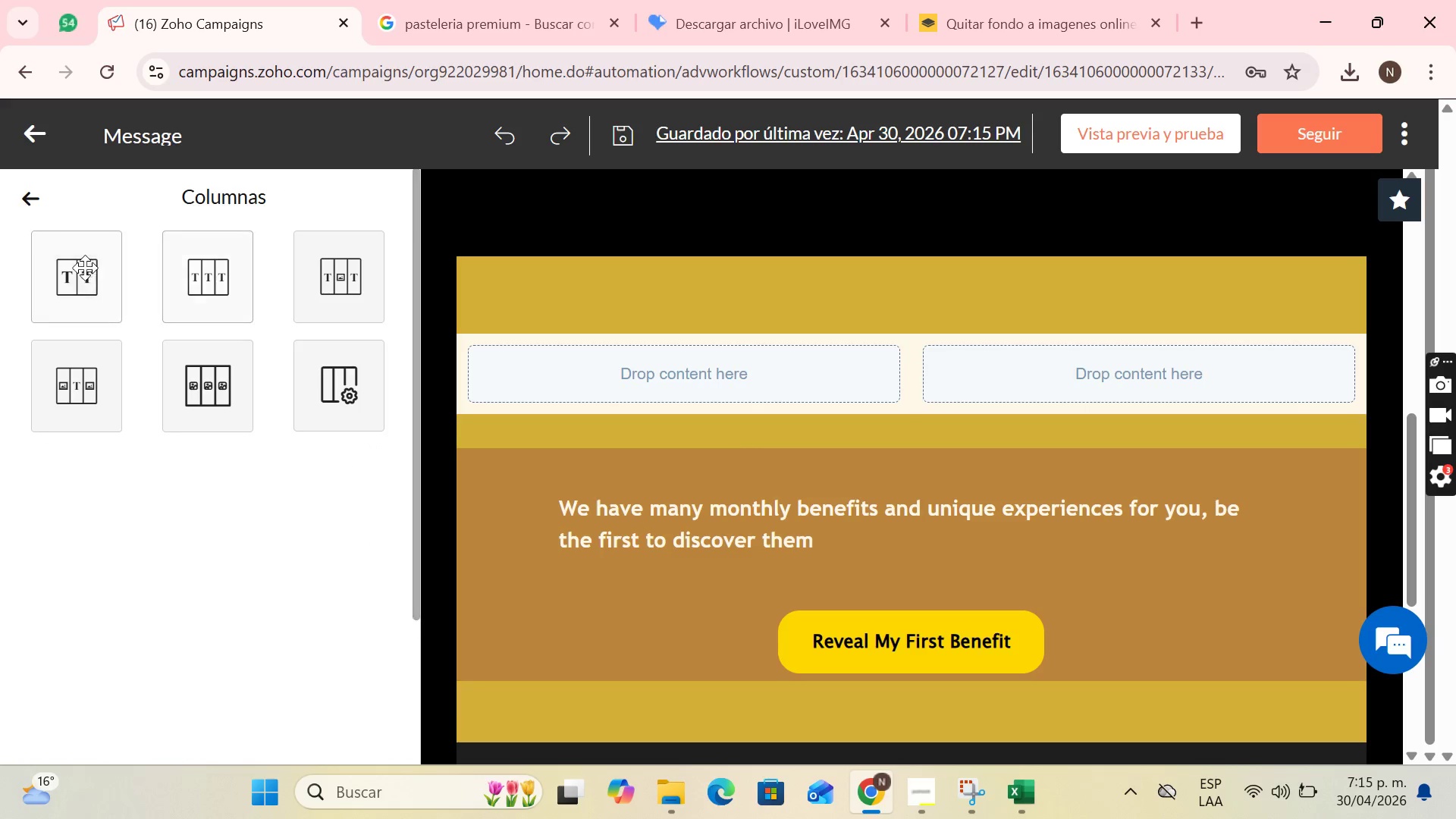 
left_click([30, 187])
 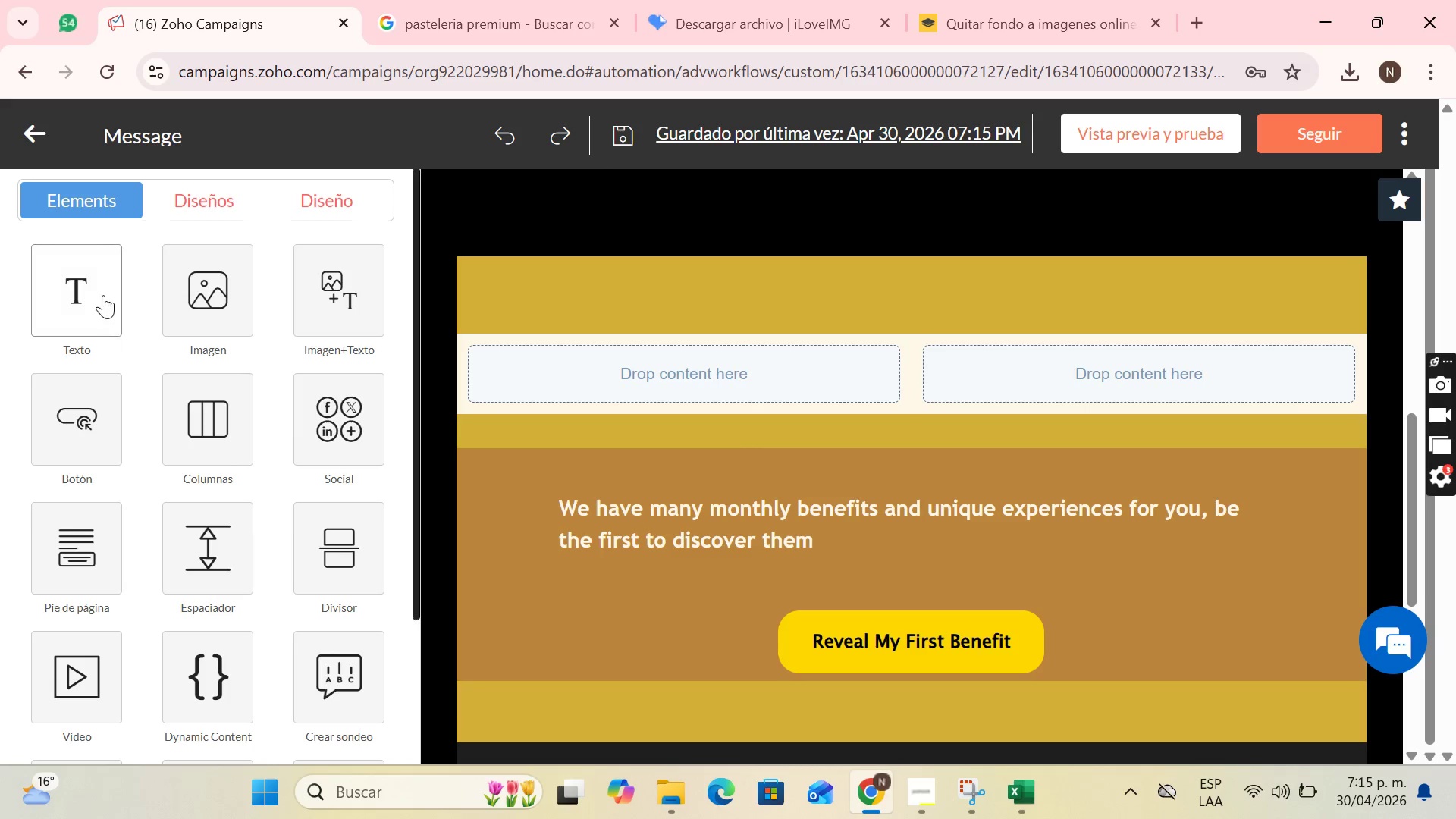 
left_click([102, 295])
 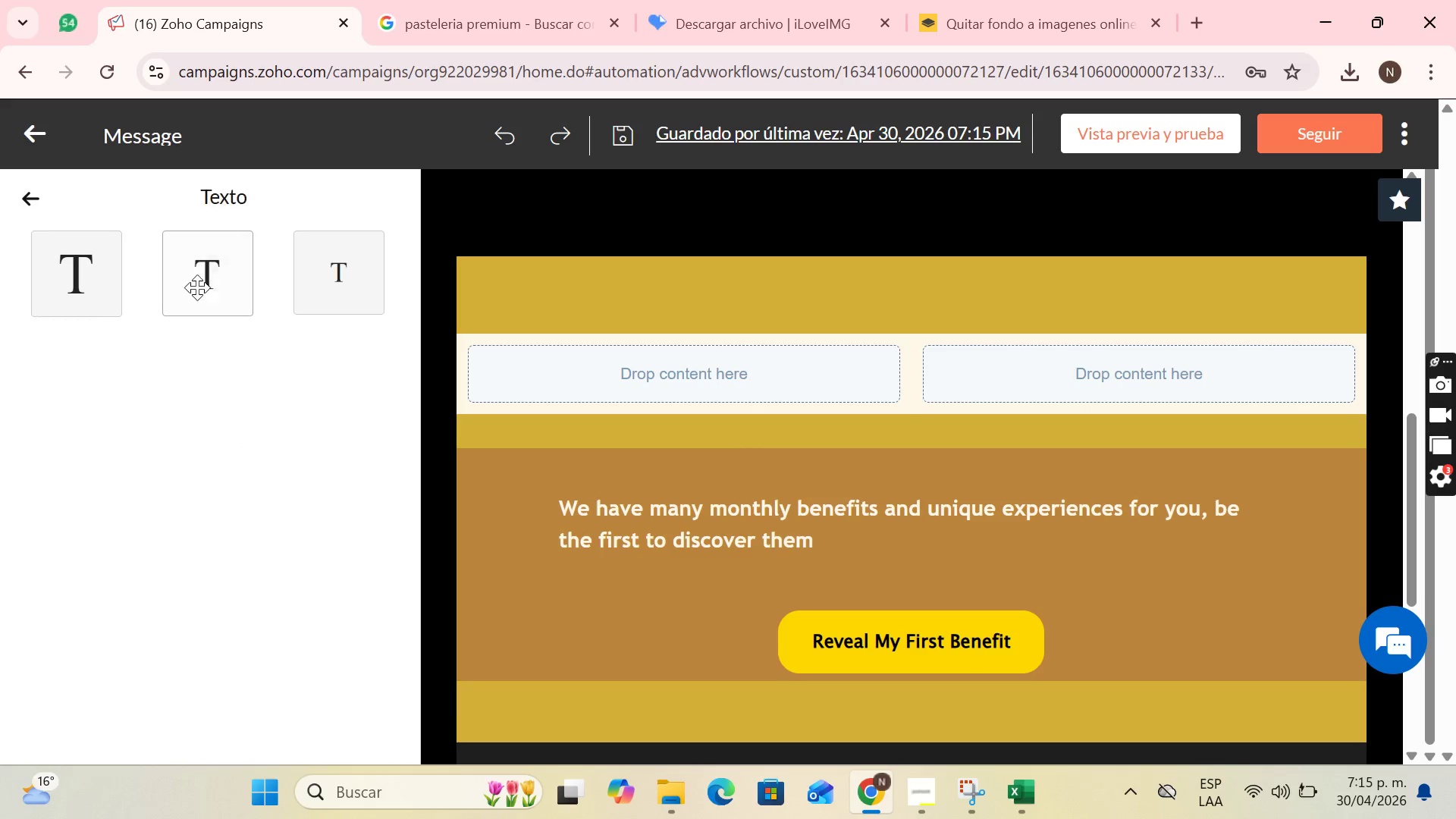 
left_click_drag(start_coordinate=[214, 276], to_coordinate=[678, 385])
 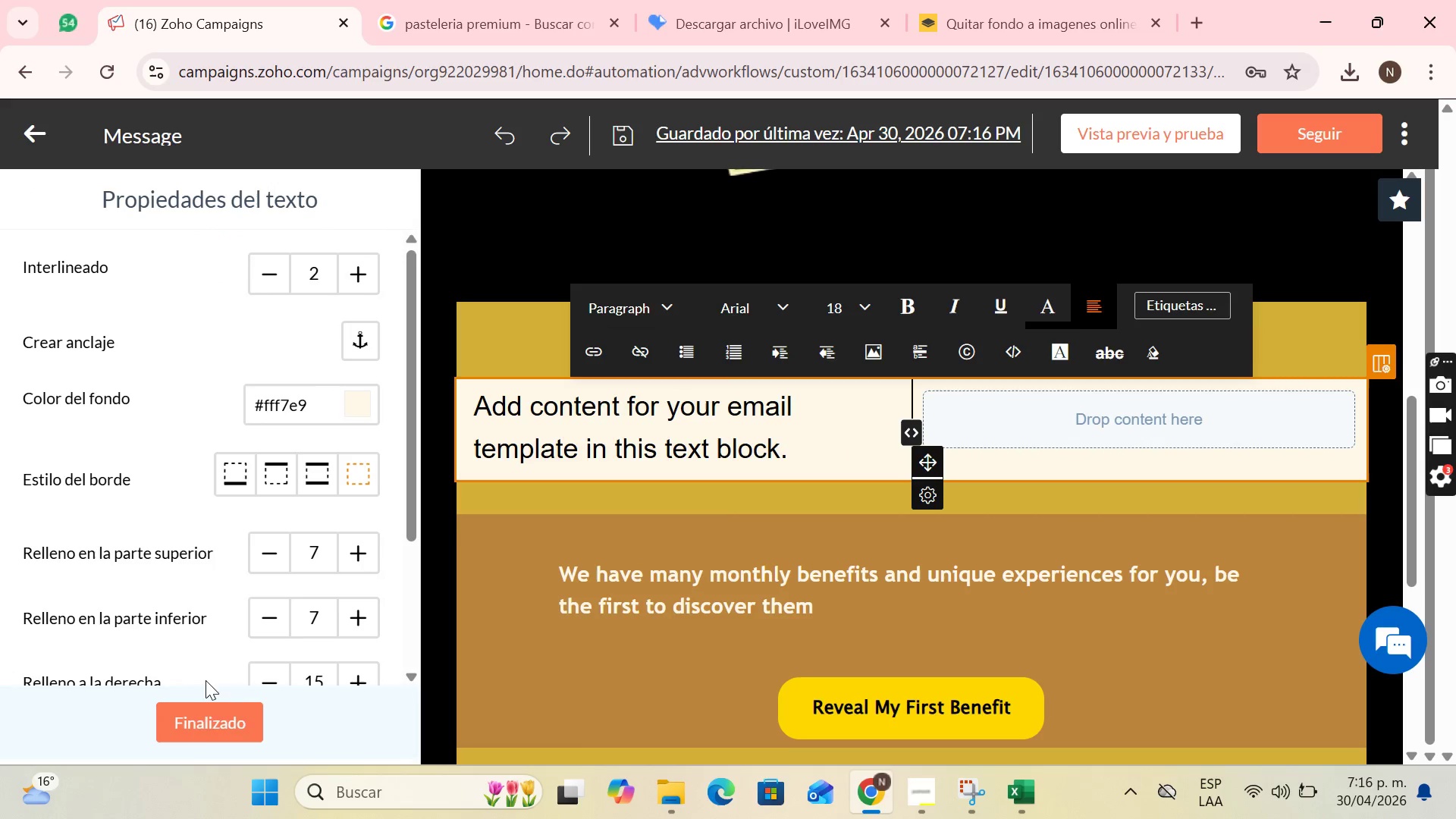 
left_click([197, 736])
 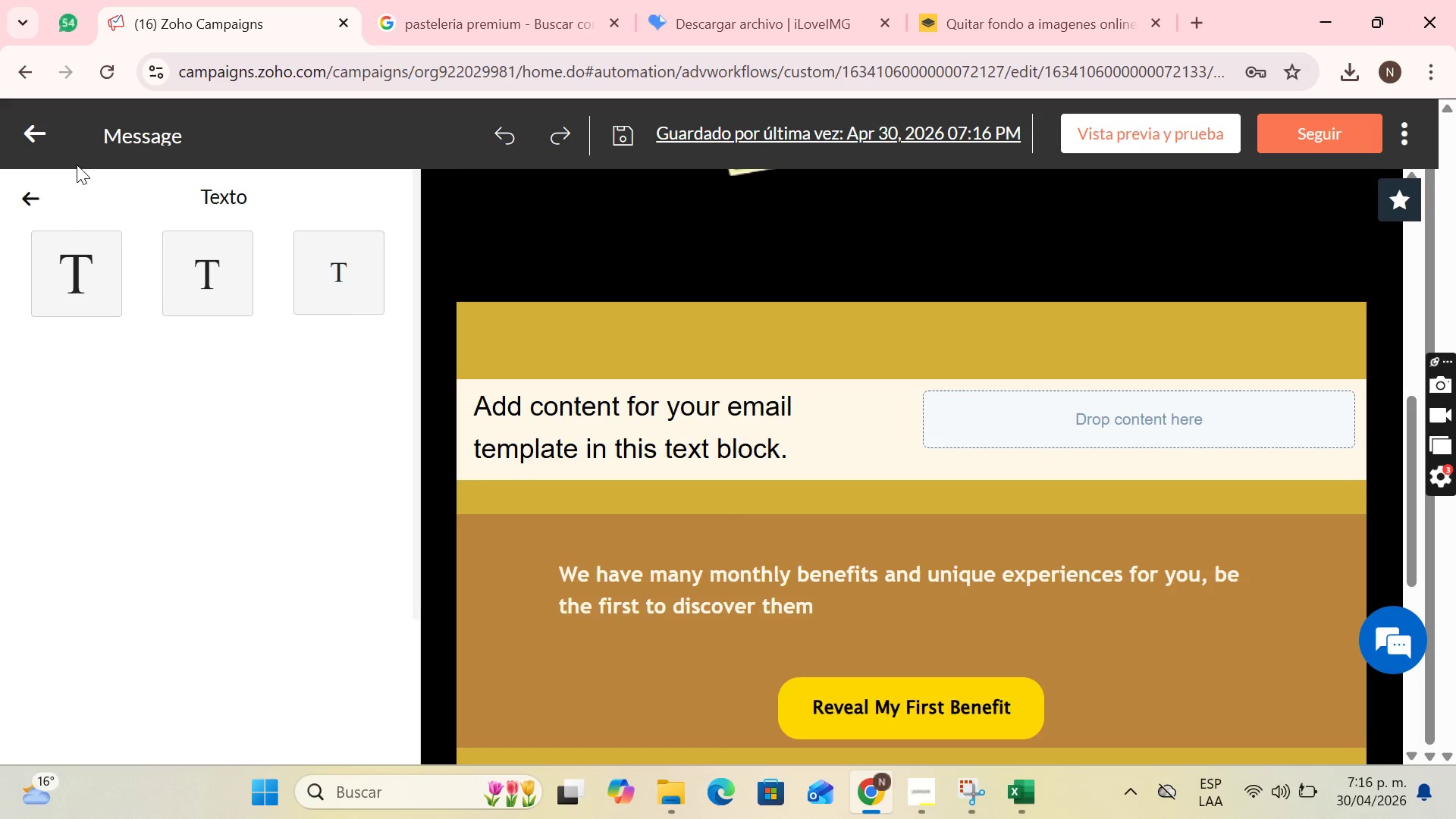 
left_click([0, 204])
 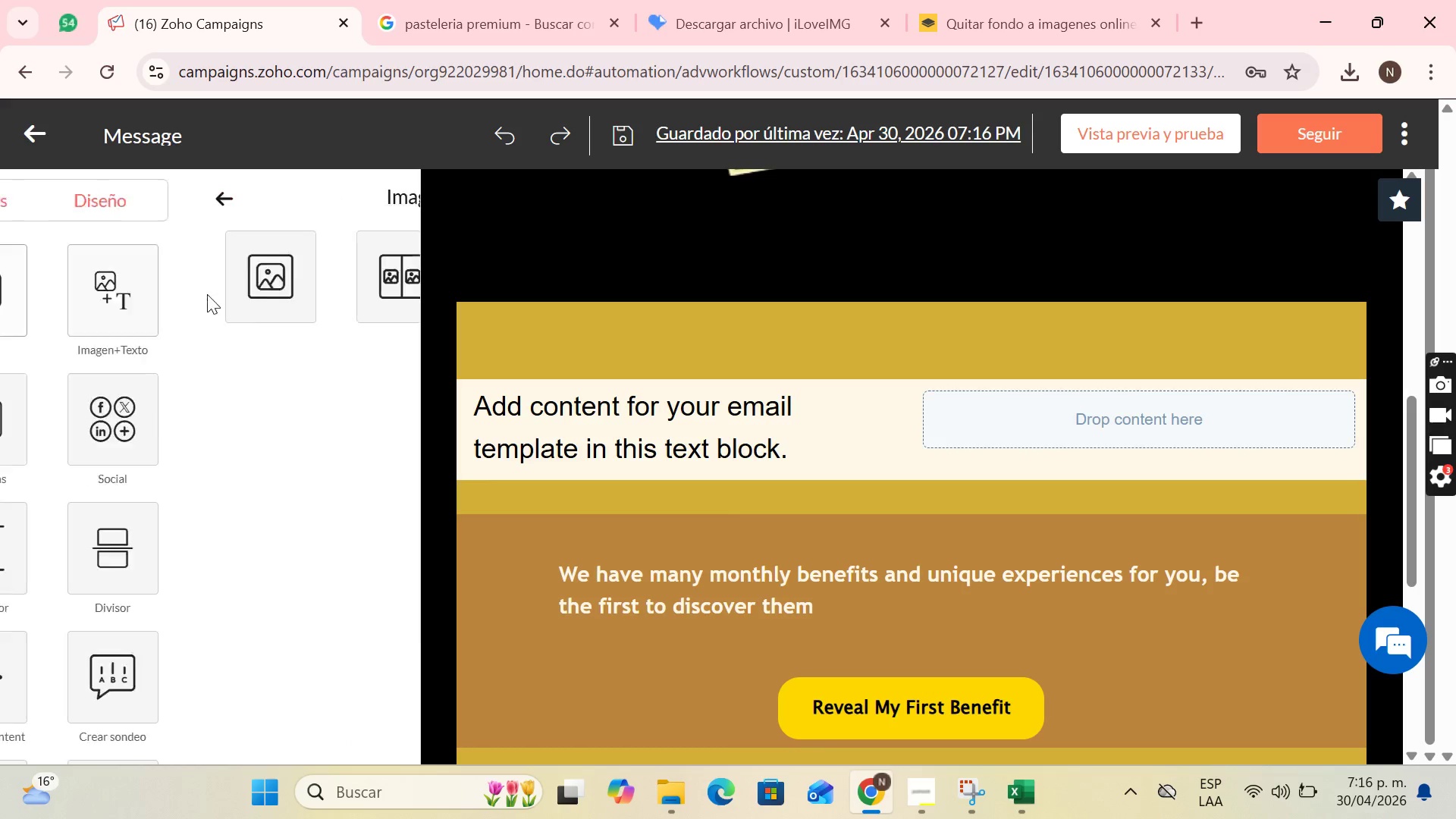 
left_click([207, 294])
 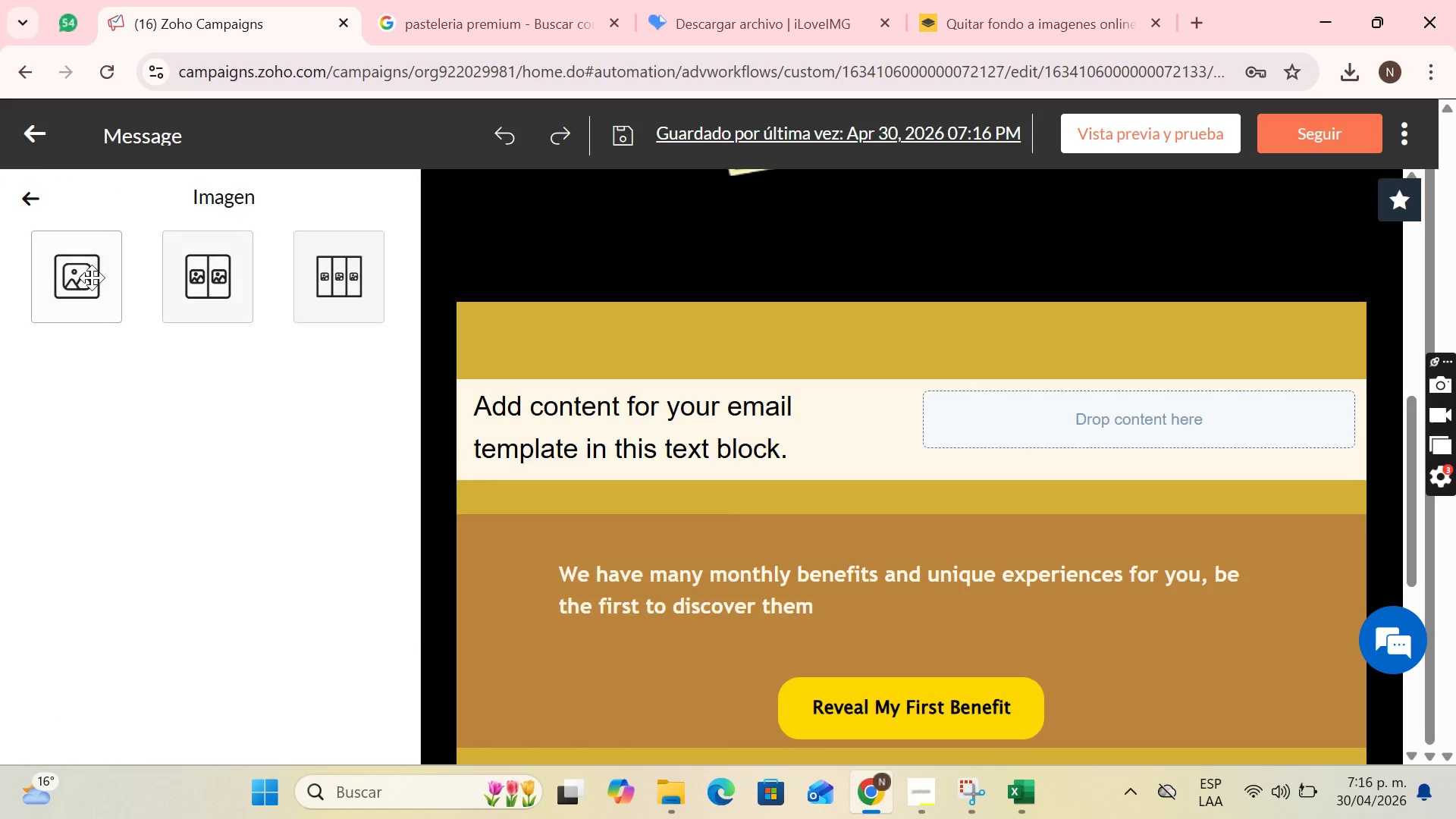 
left_click_drag(start_coordinate=[92, 278], to_coordinate=[1136, 429])
 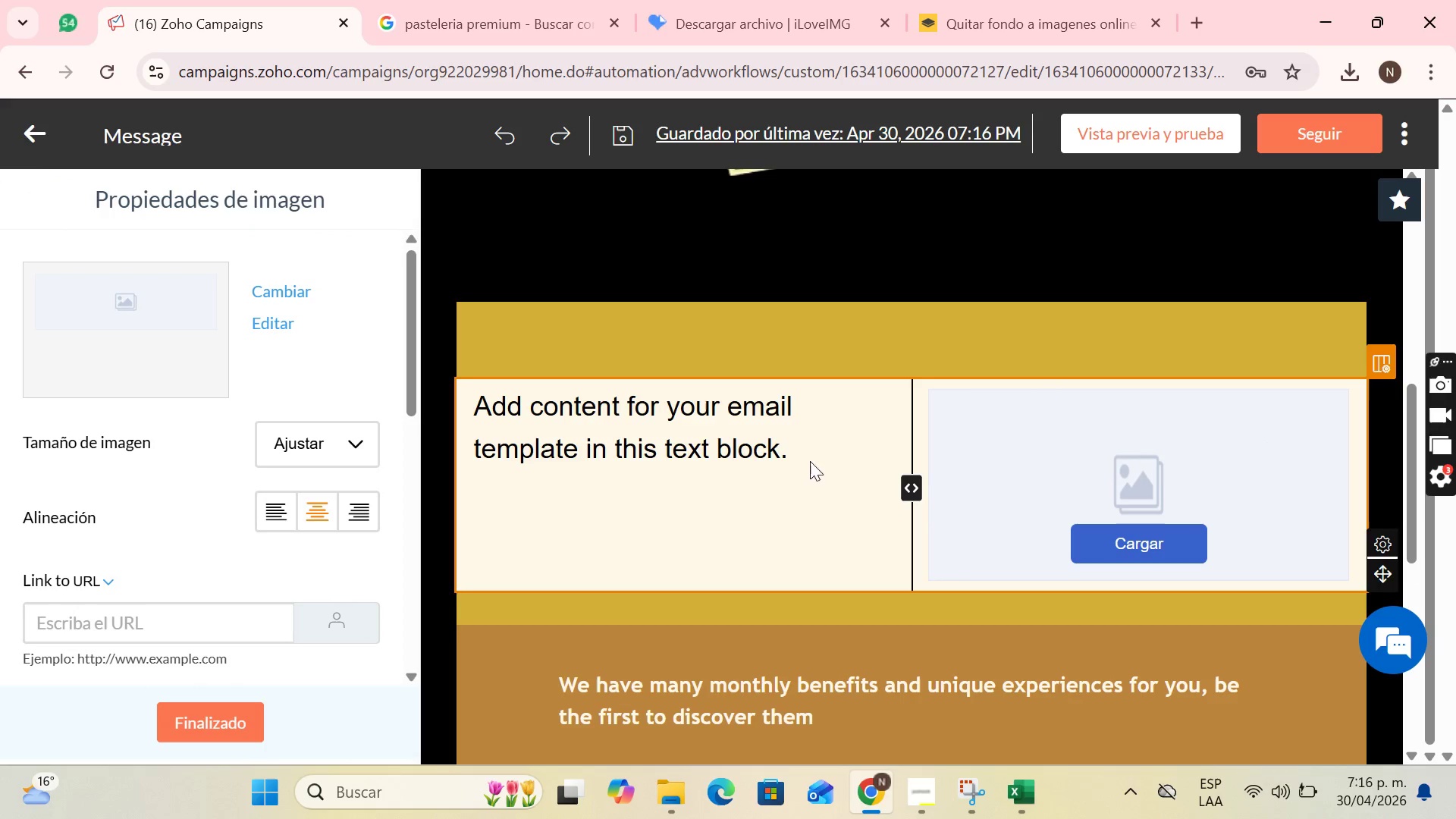 
left_click([693, 388])
 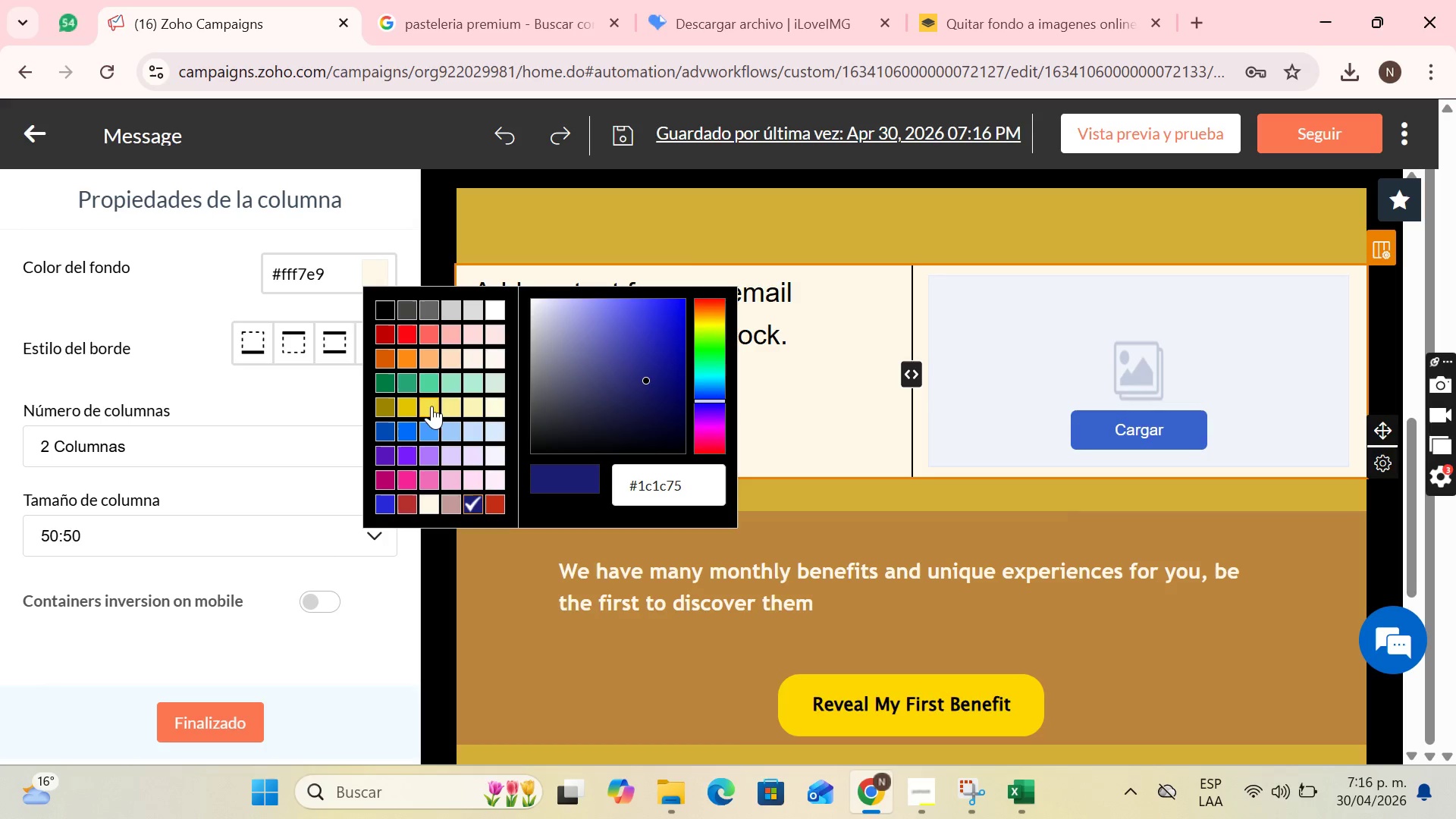 
scroll: coordinate [772, 406], scroll_direction: down, amount: 1.0
 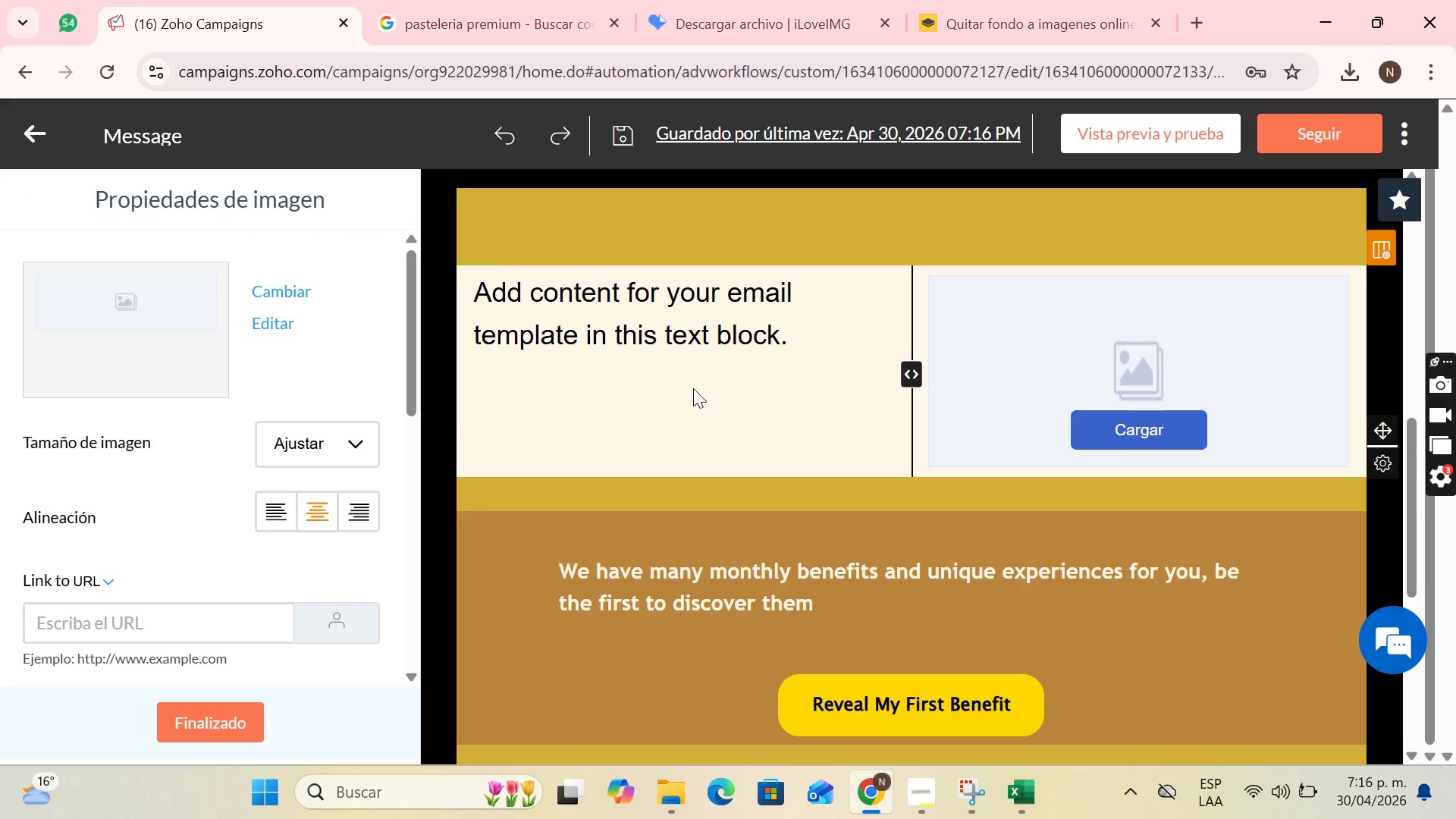 
wait(5.75)
 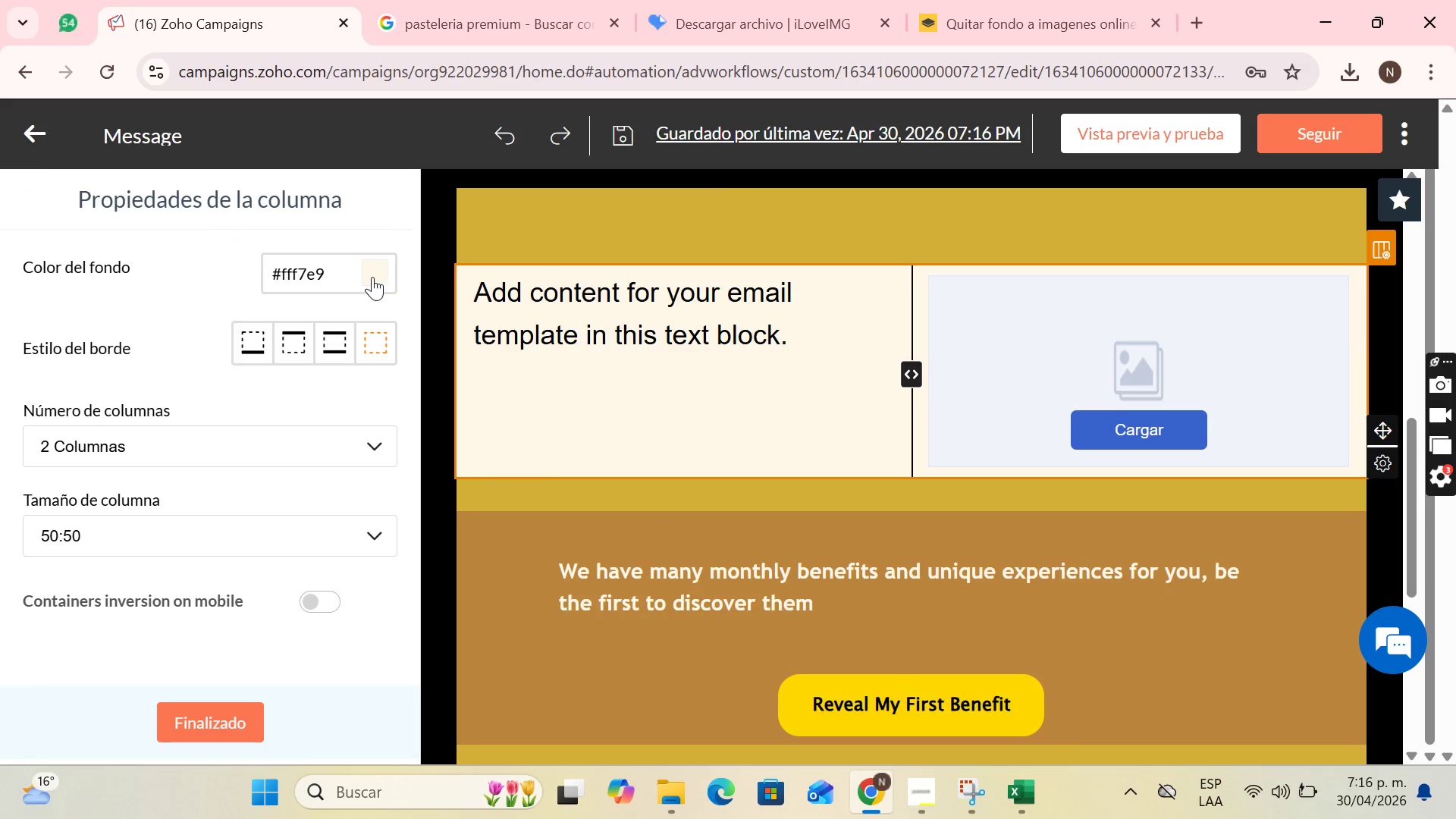 
left_click([387, 406])
 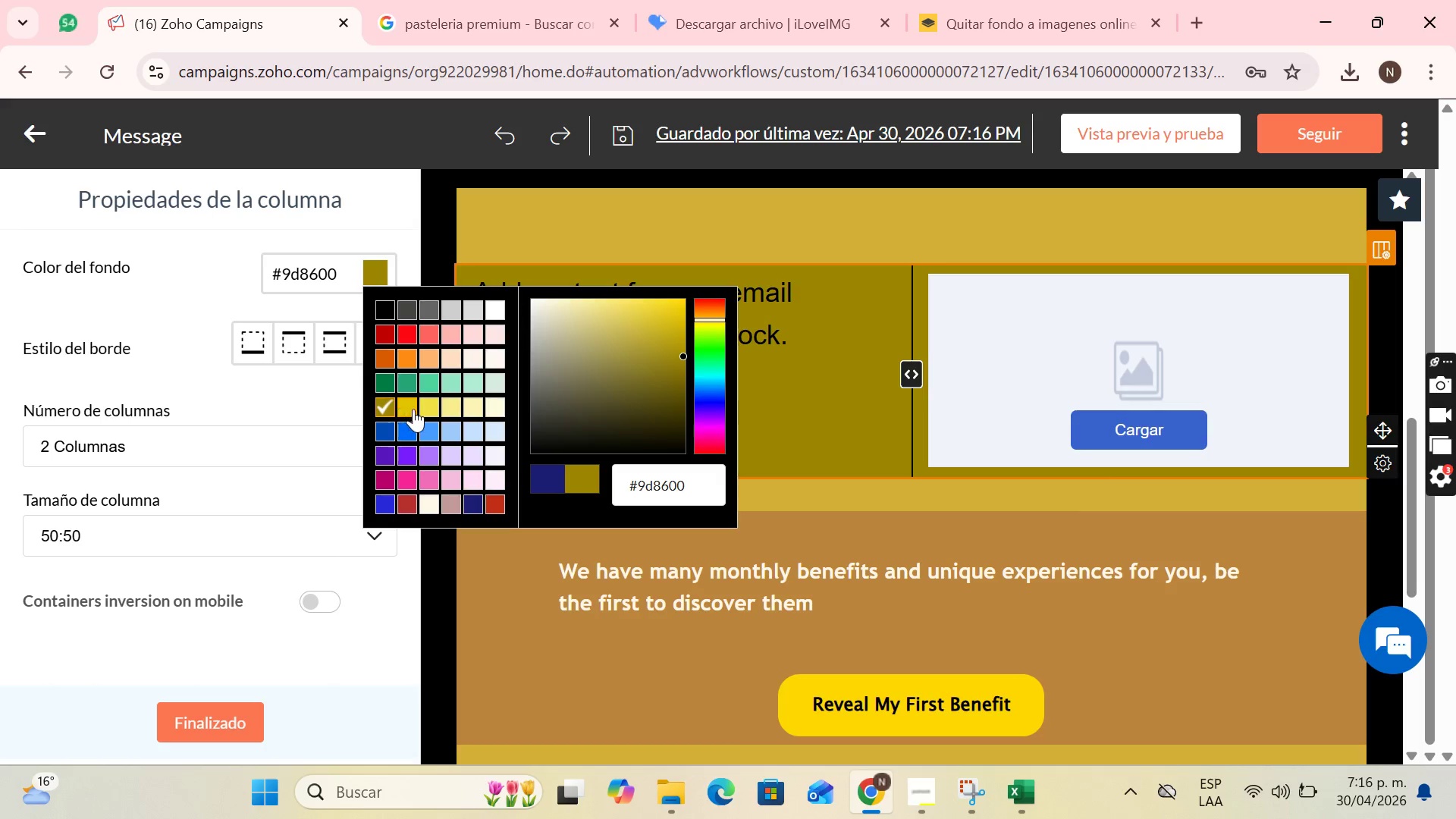 
left_click([415, 410])
 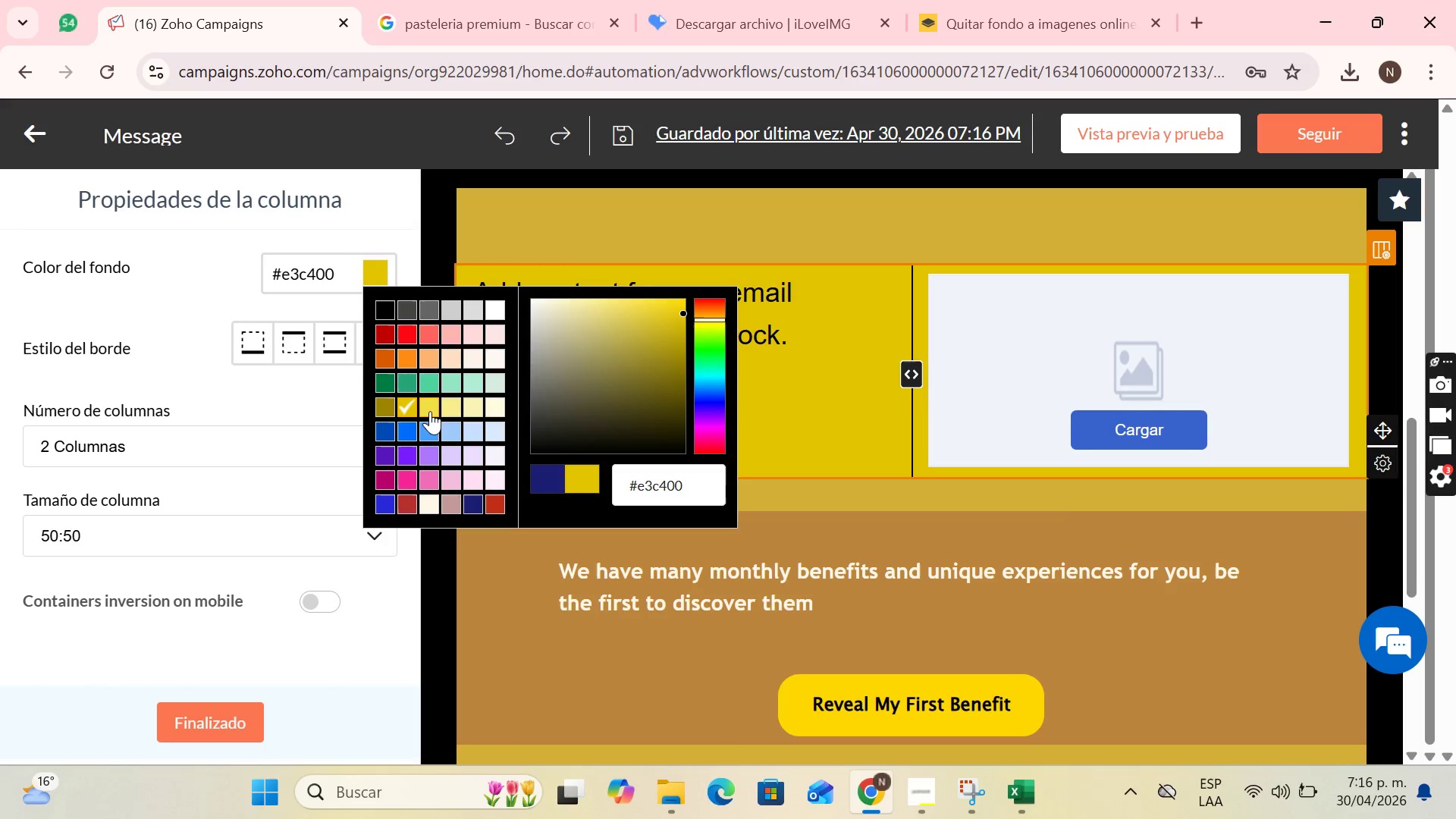 
left_click([433, 411])
 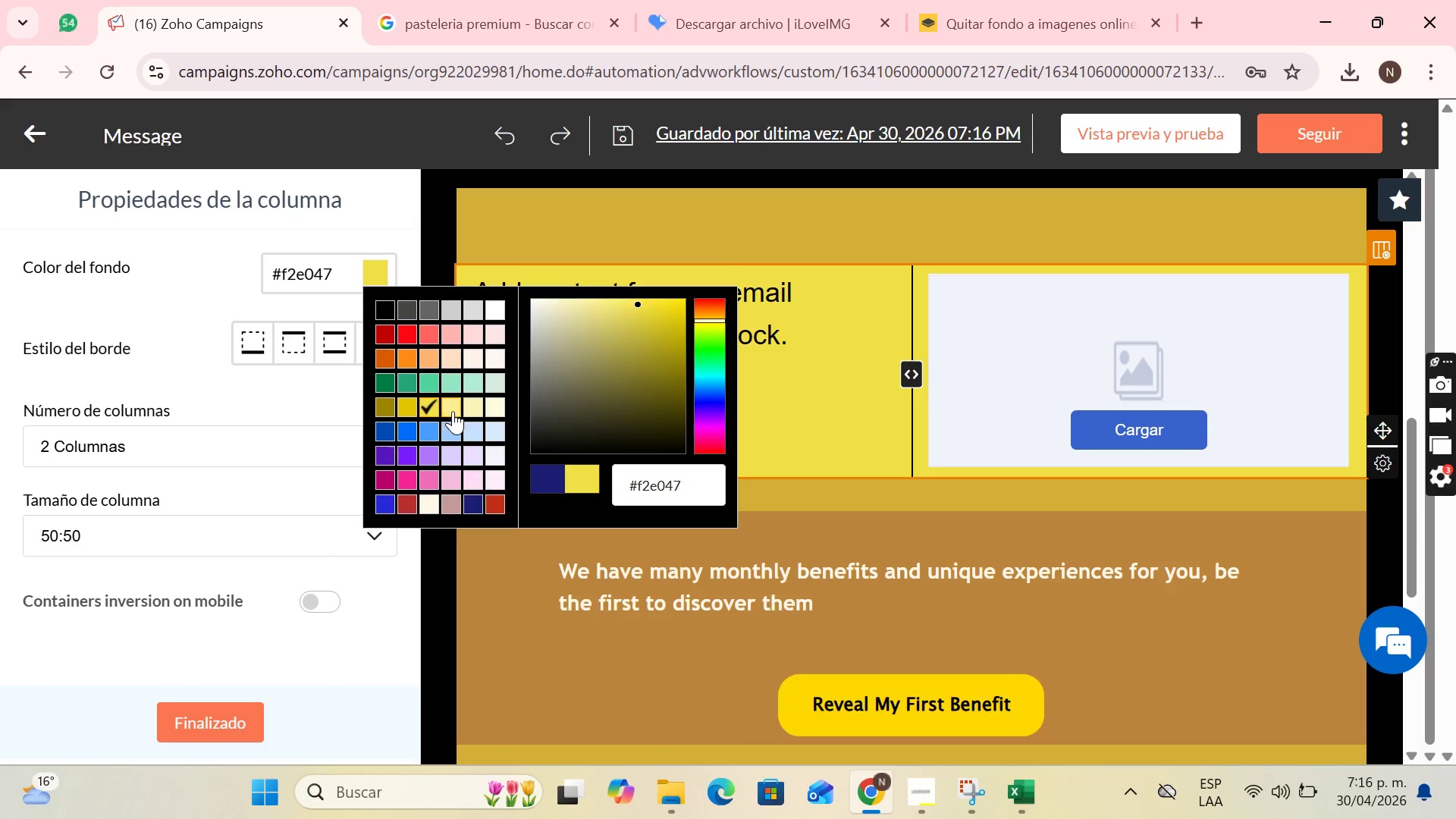 
left_click([455, 412])
 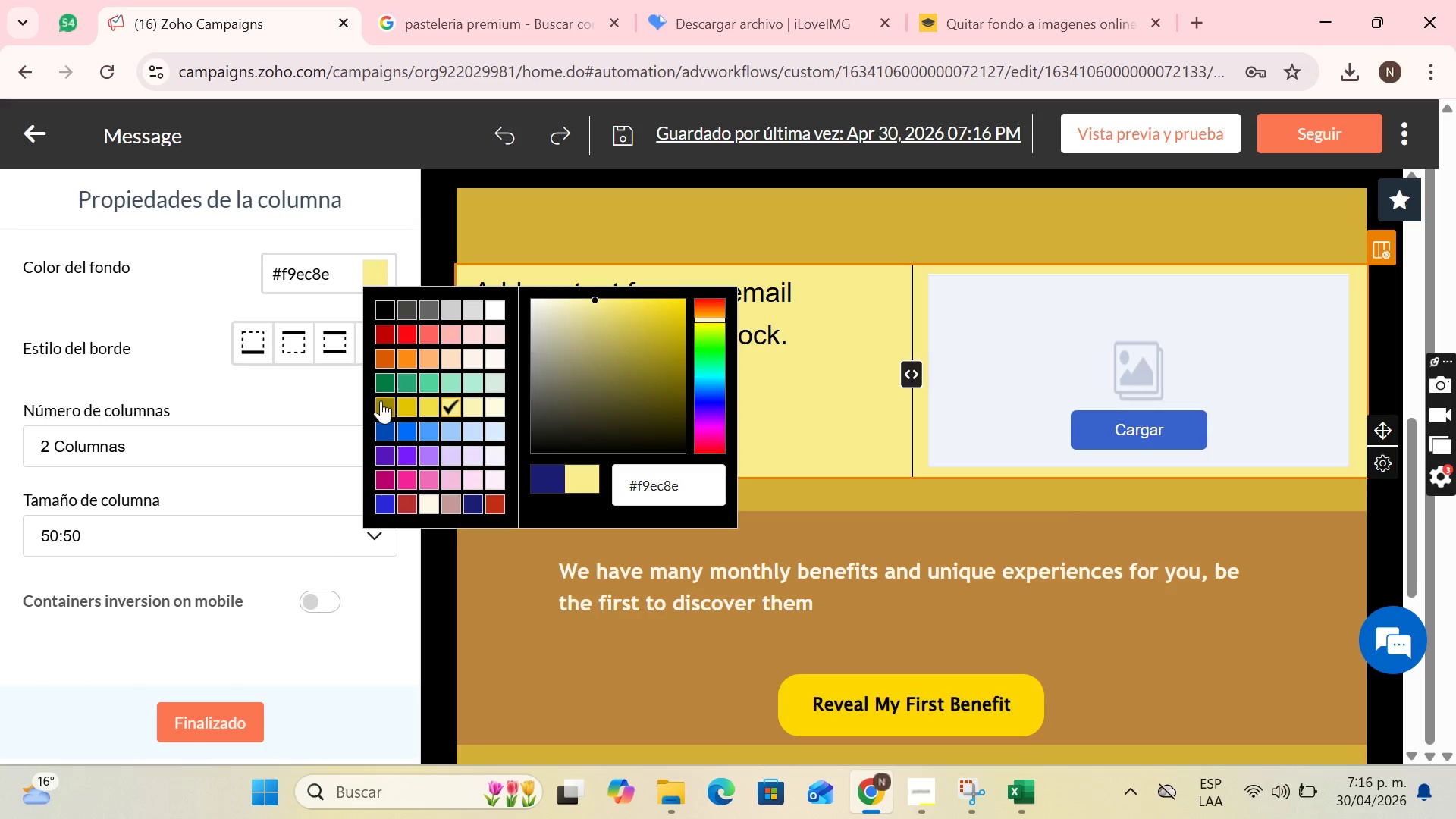 
left_click([381, 406])
 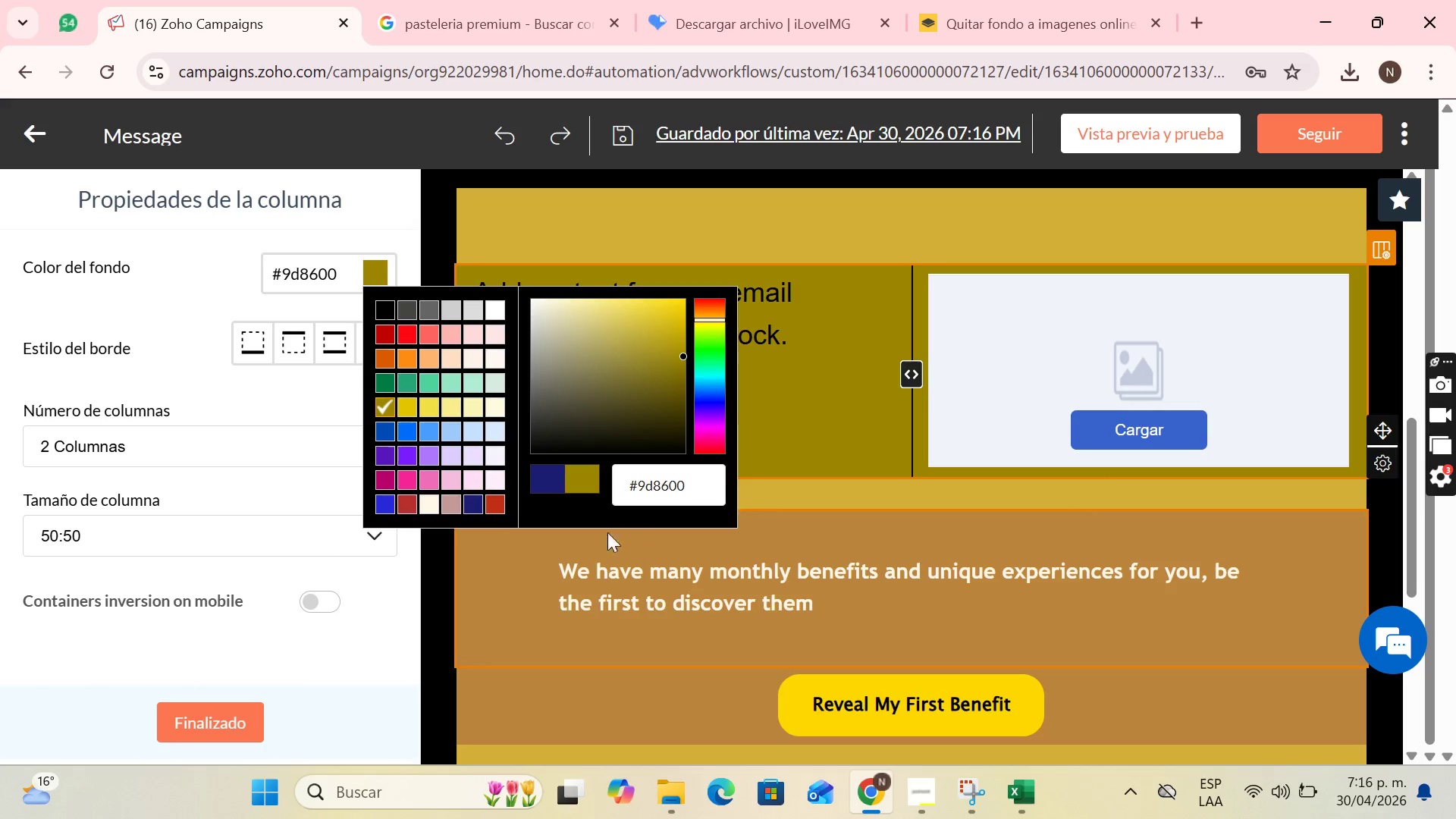 
left_click([568, 582])
 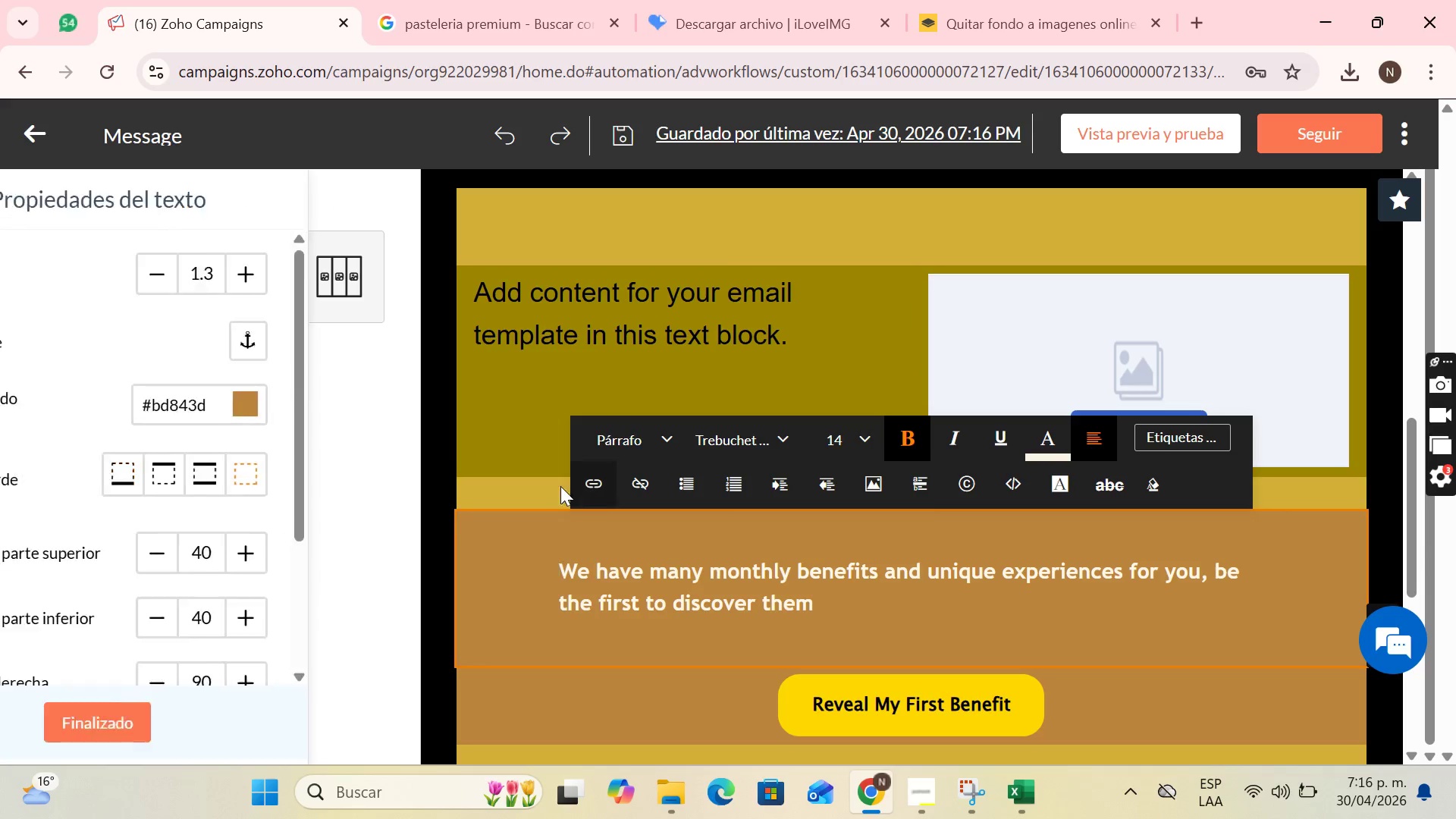 
left_click([527, 486])
 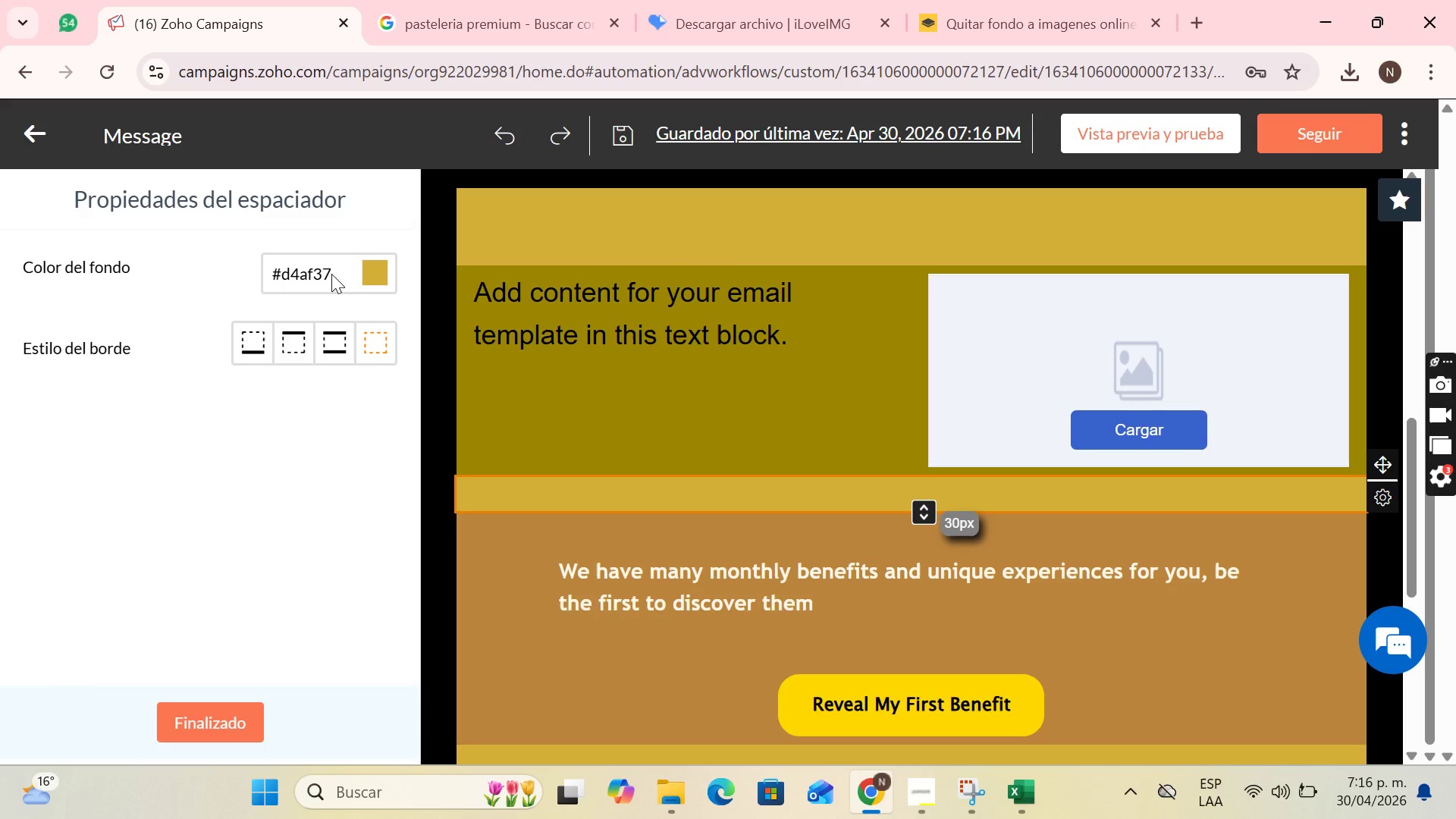 
left_click_drag(start_coordinate=[329, 271], to_coordinate=[275, 279])
 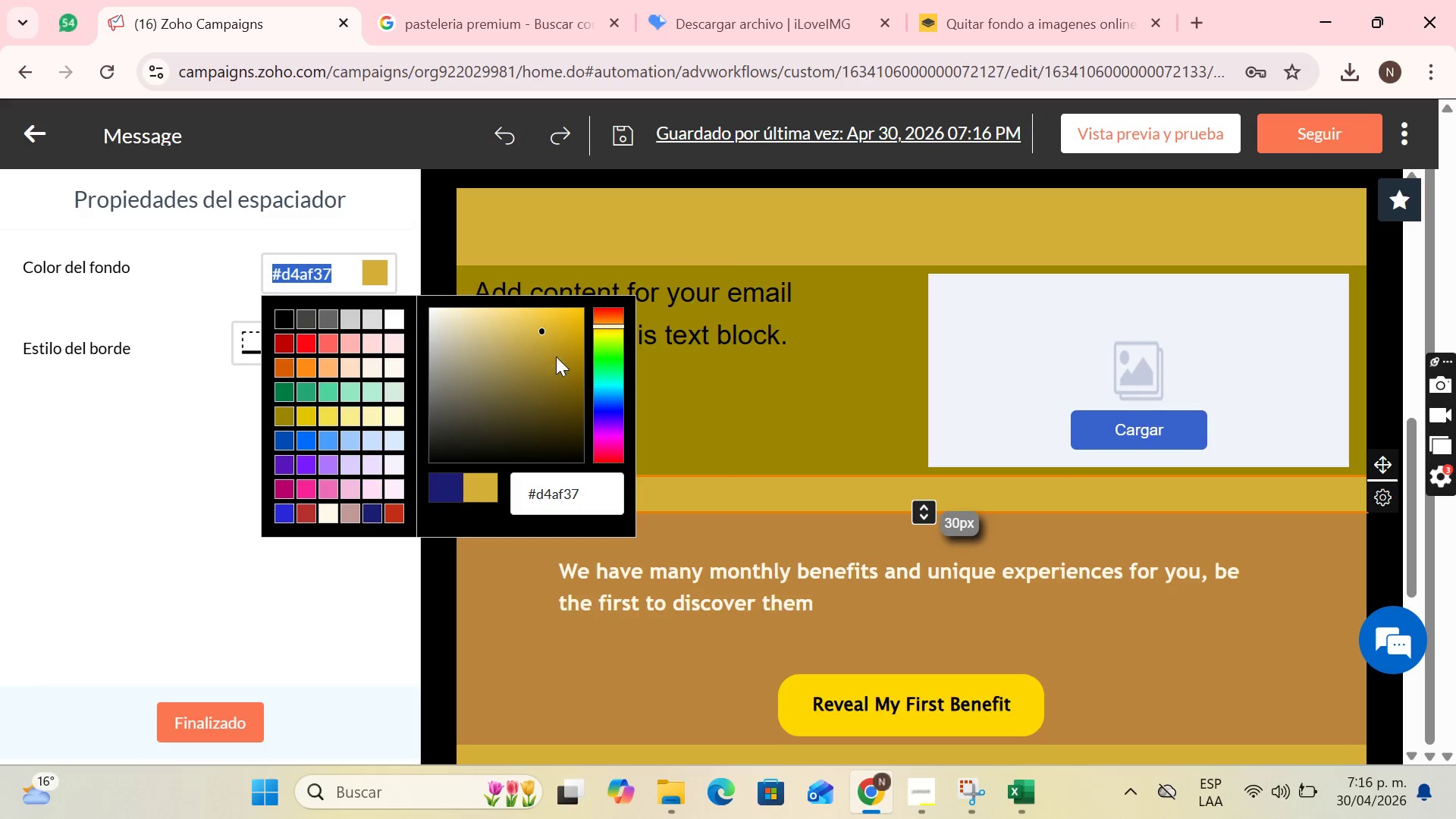 
key(Control+C)
 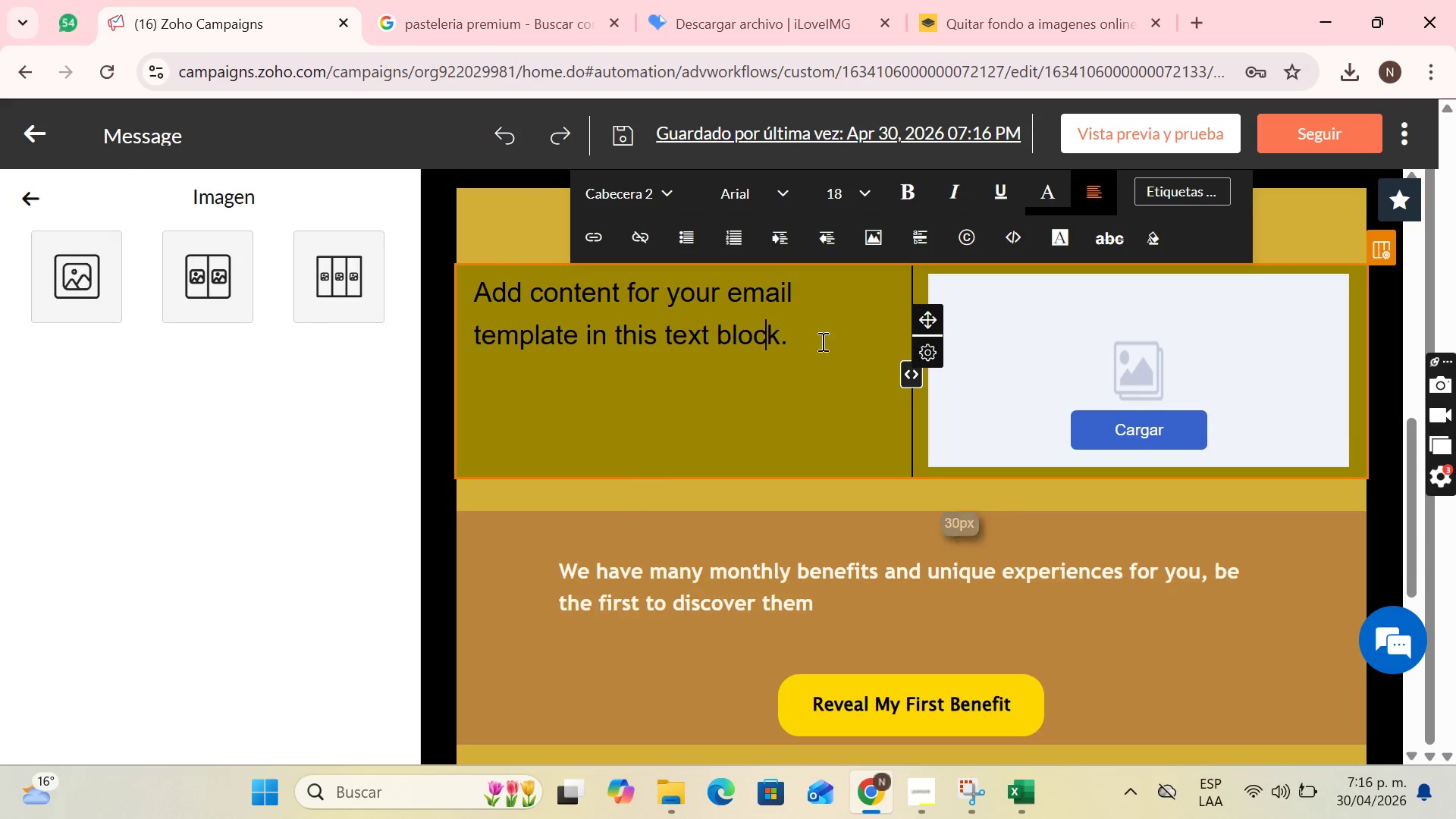 
left_click([811, 388])
 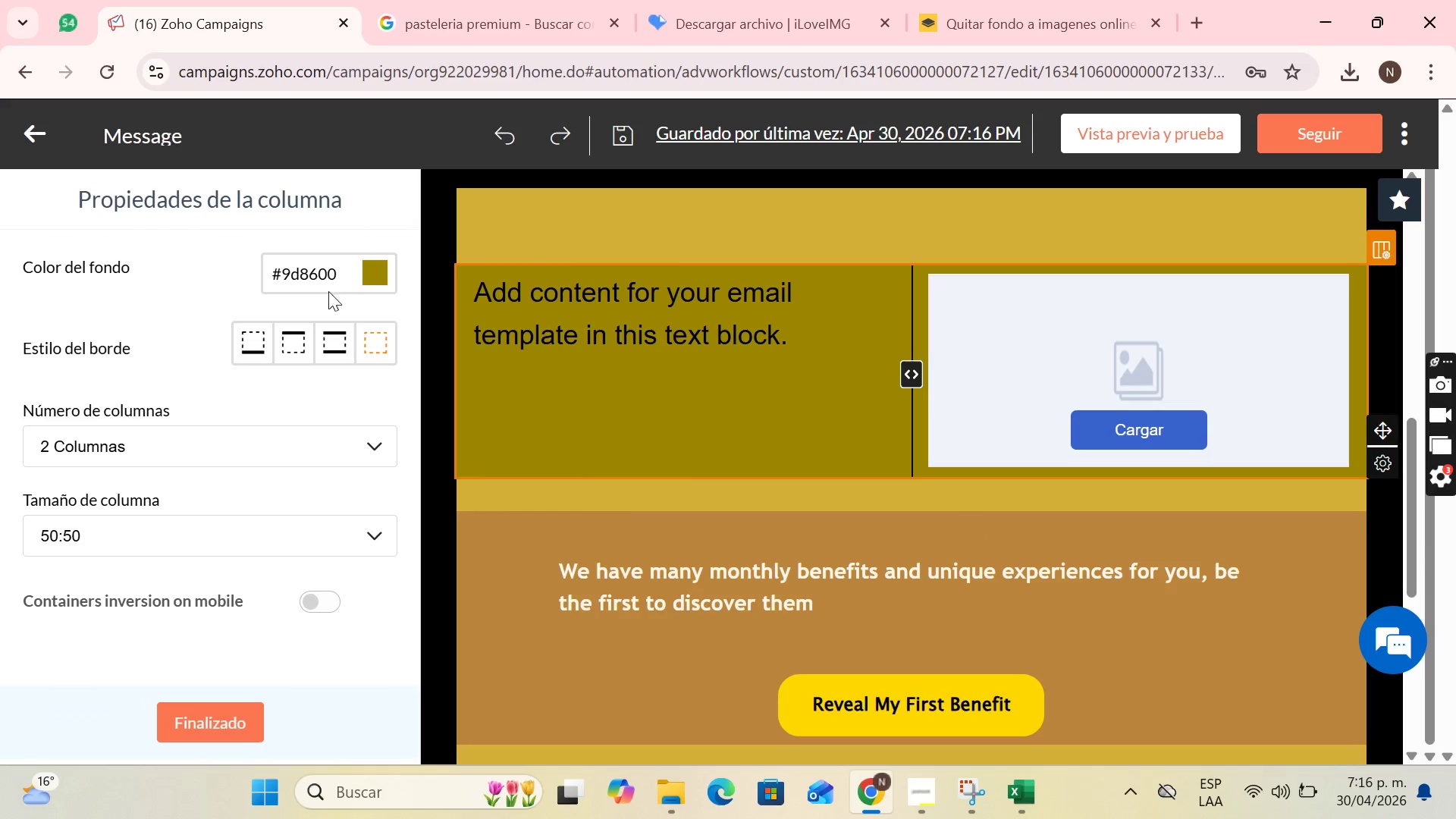 
left_click([364, 272])
 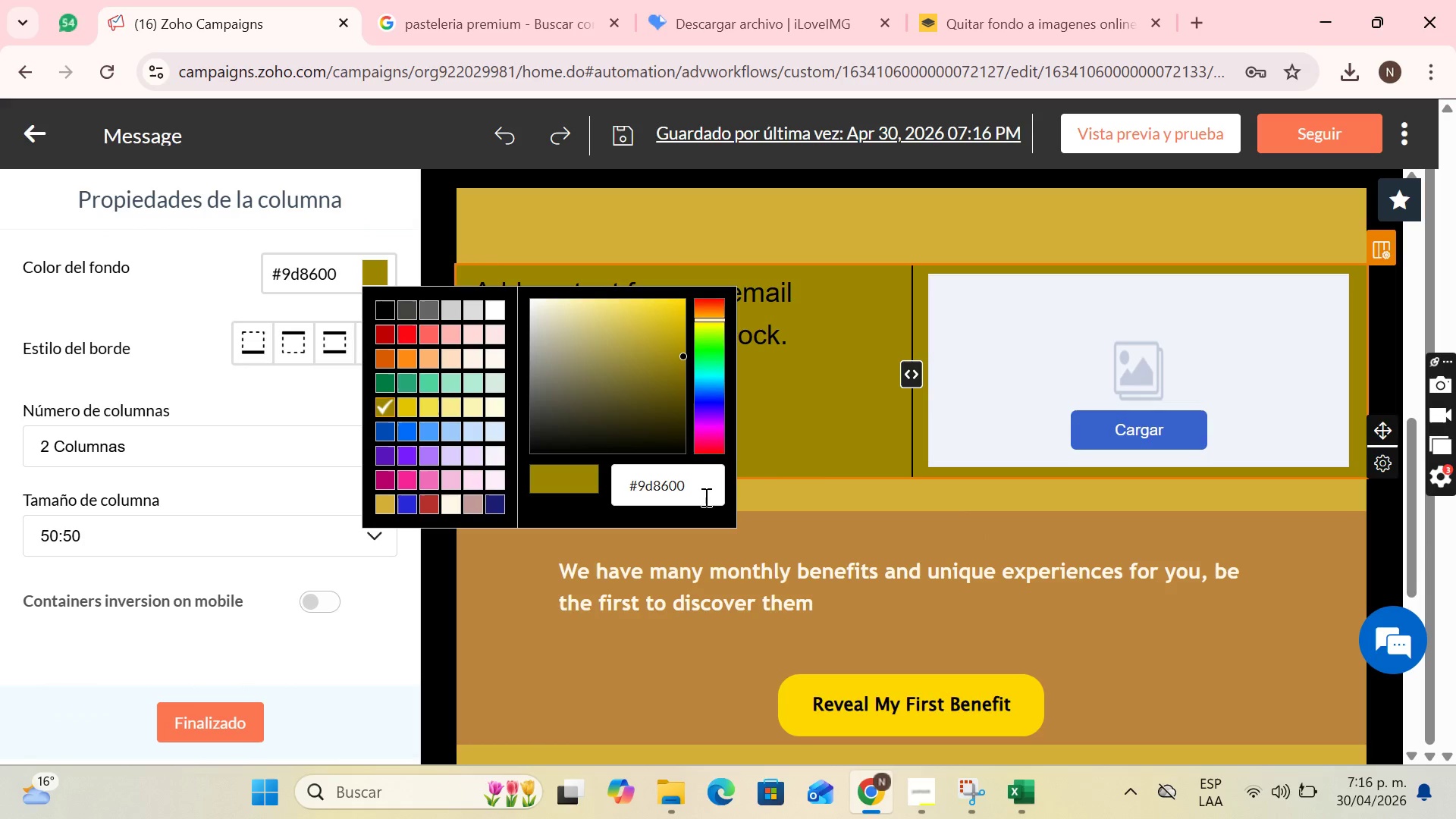 
left_click_drag(start_coordinate=[704, 497], to_coordinate=[577, 482])
 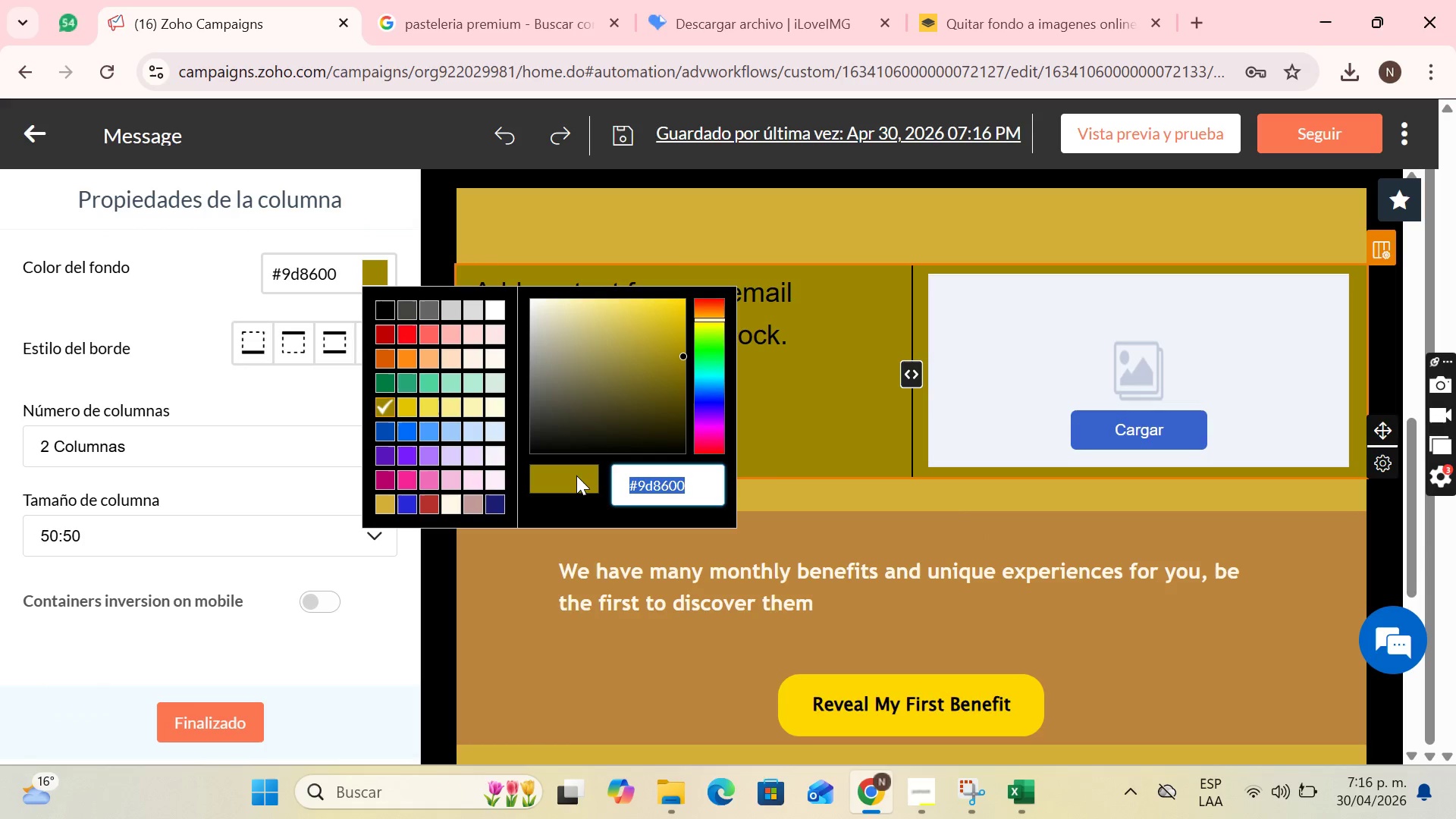 
key(Control+V)
 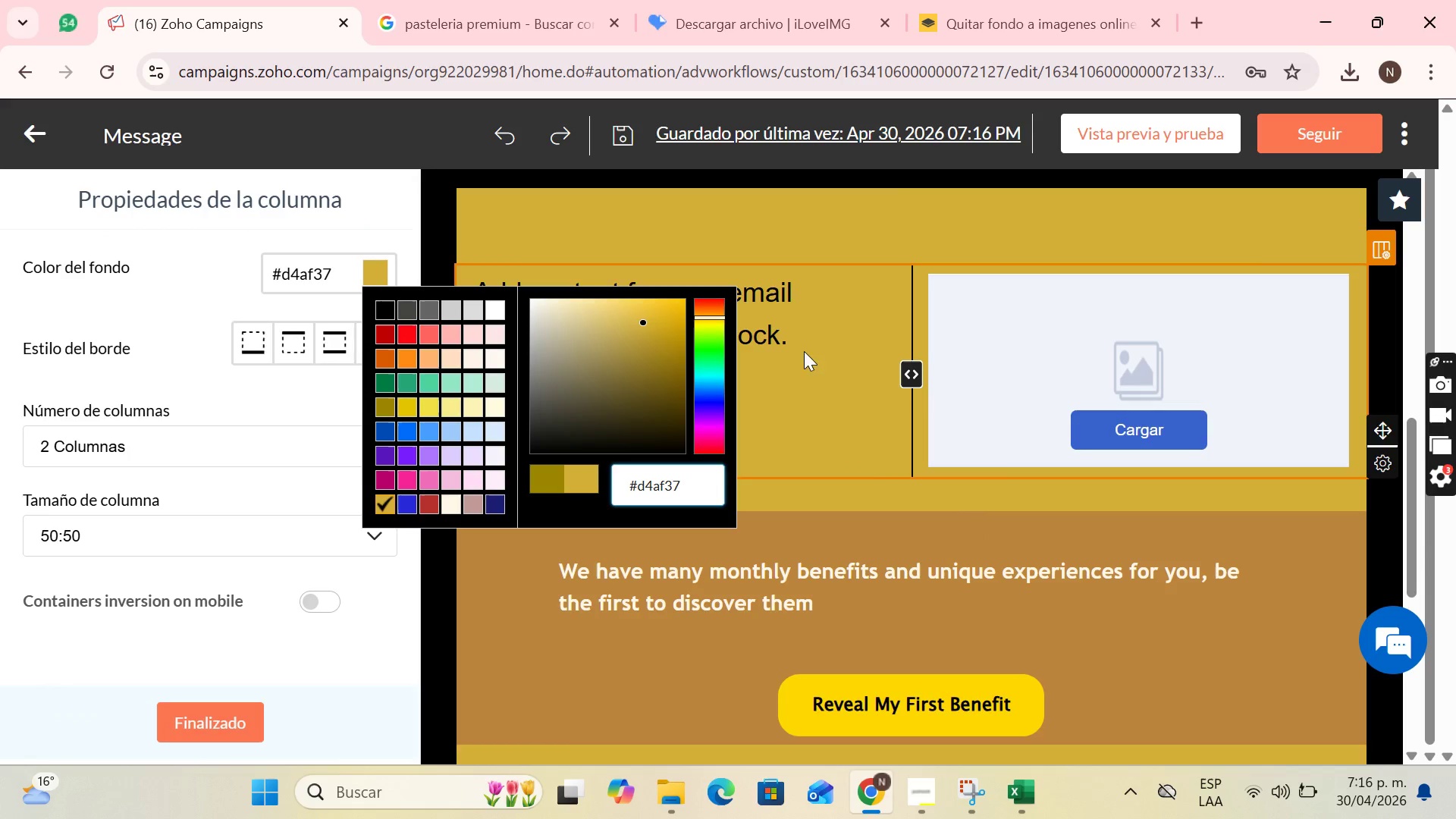 
left_click([808, 330])
 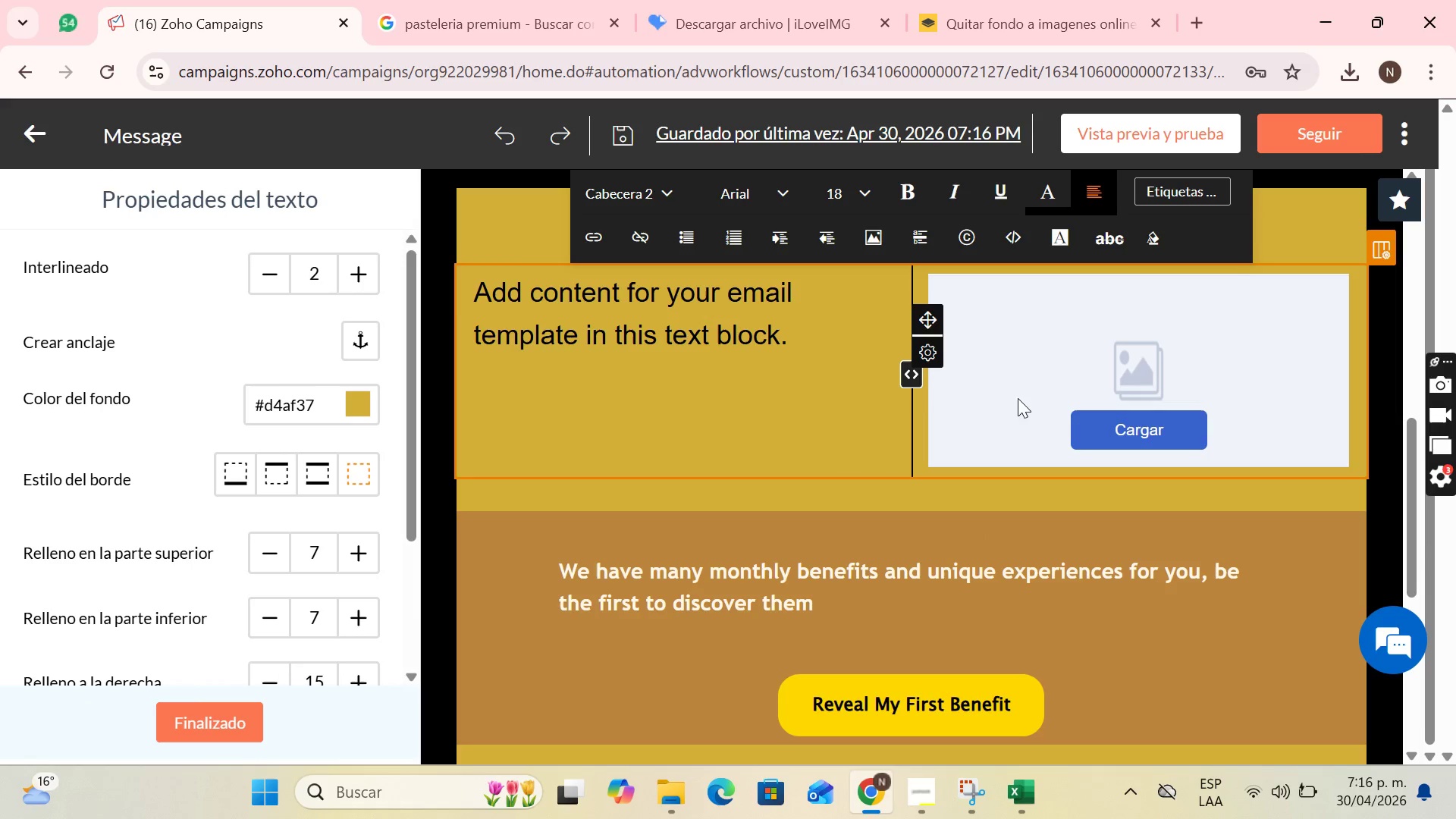 
left_click_drag(start_coordinate=[793, 334], to_coordinate=[353, 277])
 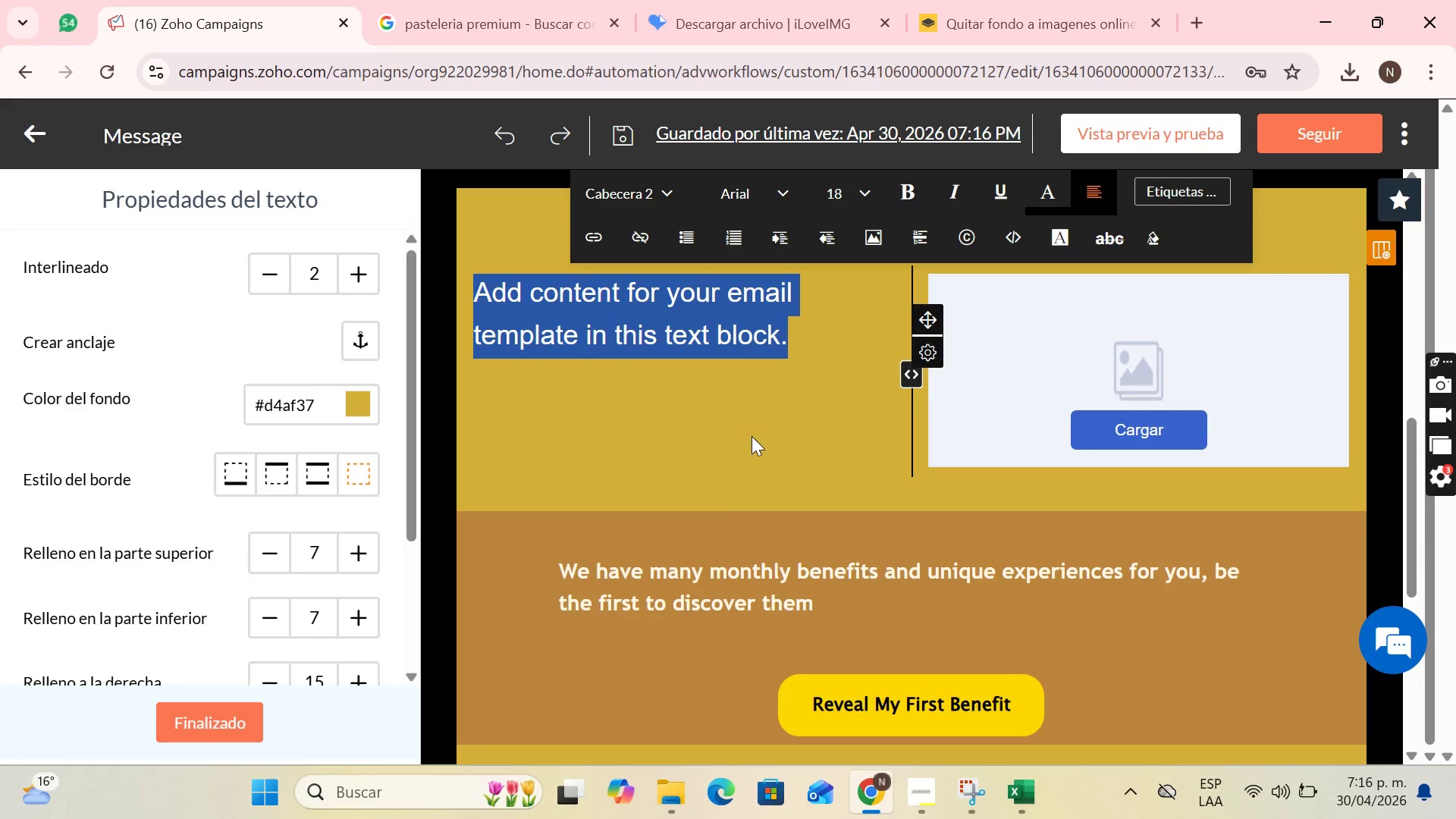 
key(Control+V)
 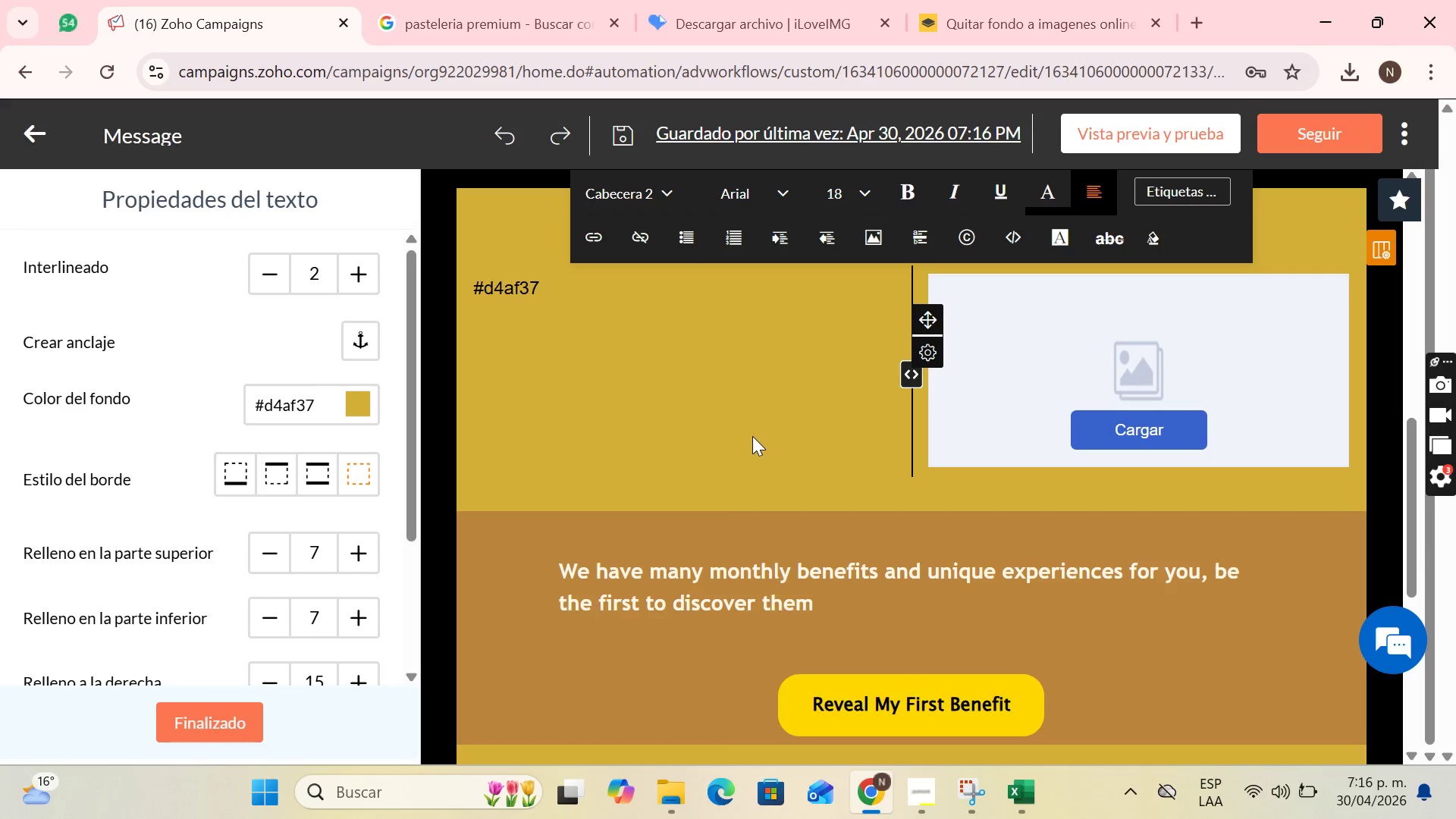 
key(Control+ControlLeft)
 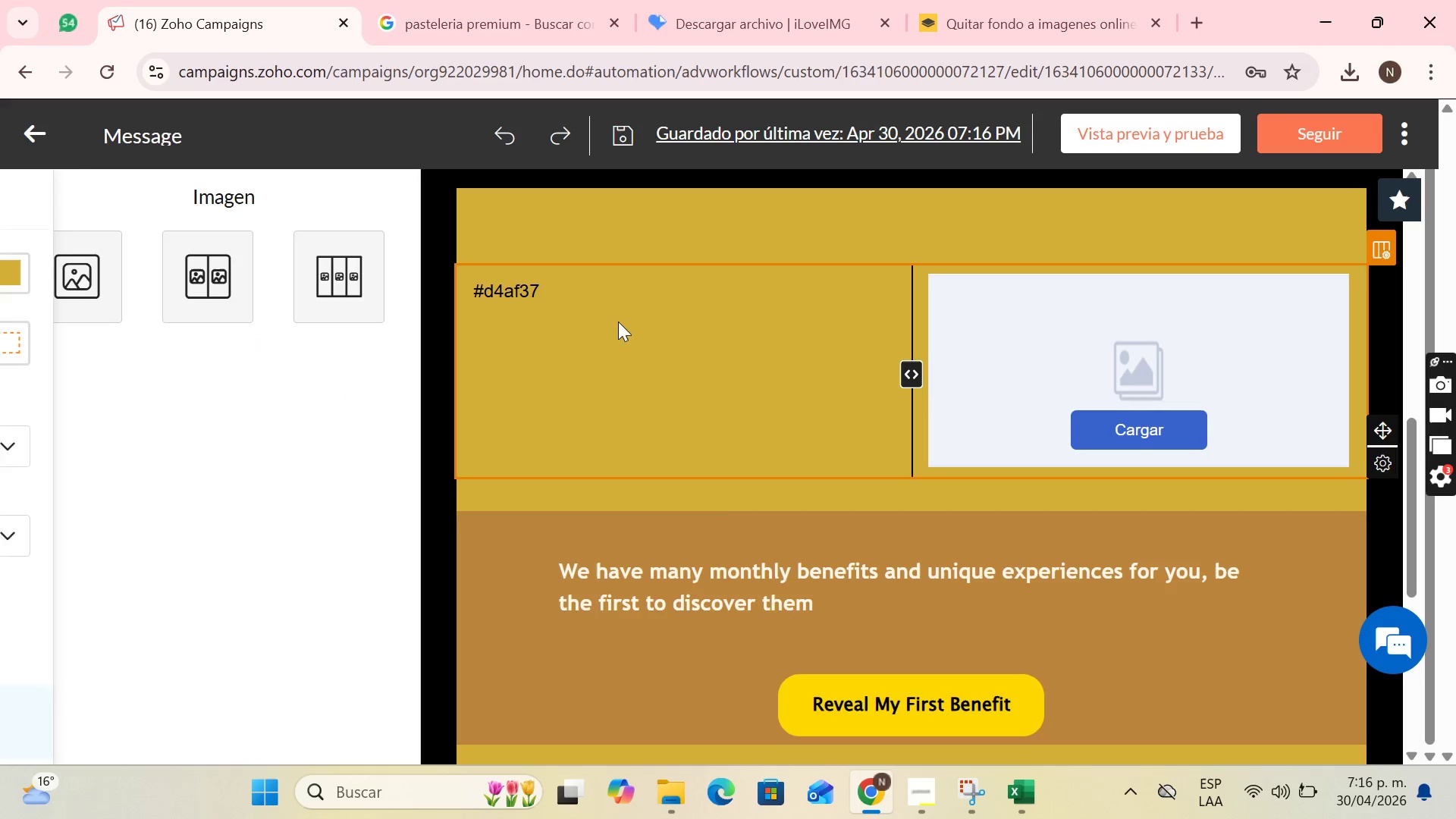 
double_click([581, 293])
 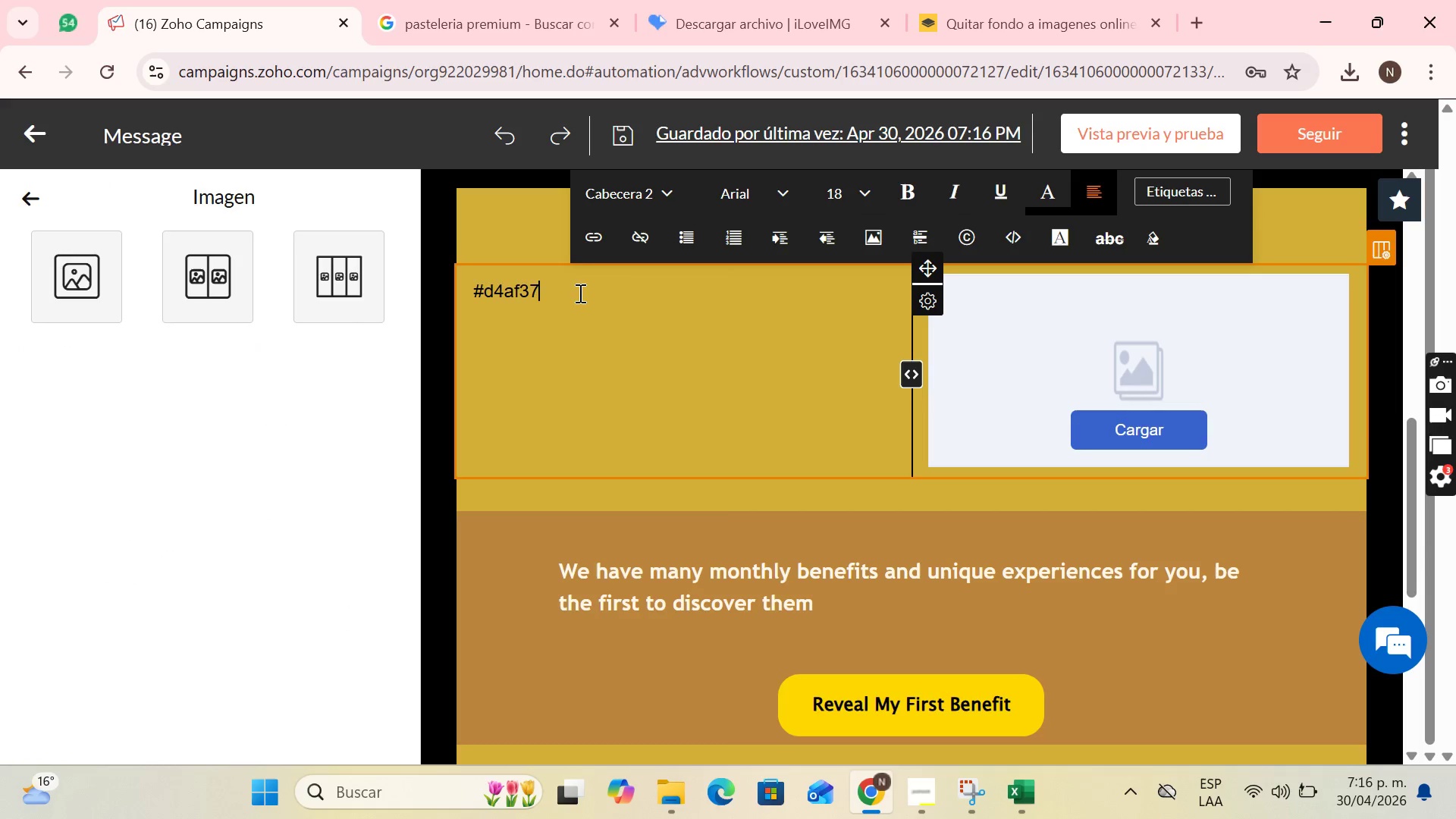 
left_click_drag(start_coordinate=[579, 293], to_coordinate=[385, 281])
 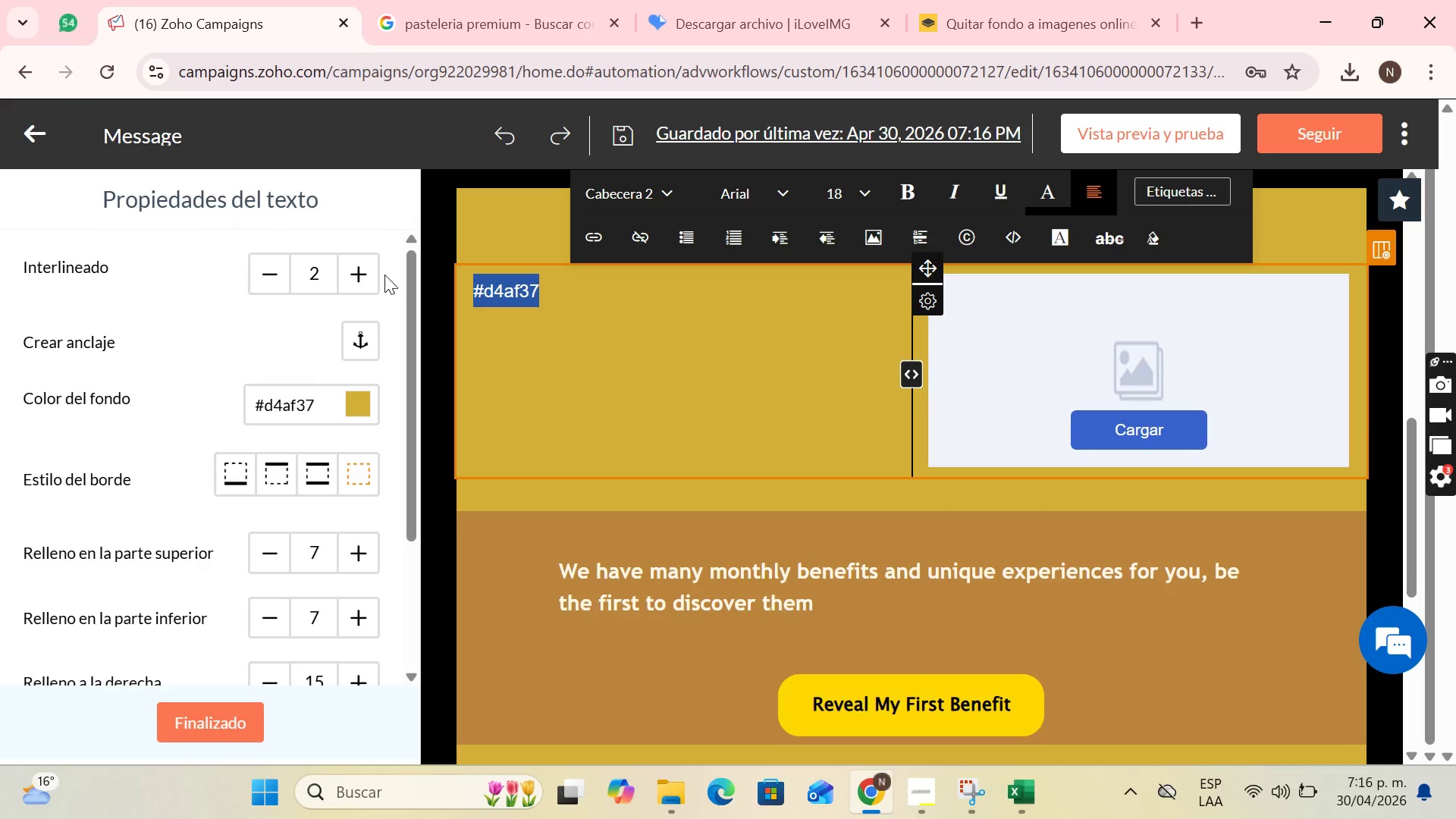 
key(Backspace)
 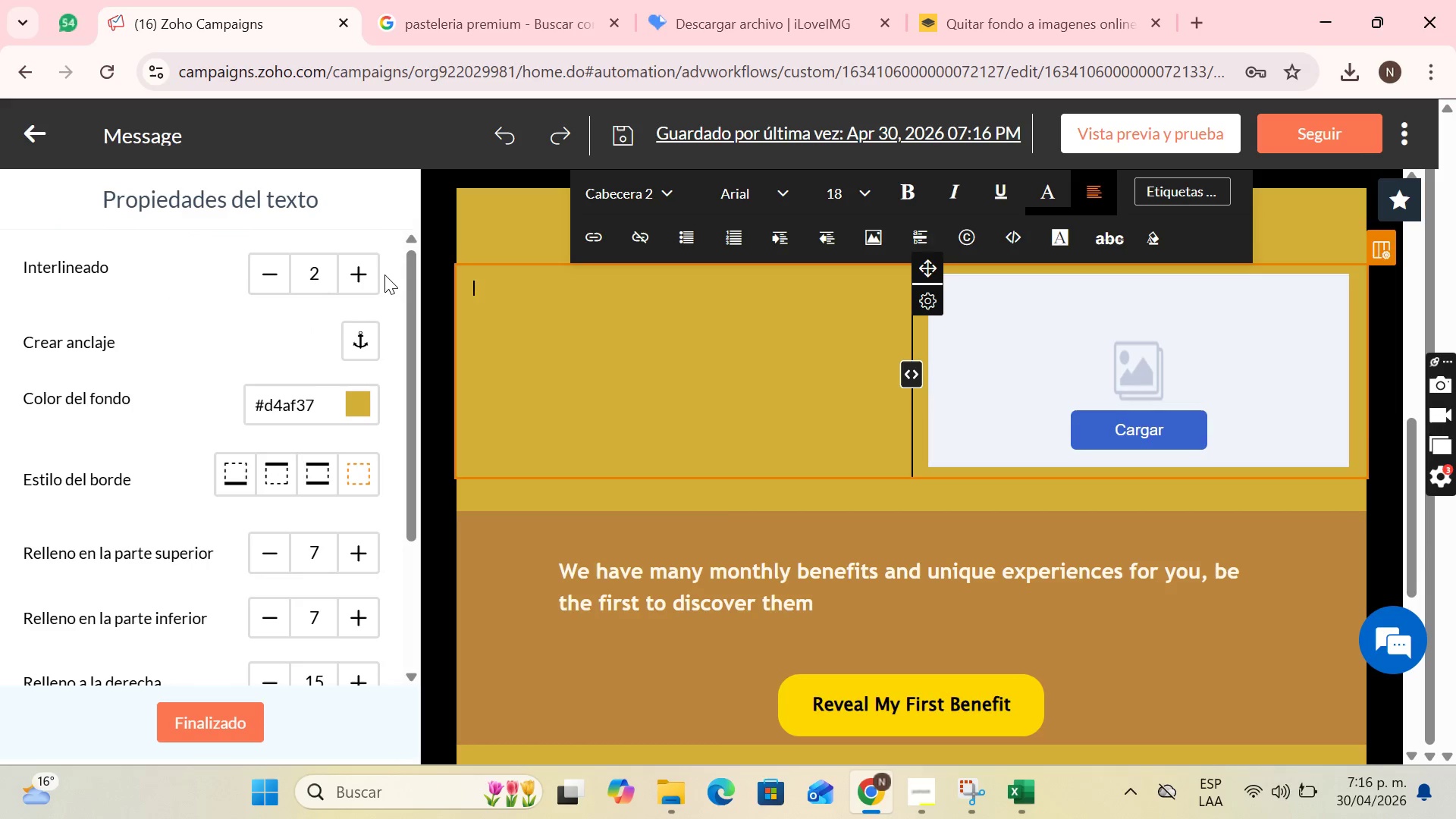 
key(Backspace)
 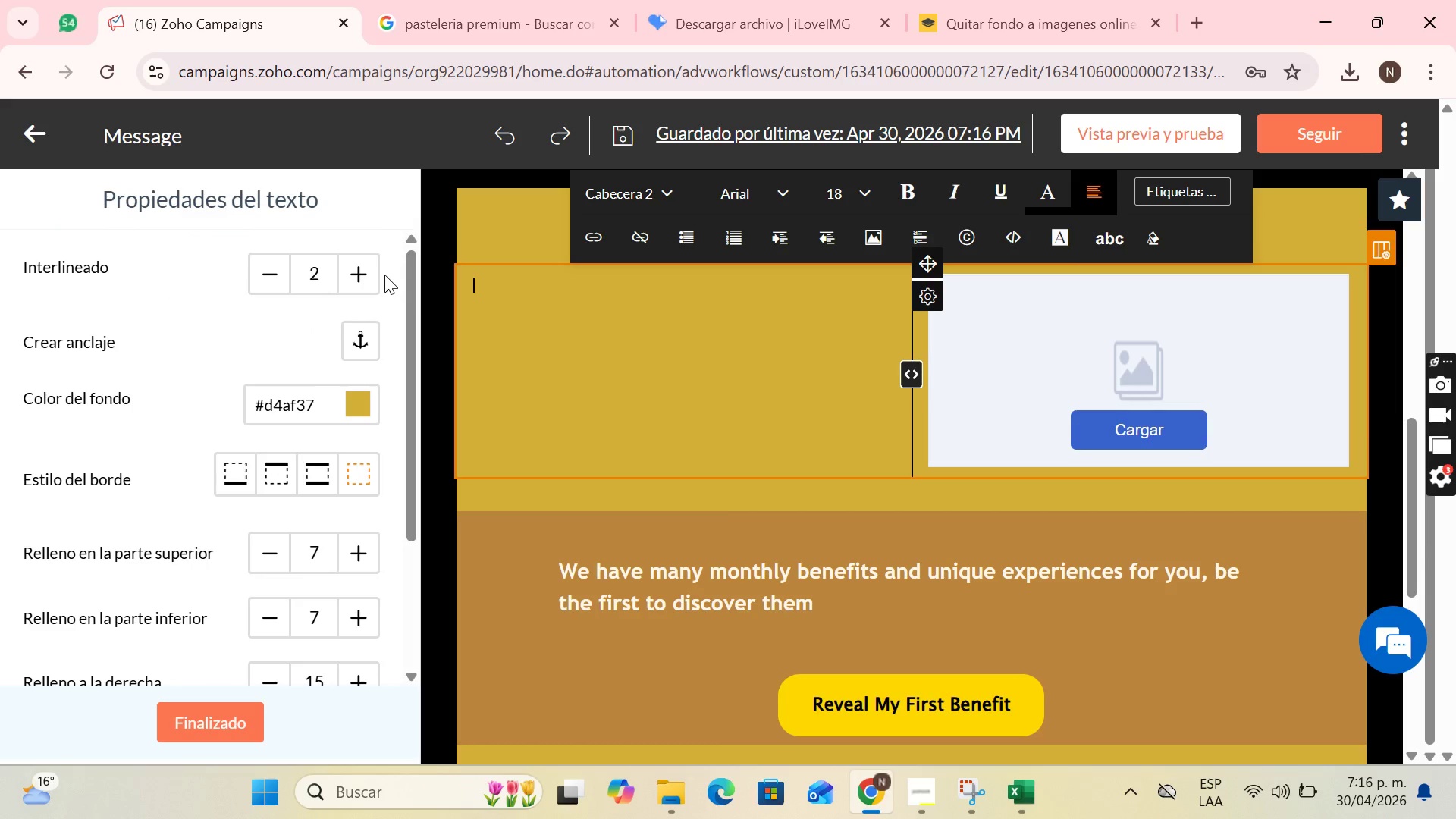 
key(Control+ControlLeft)
 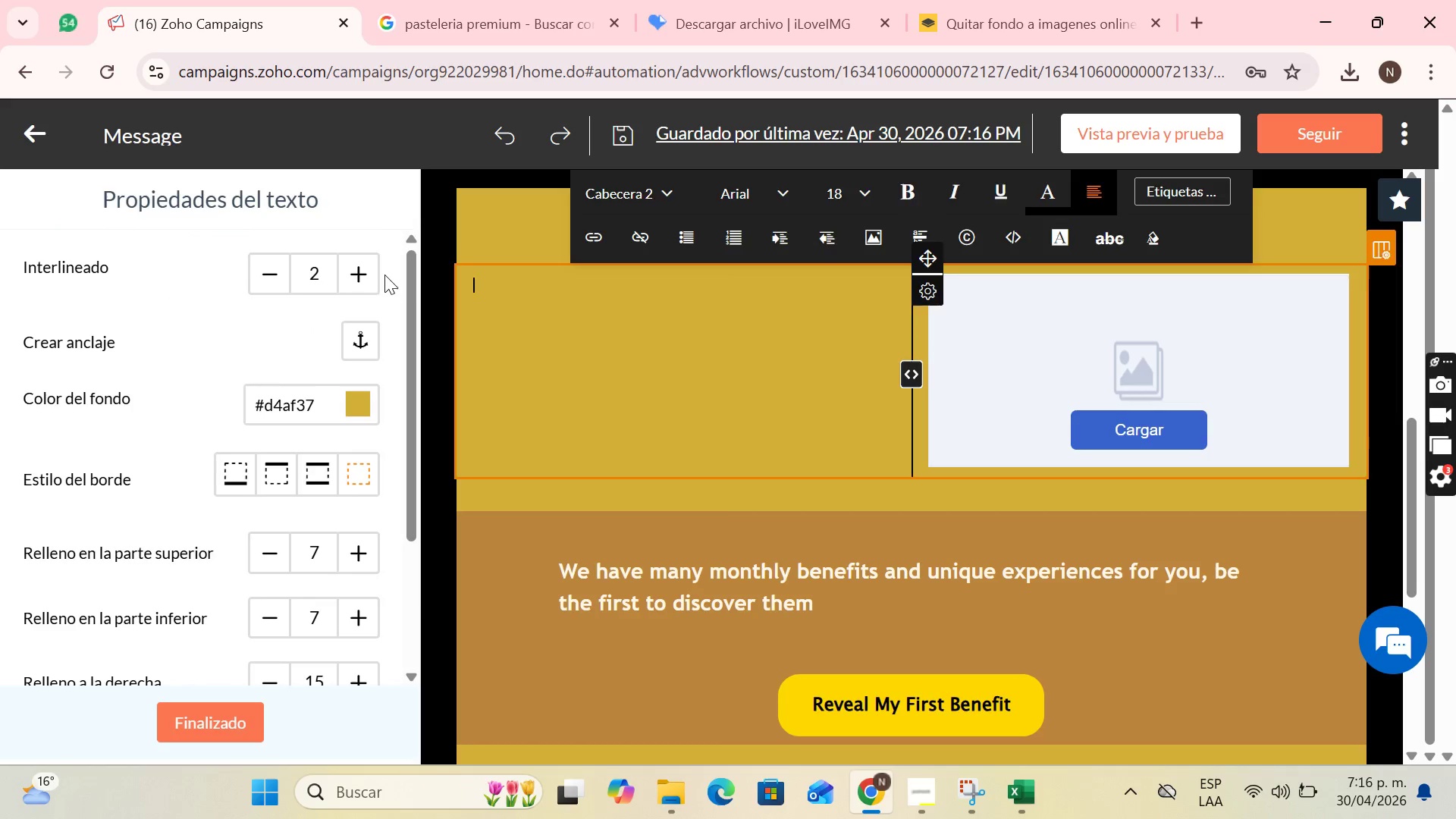 
key(Control+Z)
 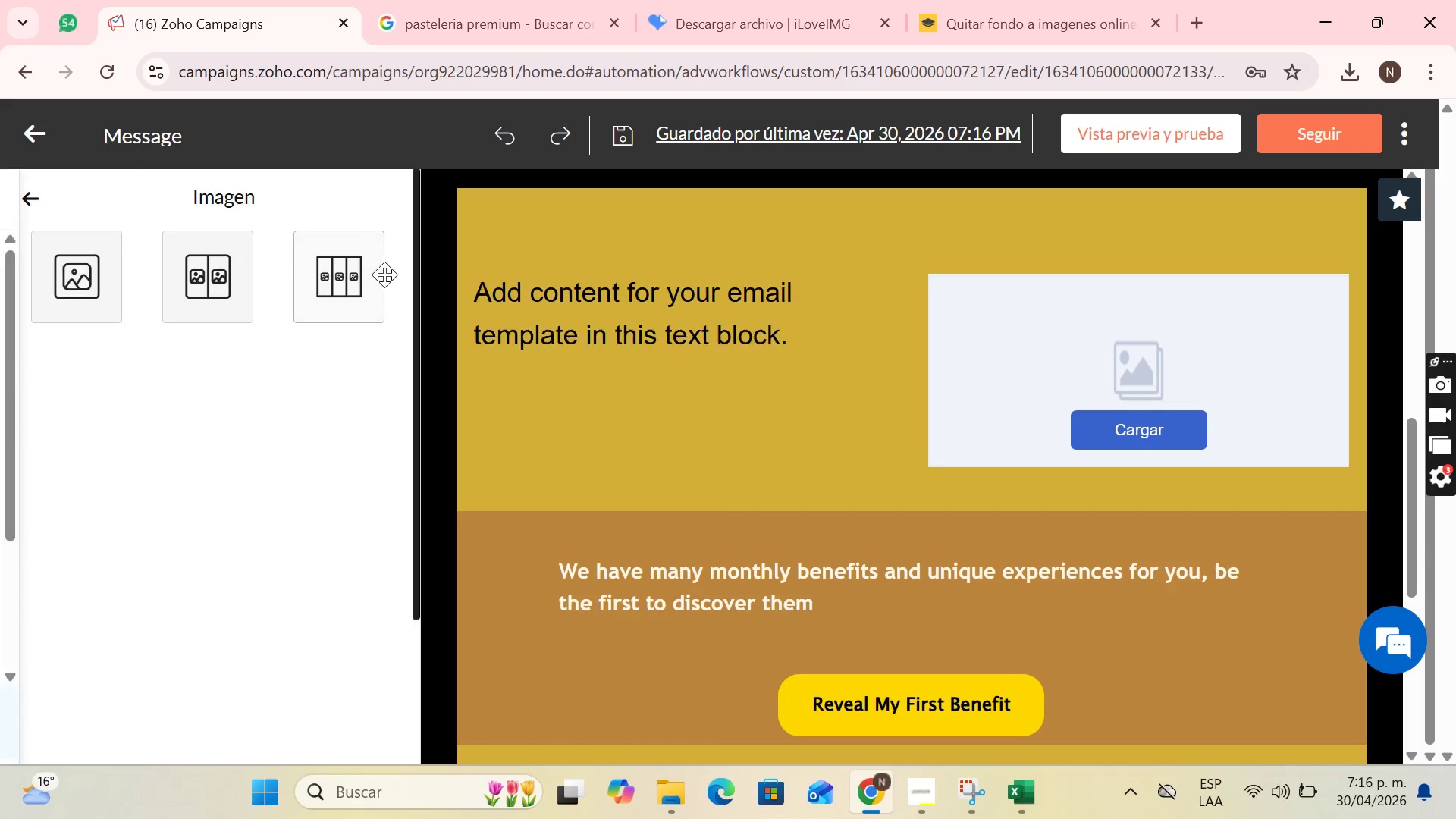 
key(Control+Z)
 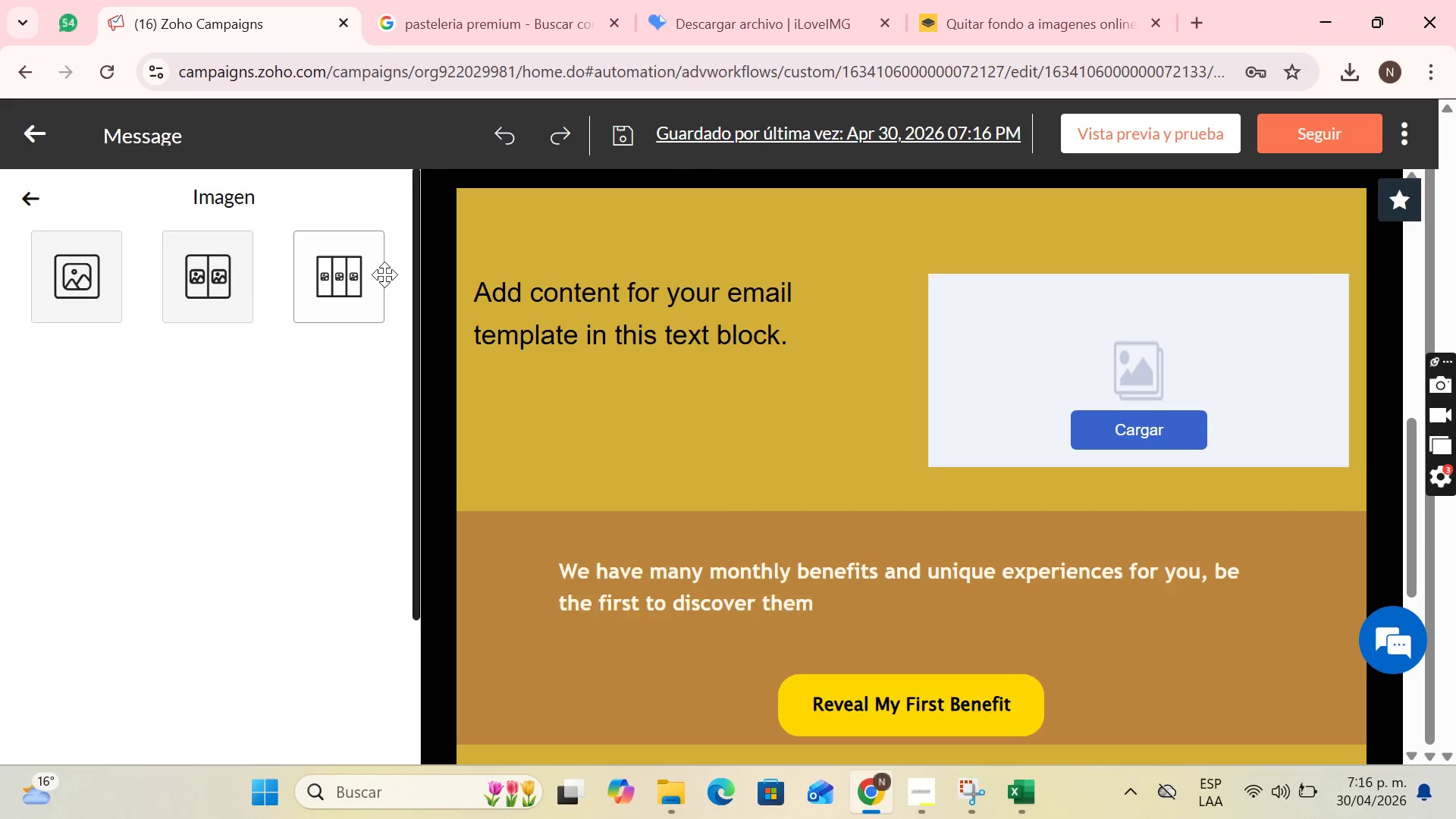 
key(Control+Z)
 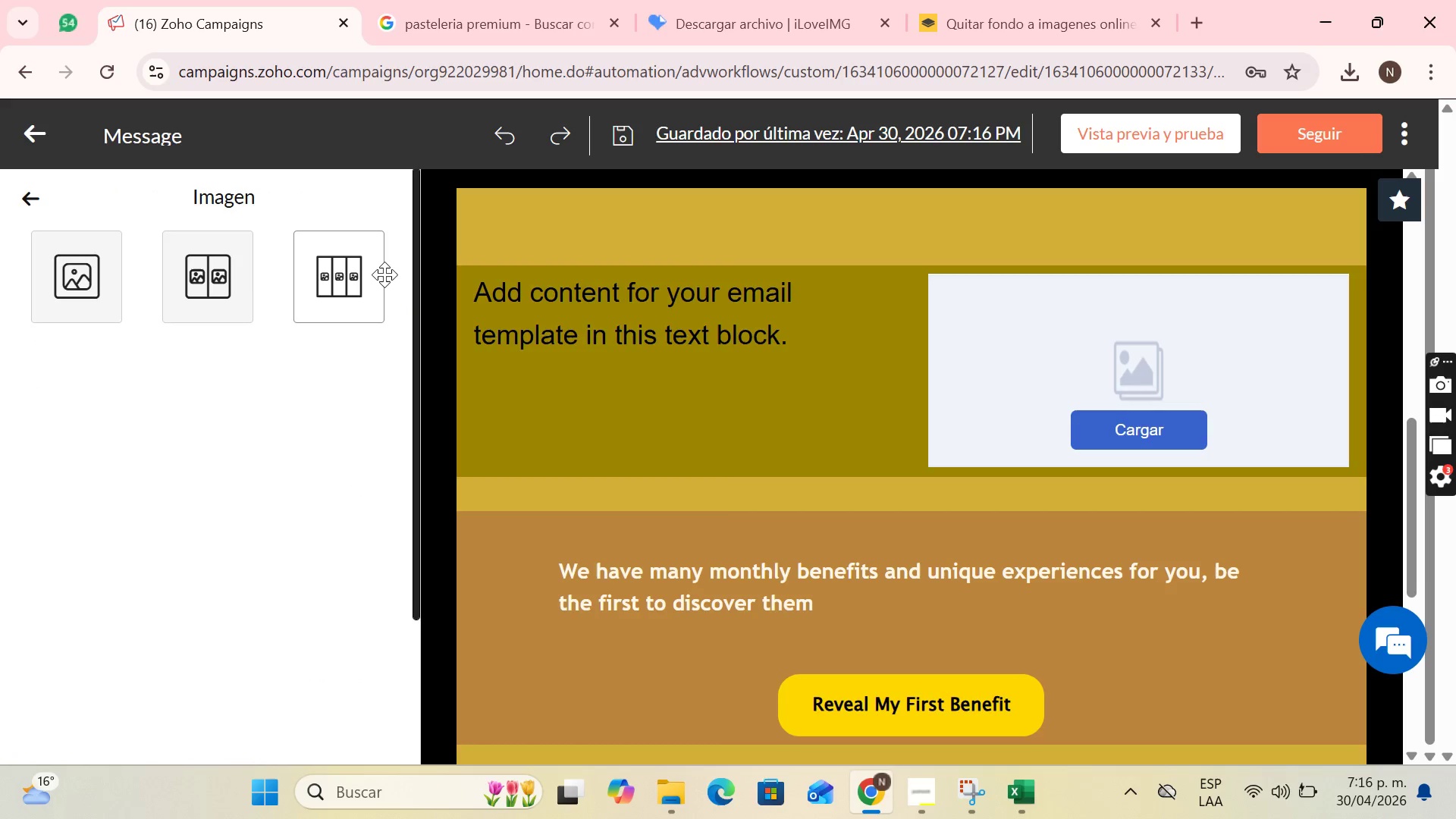 
key(Control+Z)
 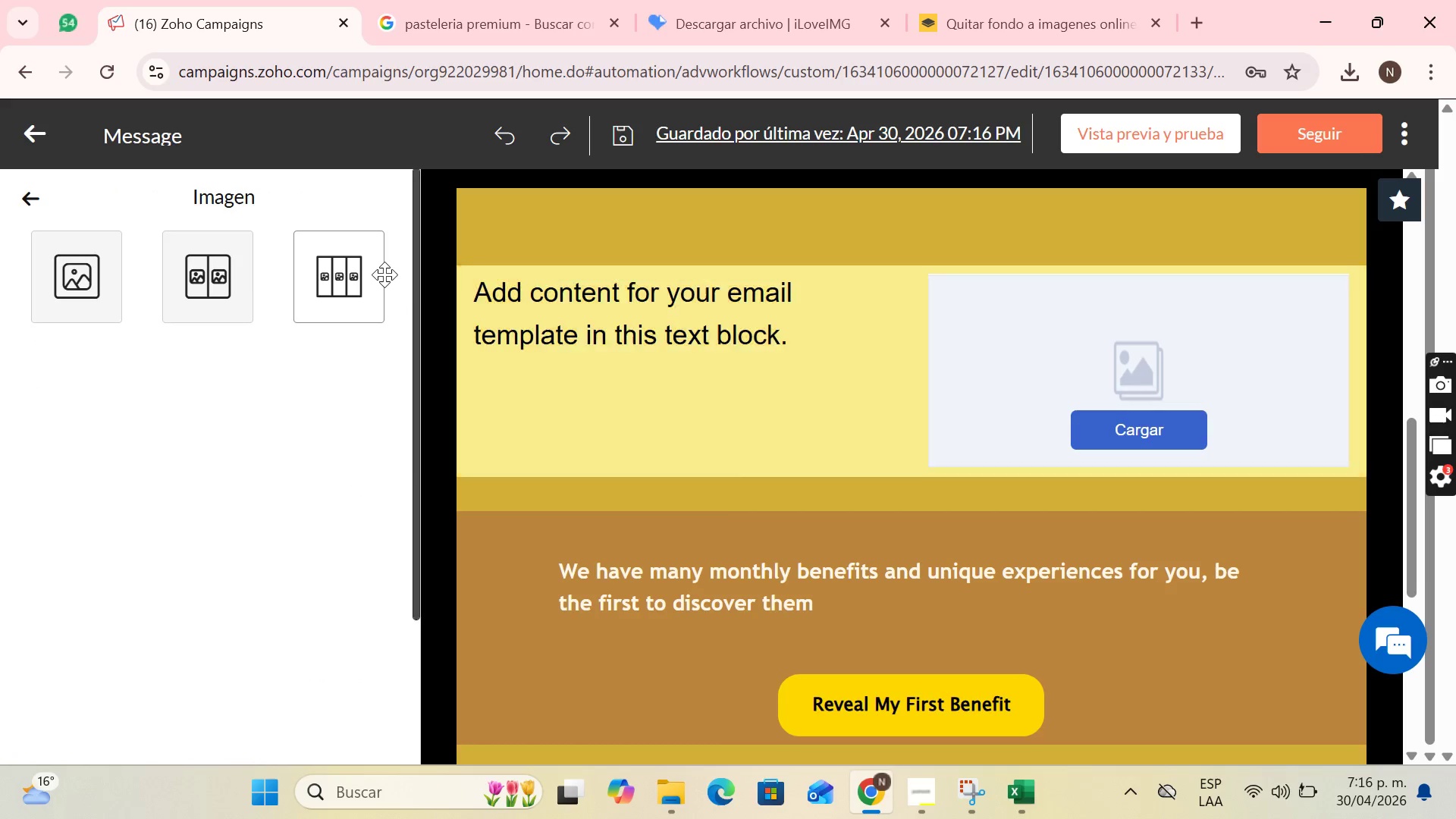 
key(Control+Z)
 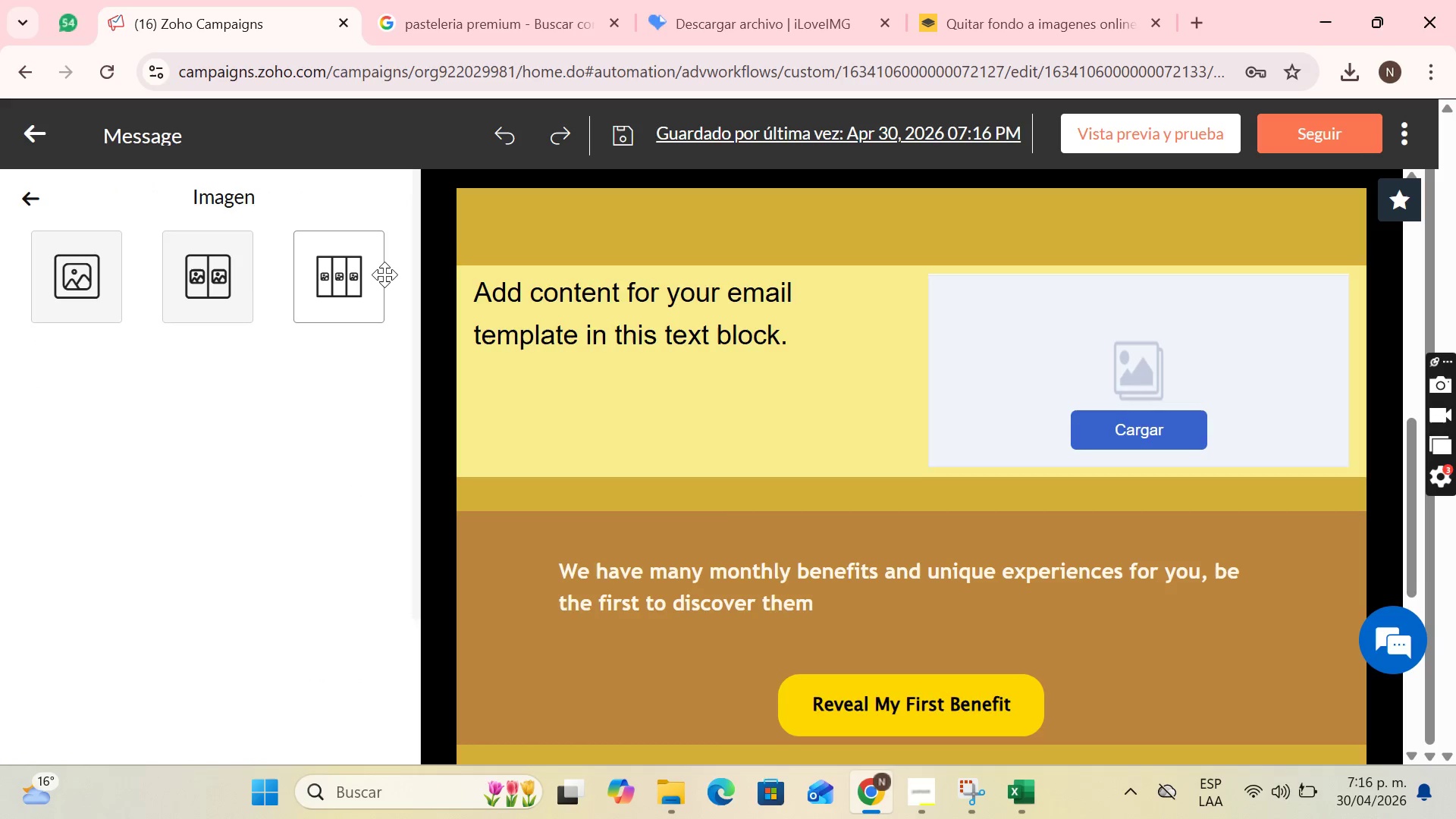 
key(Control+Z)
 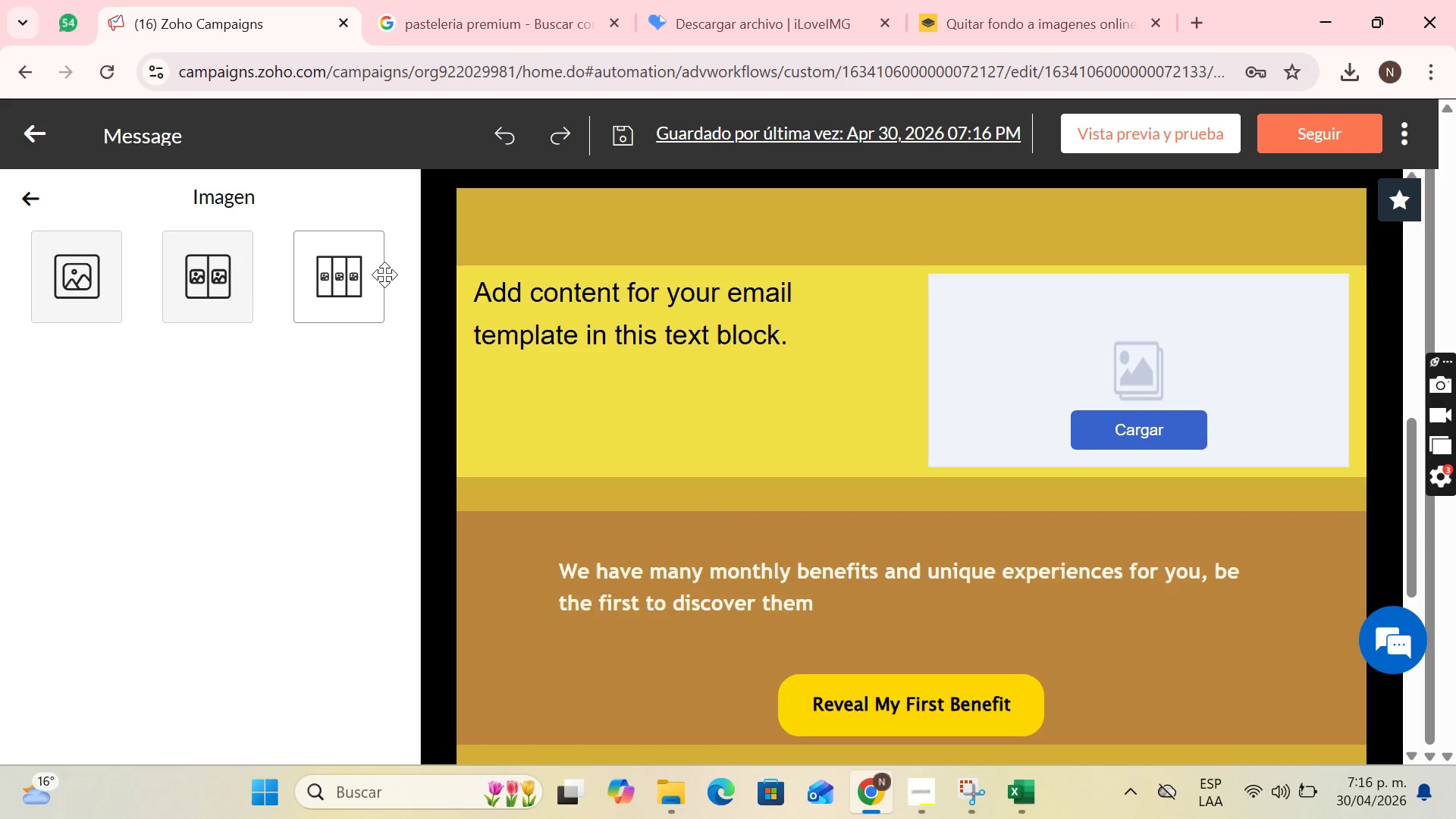 
key(Control+Z)
 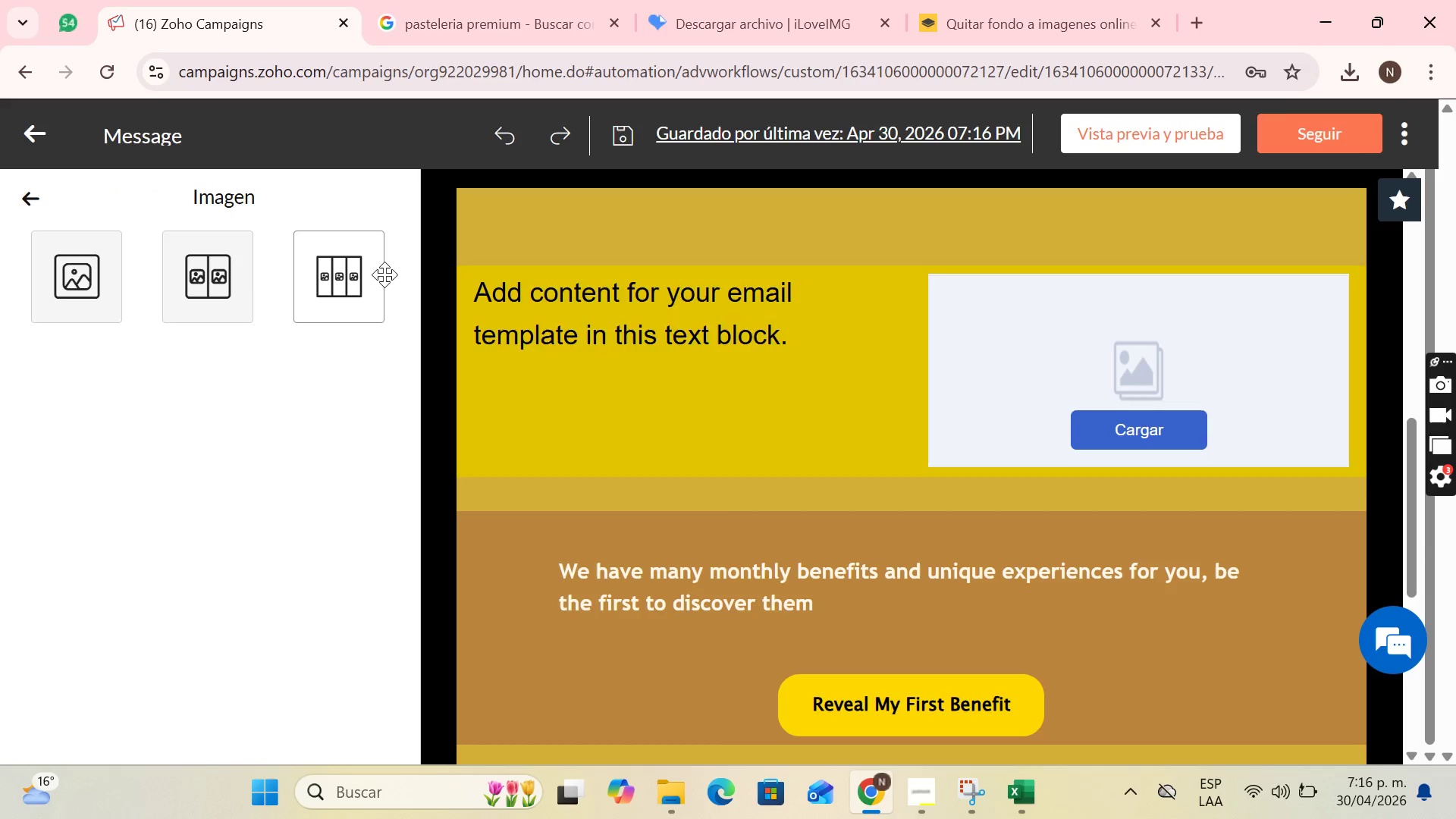 
key(Control+Z)
 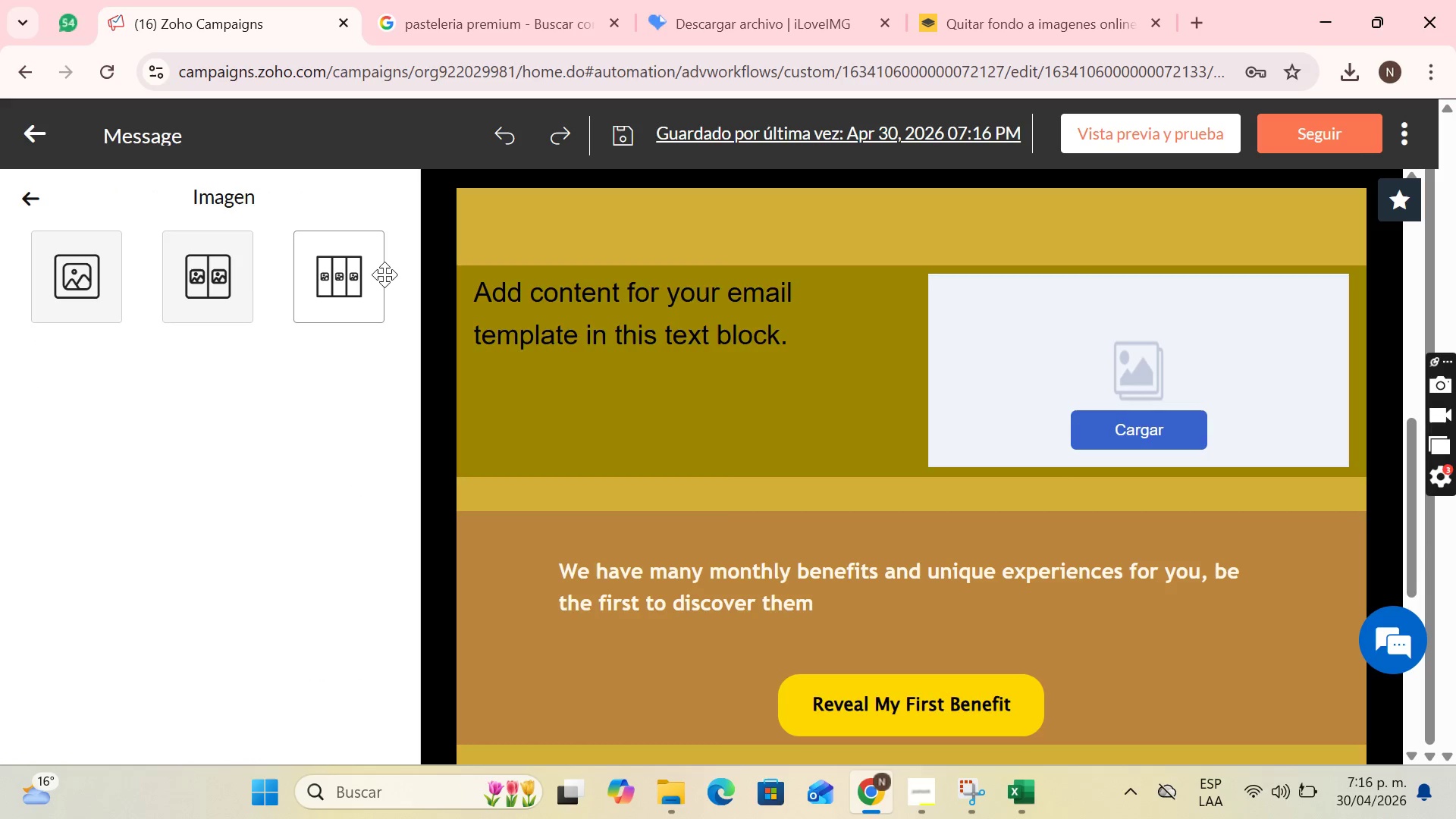 
key(Control+Z)
 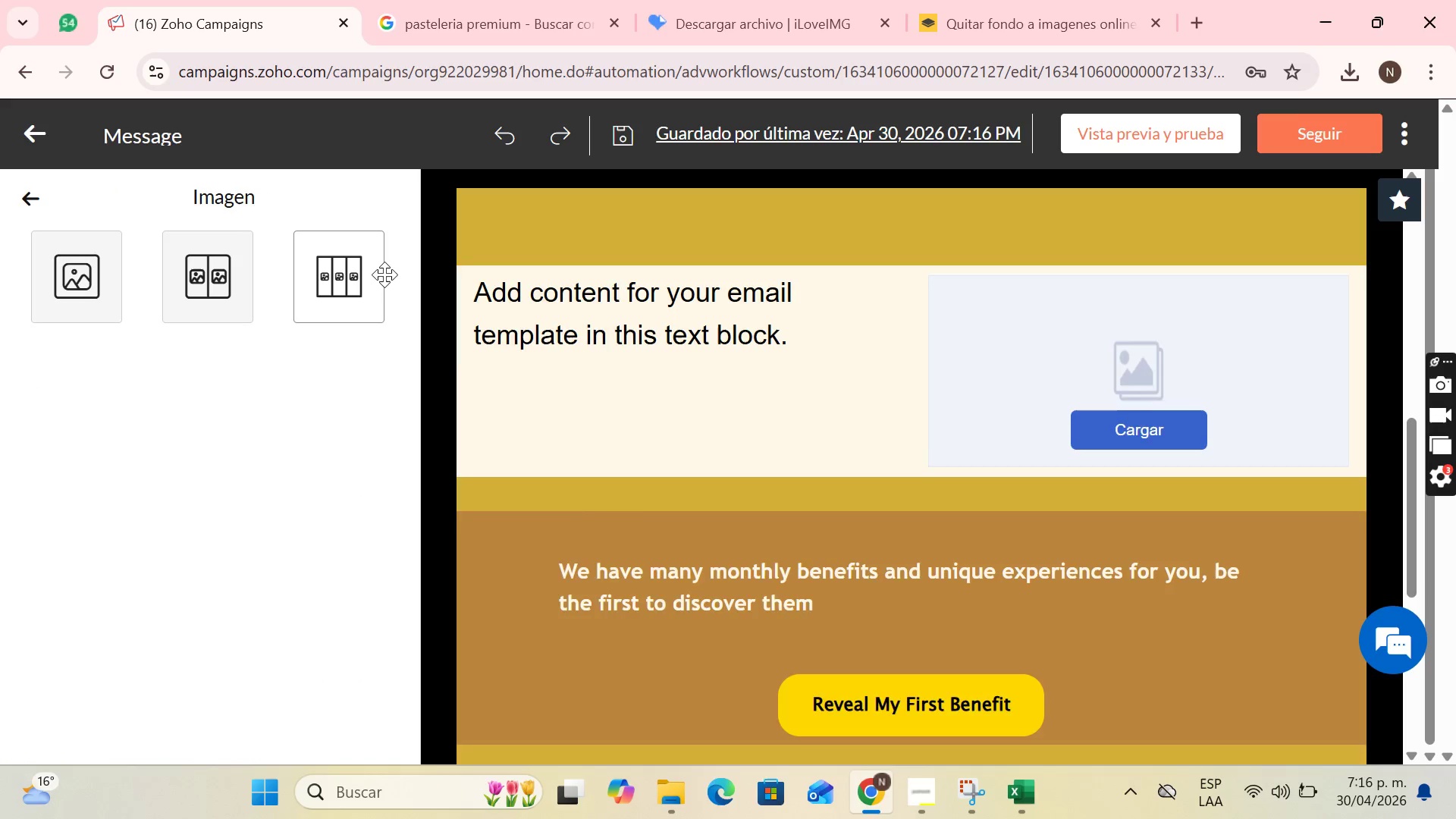 
key(Control+Z)
 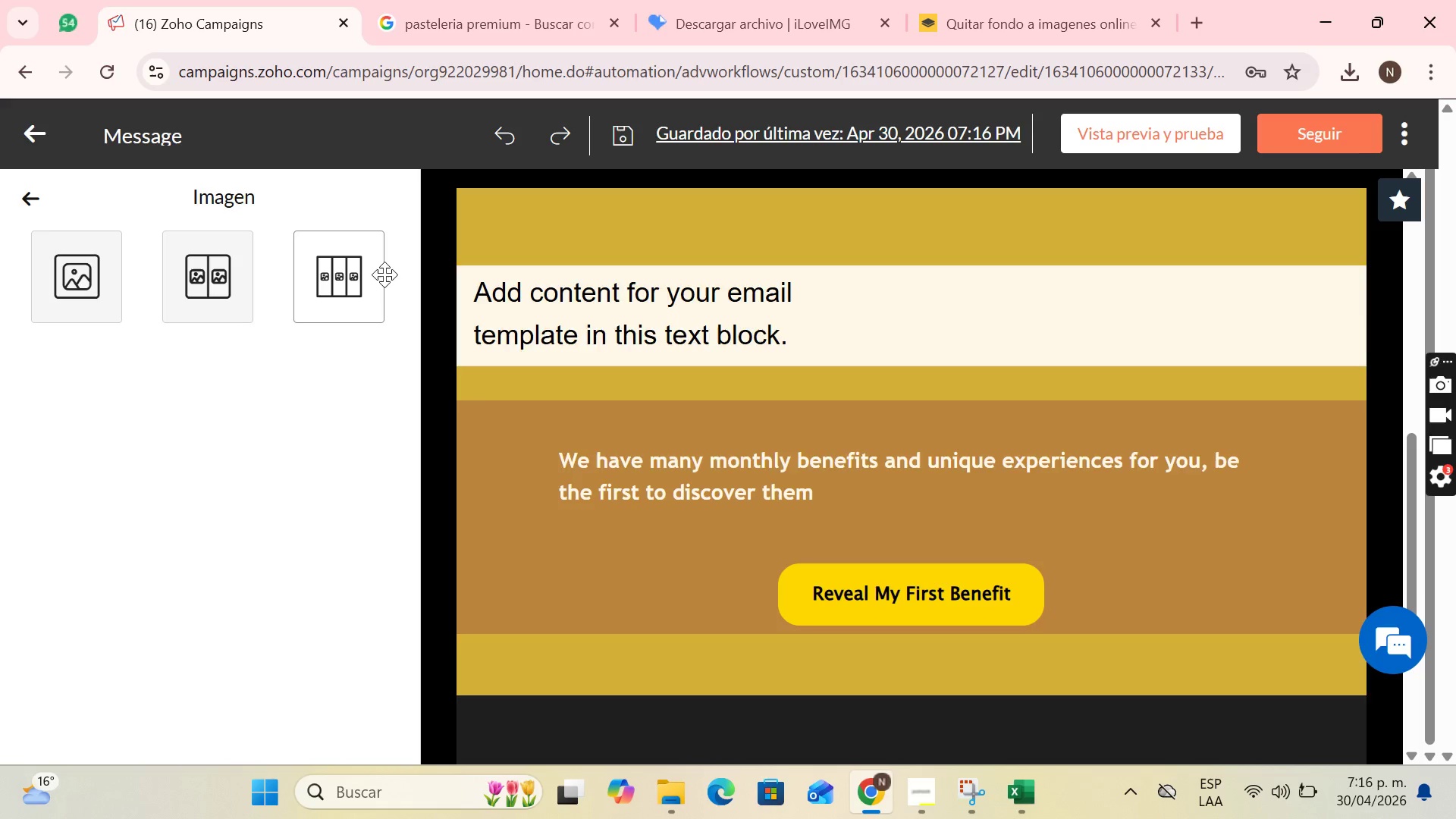 
key(Control+Z)
 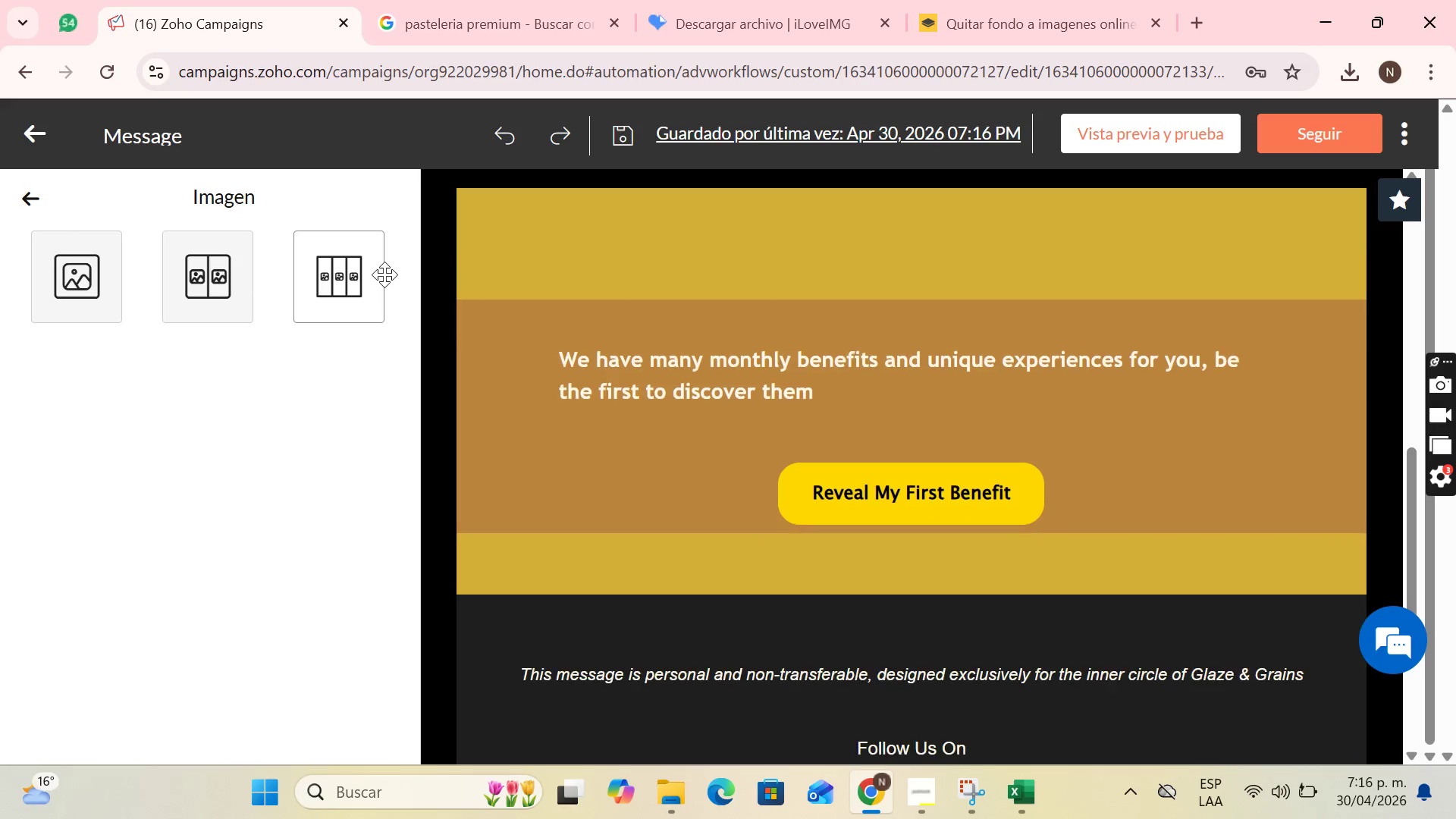 
key(Control+Z)
 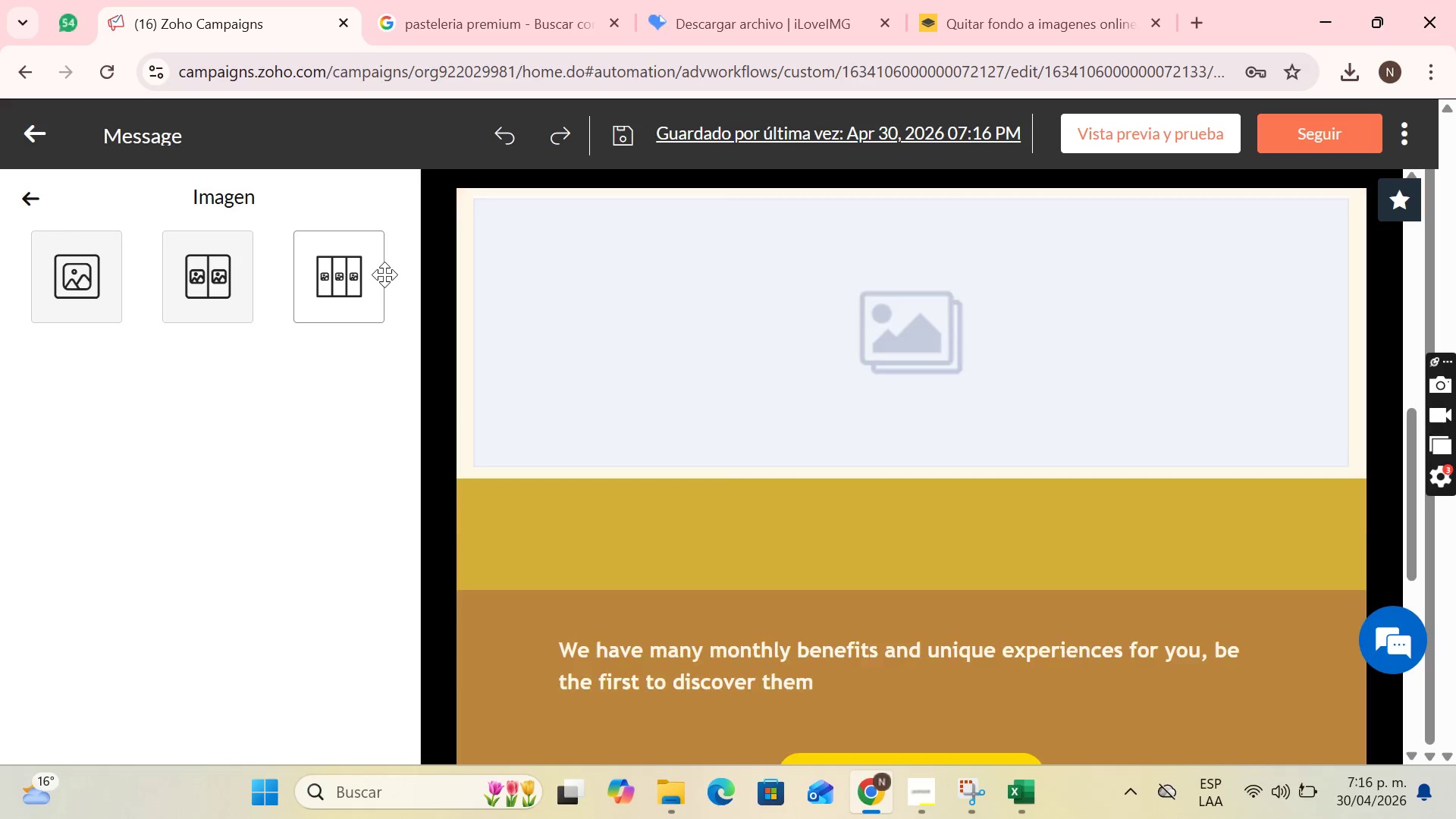 
key(Control+Z)
 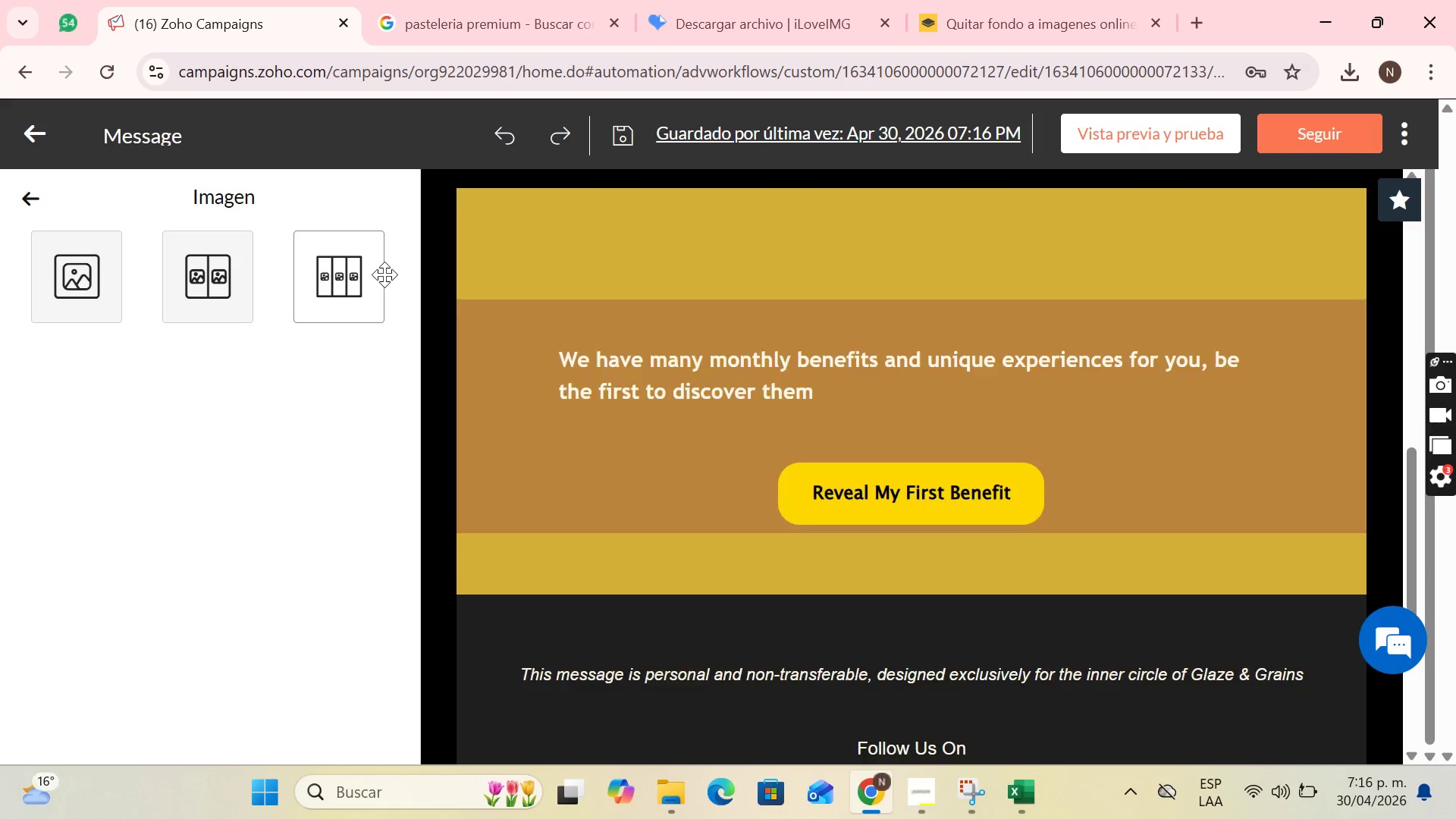 
key(Control+Z)
 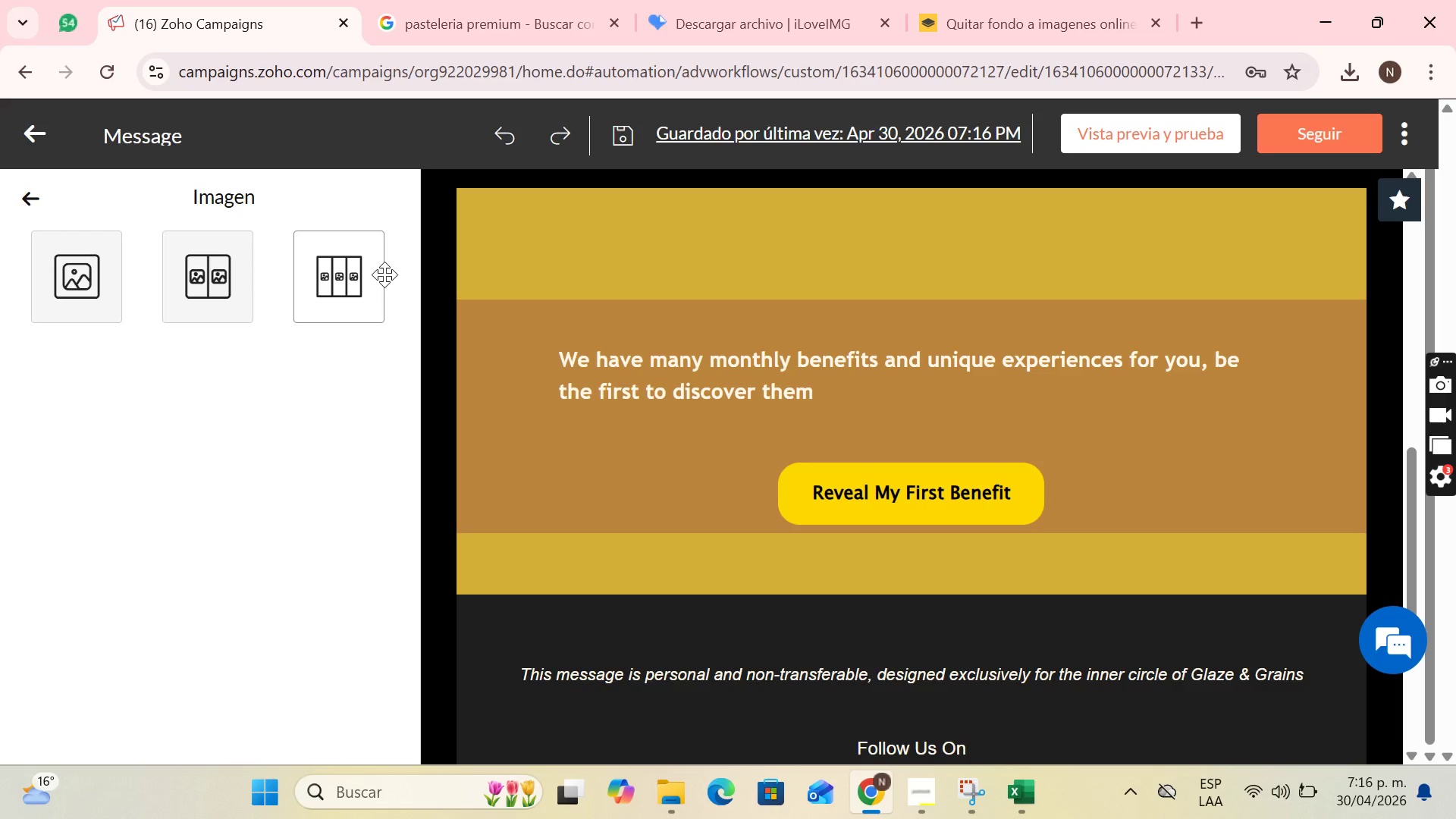 
key(Control+Z)
 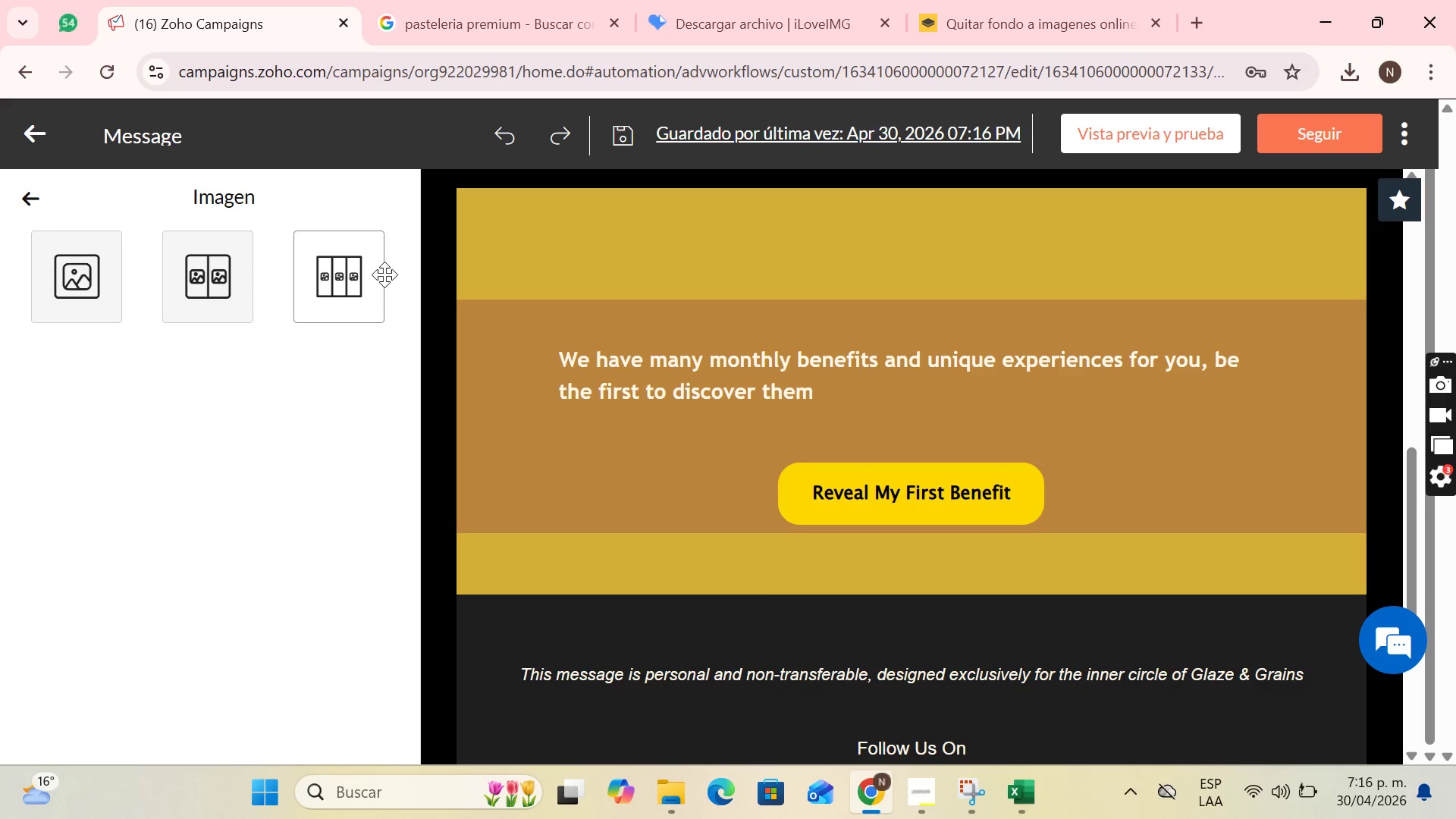 
key(Control+Z)
 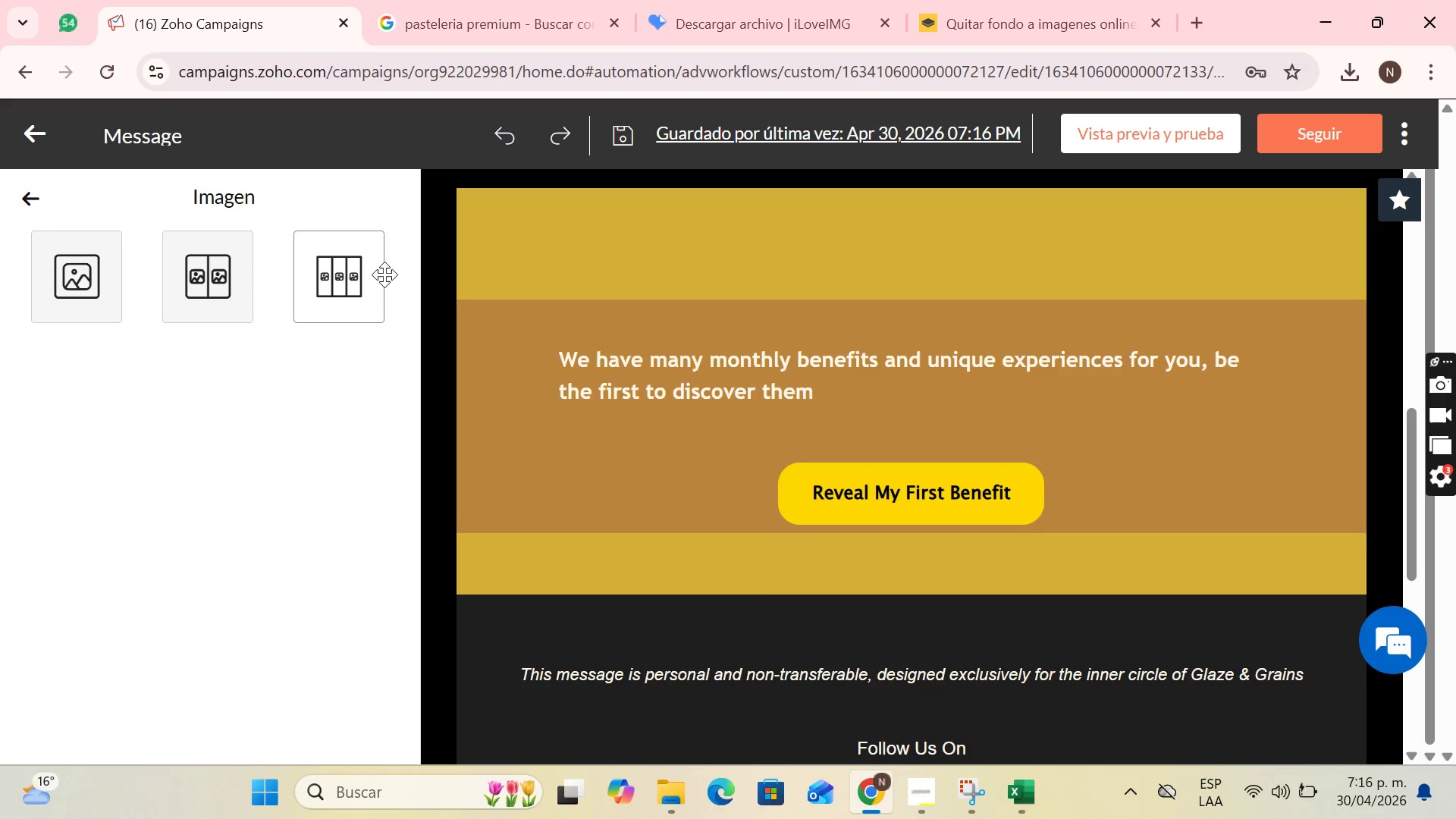 
key(Control+Z)
 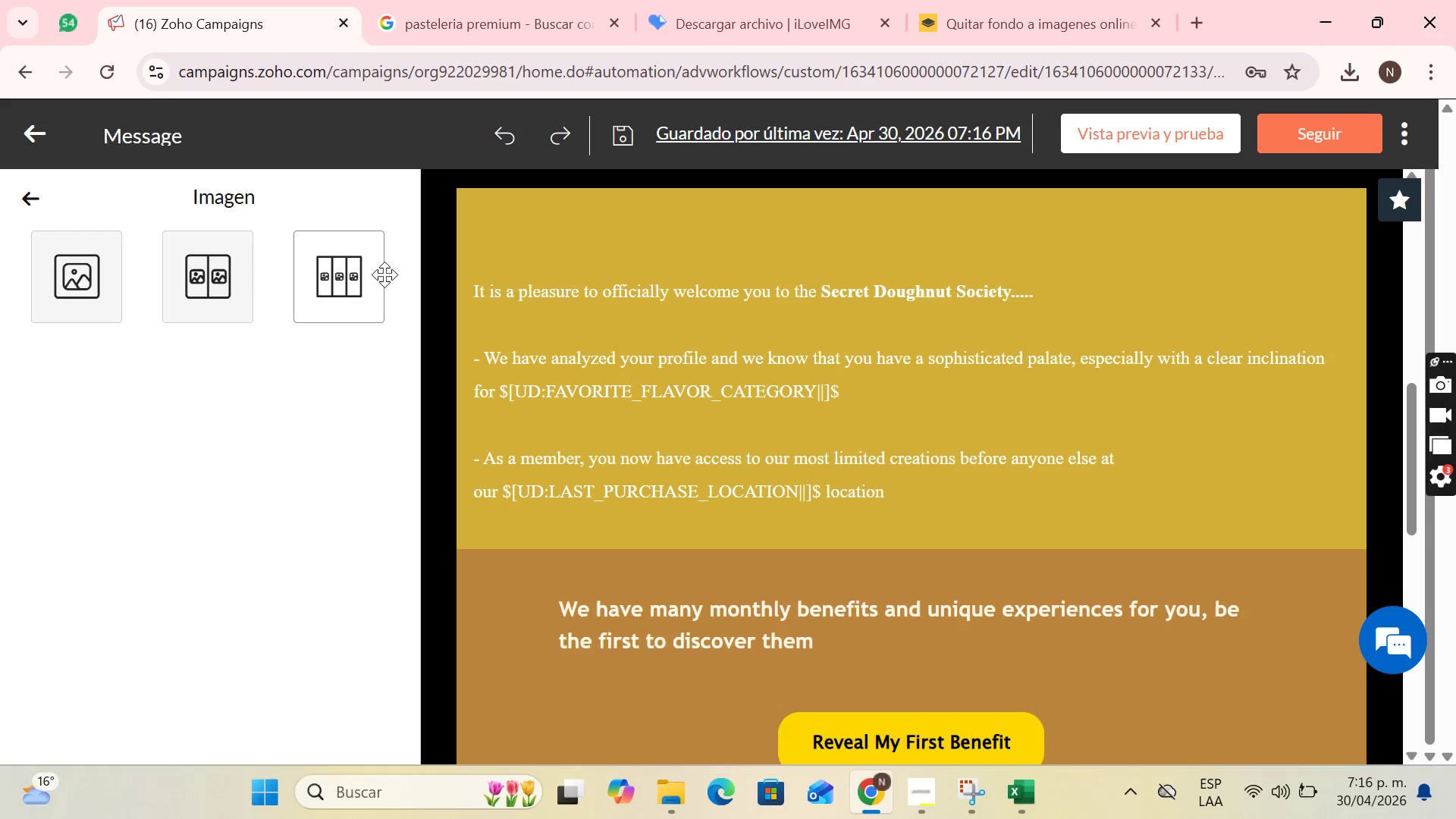 
key(Control+Z)
 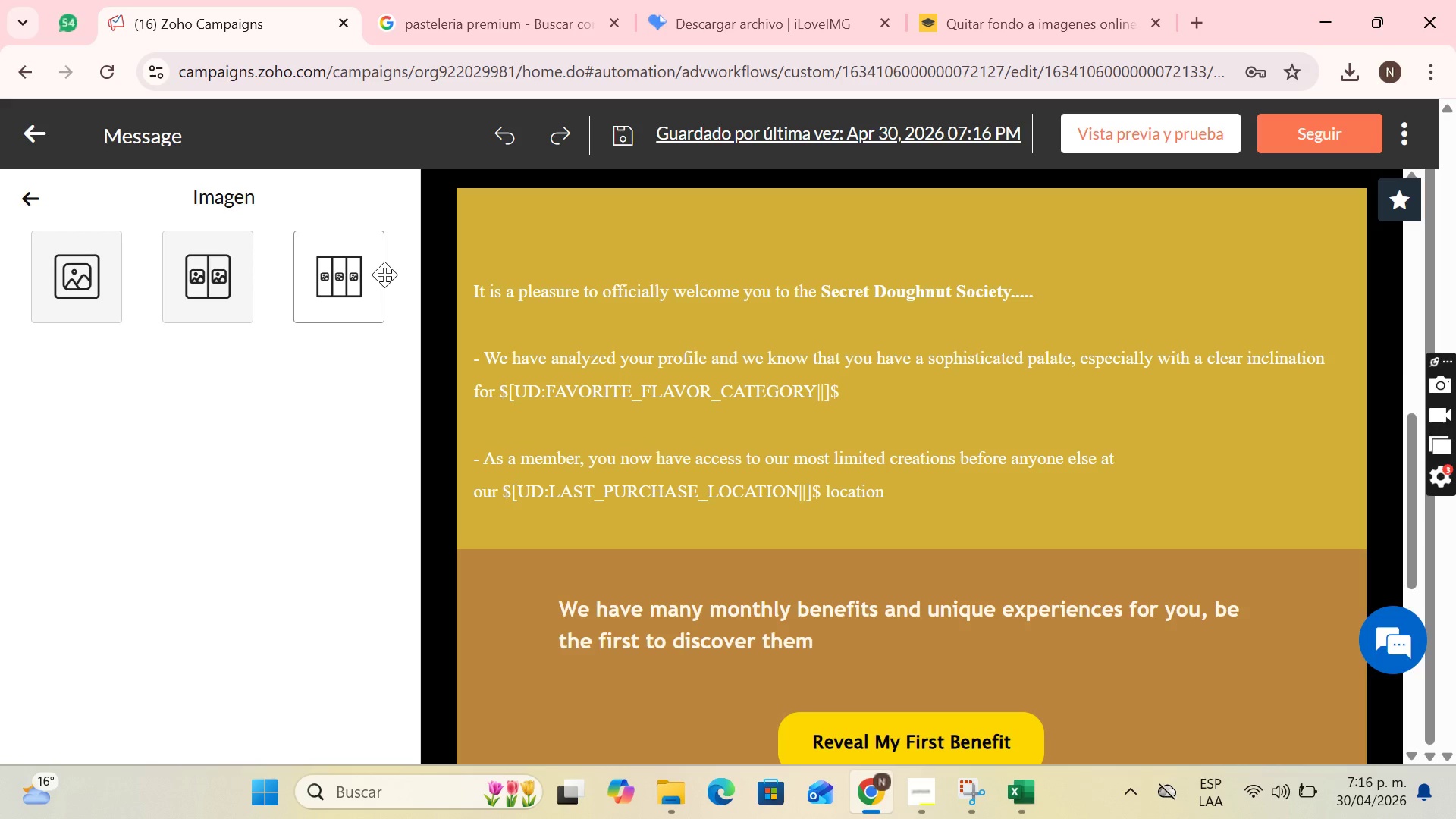 
key(Control+Z)
 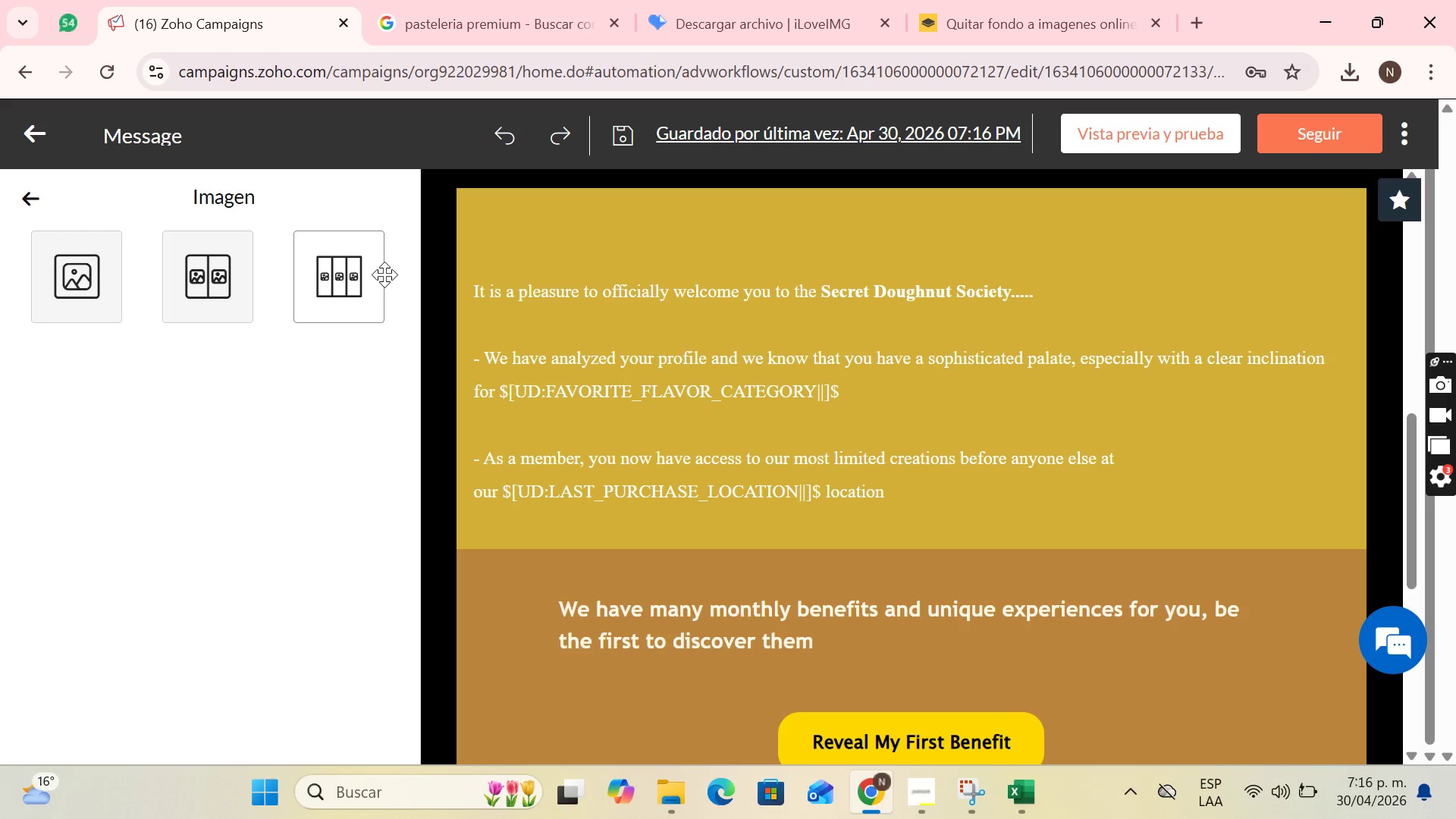 
key(Control+Y)
 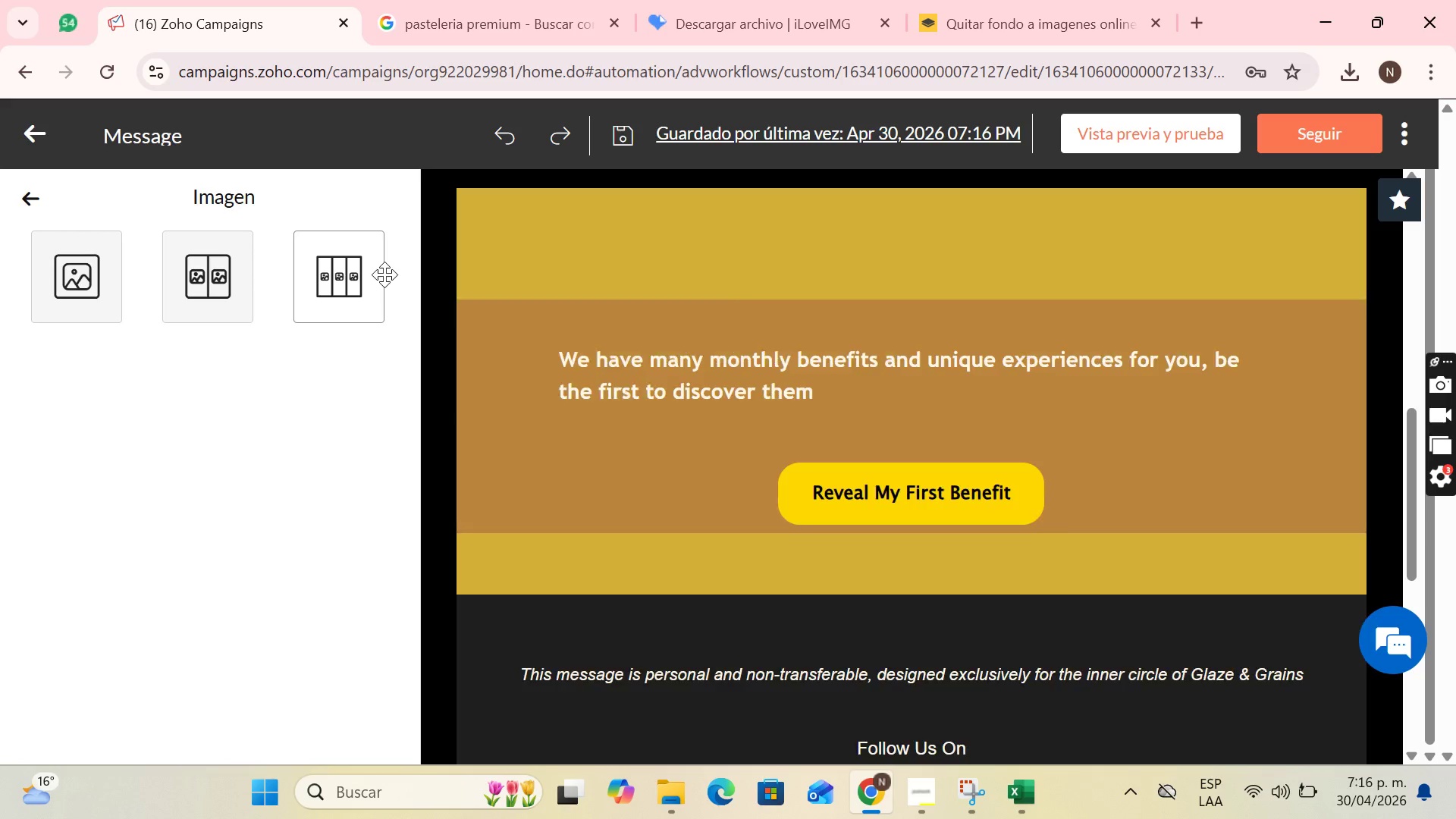 
key(Control+Y)
 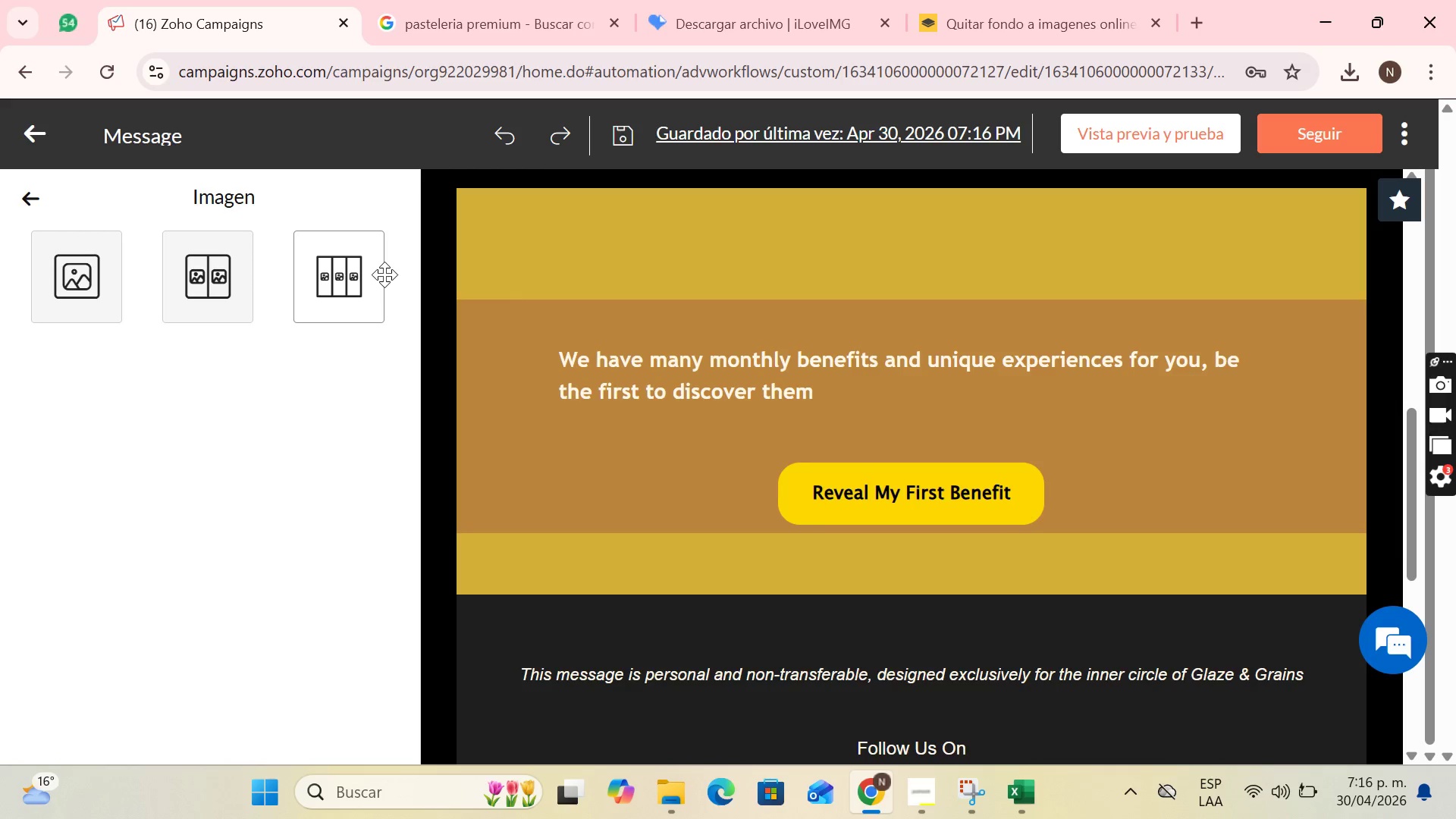 
key(Control+Z)
 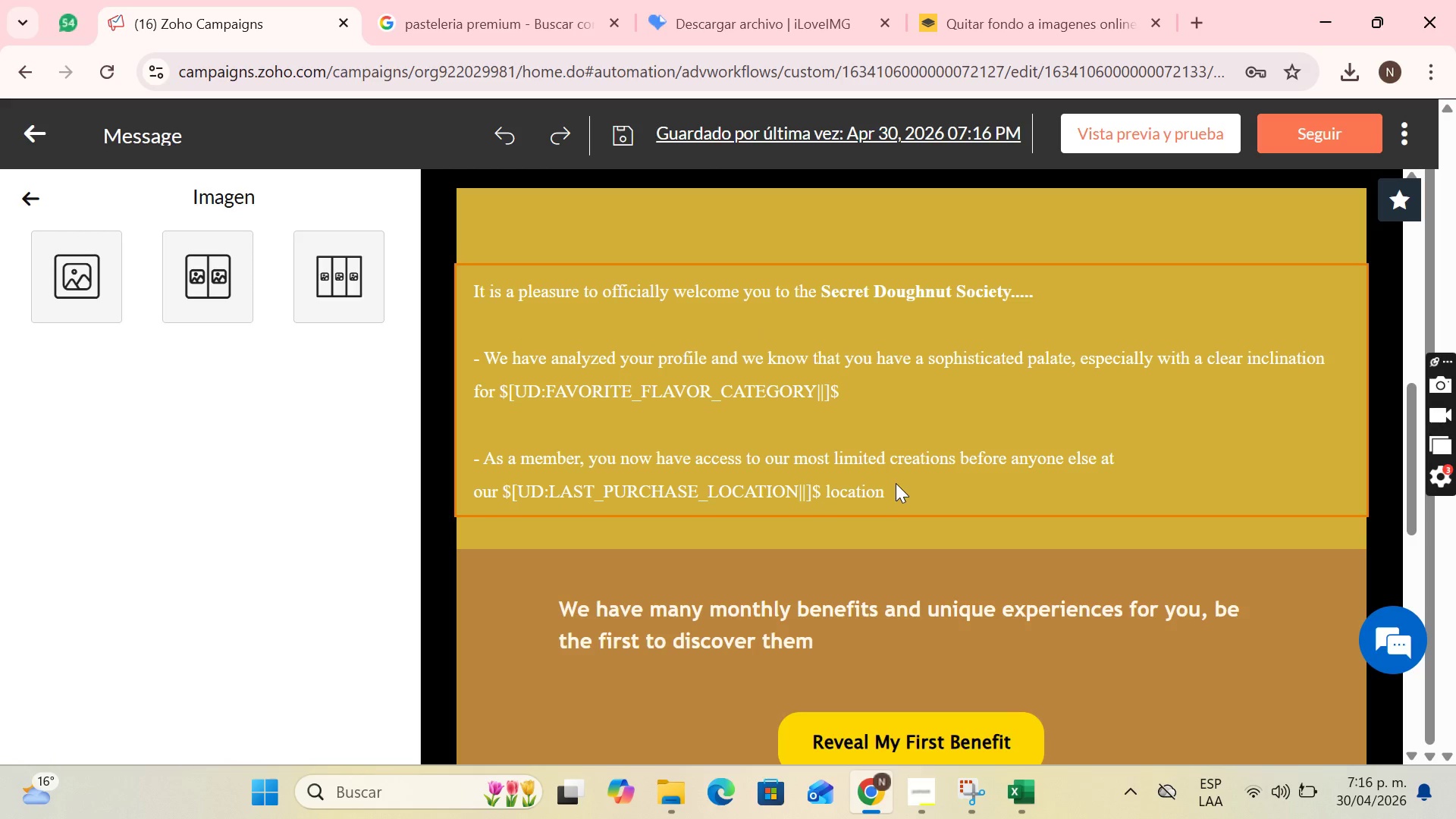 
left_click_drag(start_coordinate=[882, 495], to_coordinate=[439, 294])
 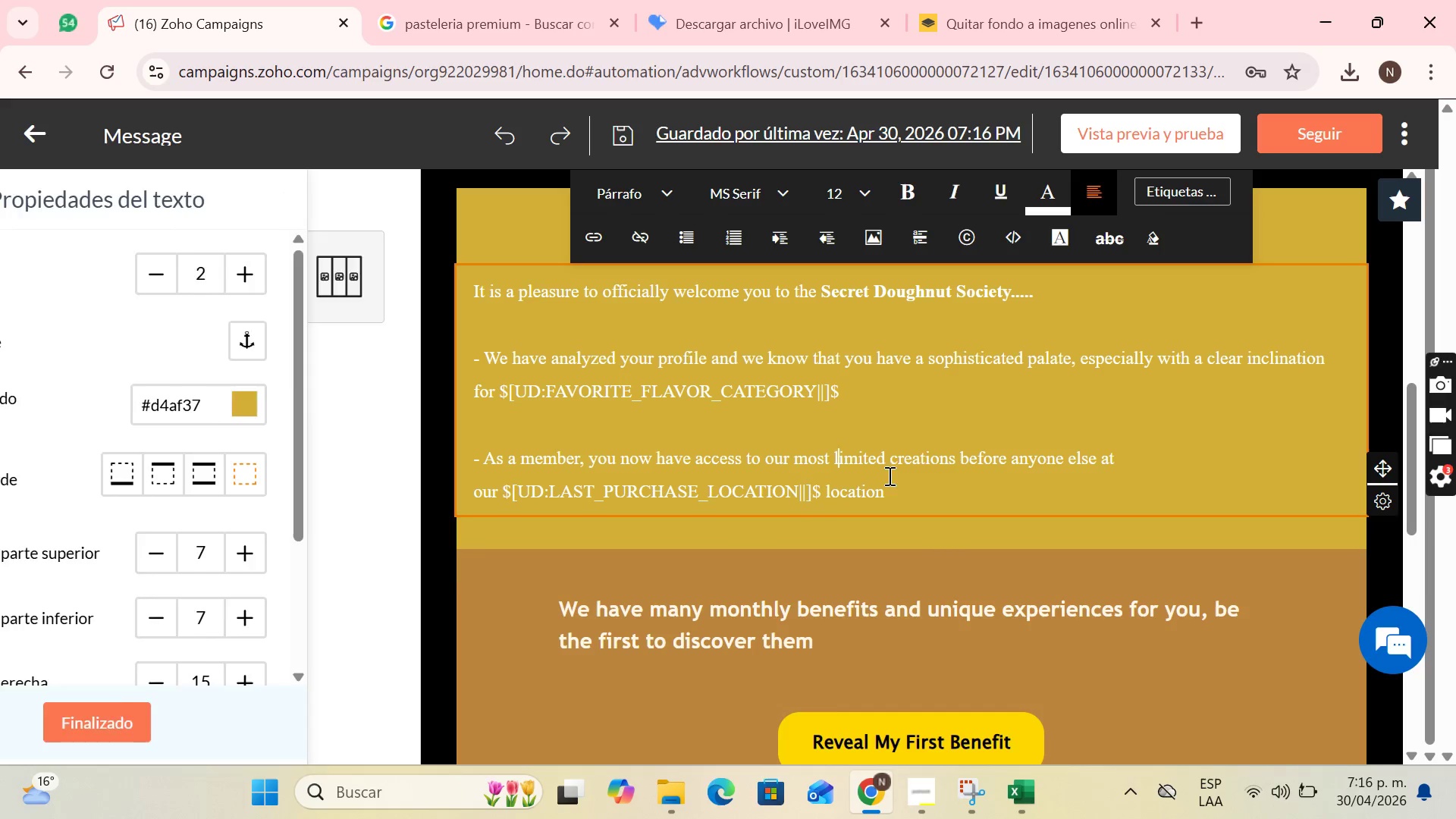 
left_click_drag(start_coordinate=[893, 491], to_coordinate=[470, 275])
 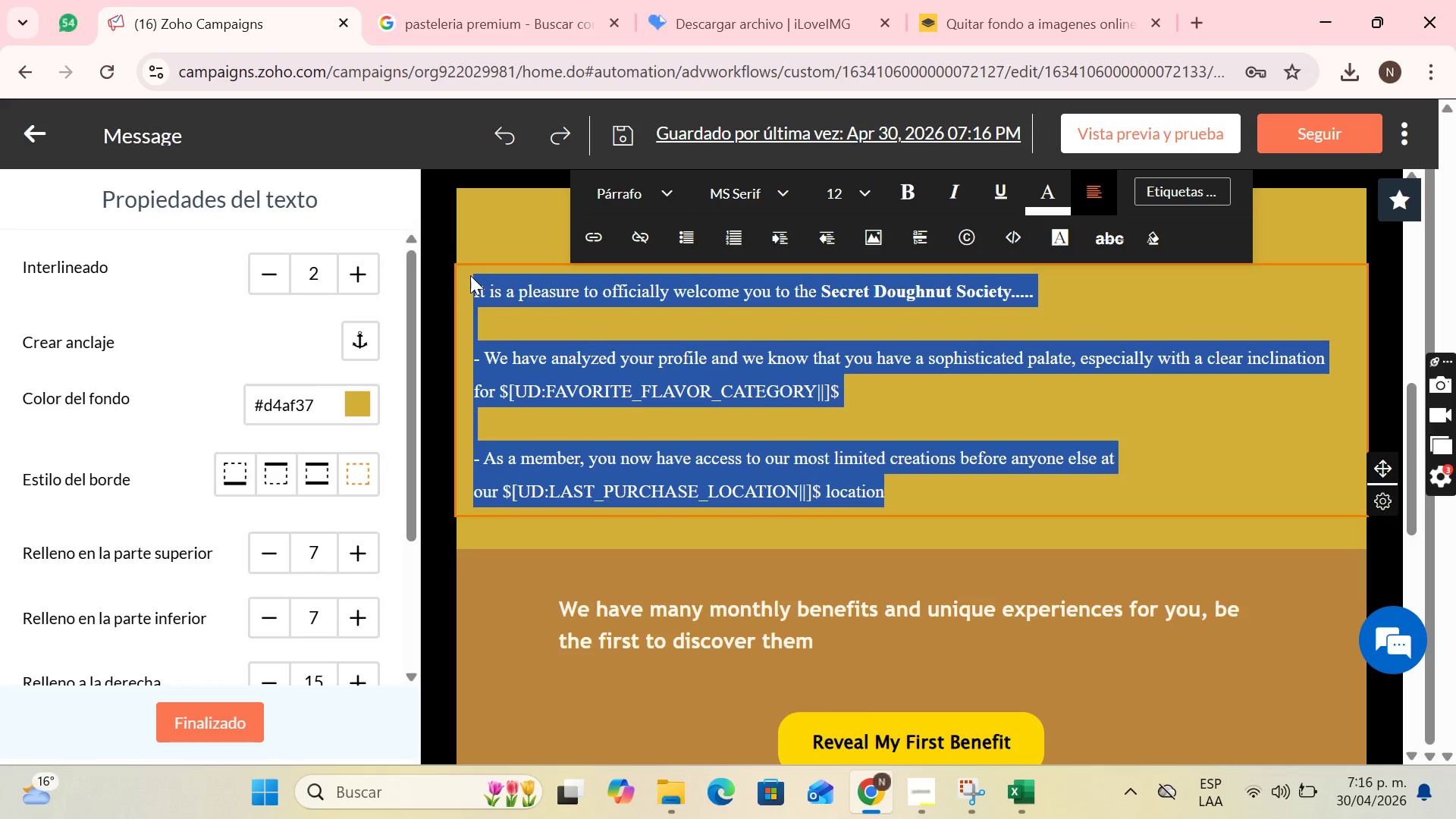 
key(Control+C)
 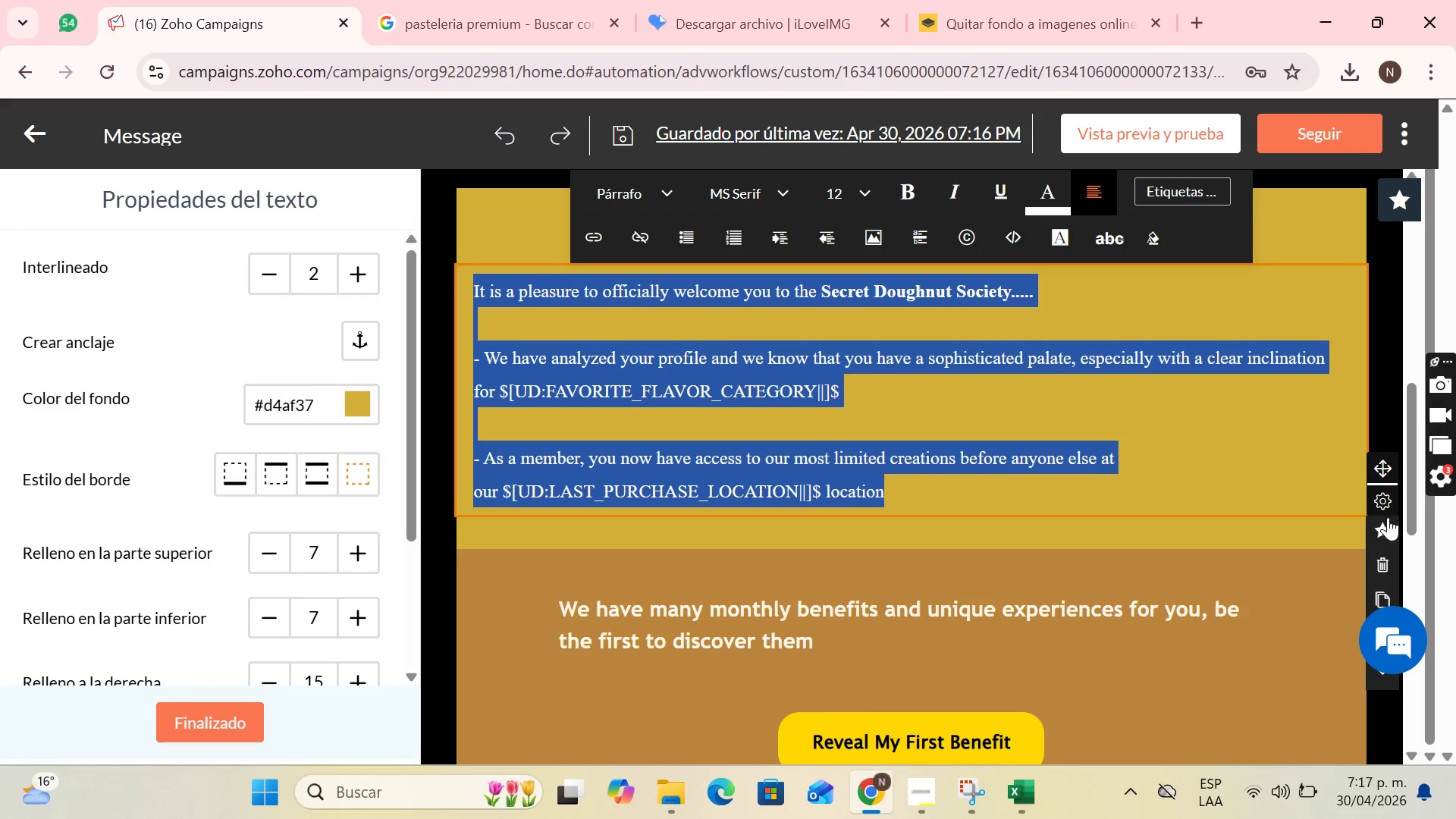 
left_click([1381, 563])
 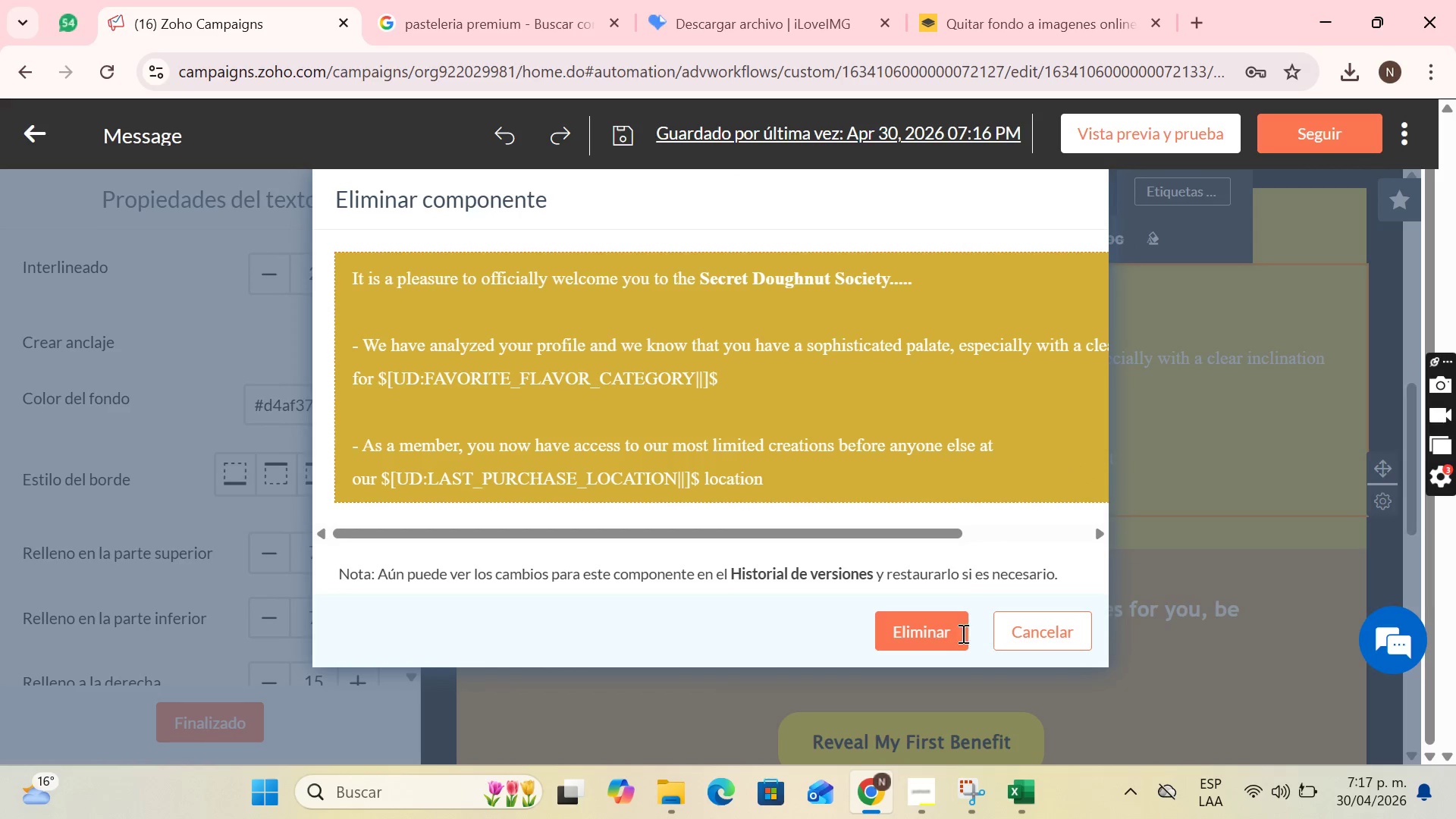 
left_click([945, 634])
 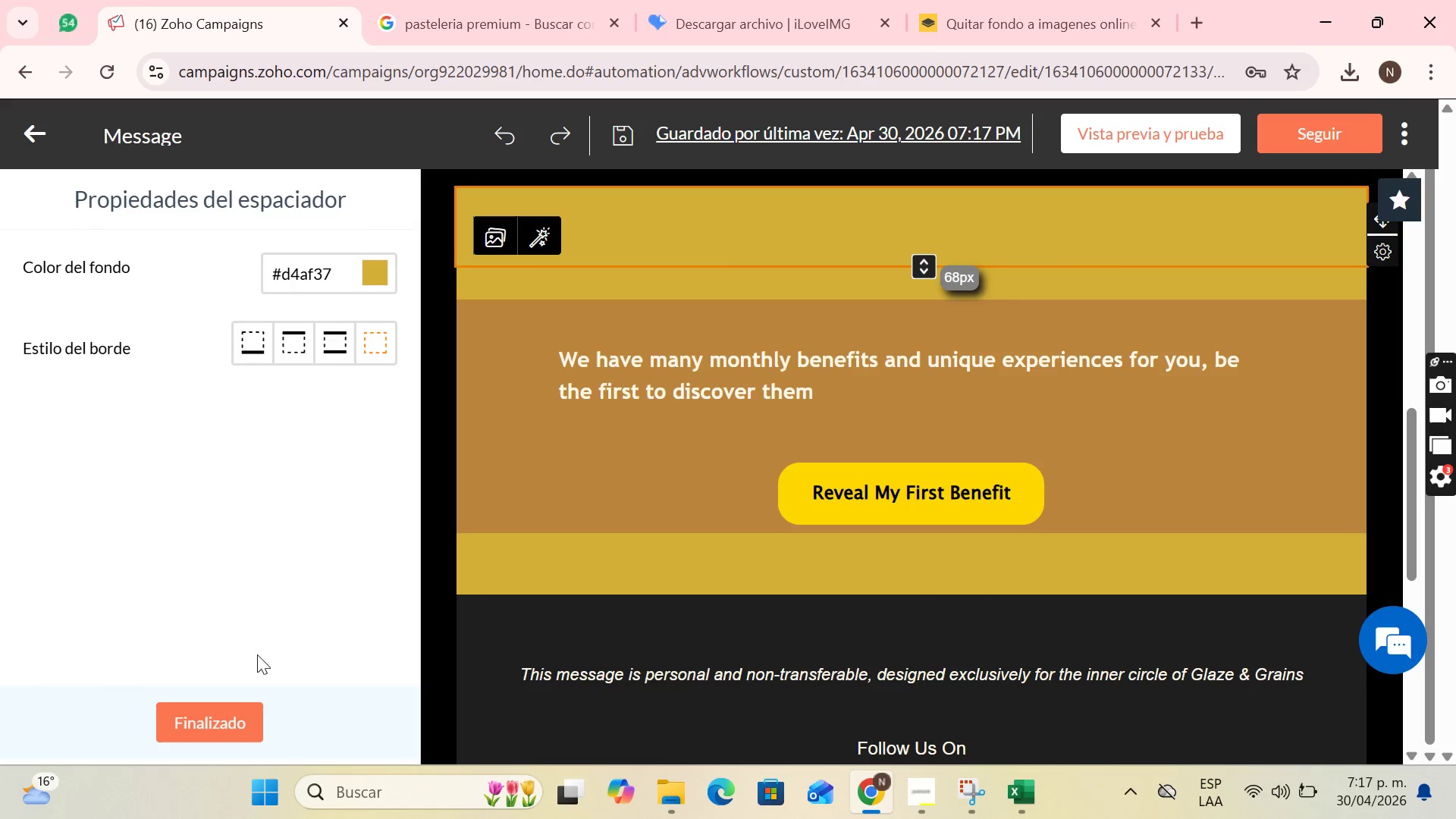 
left_click([232, 736])
 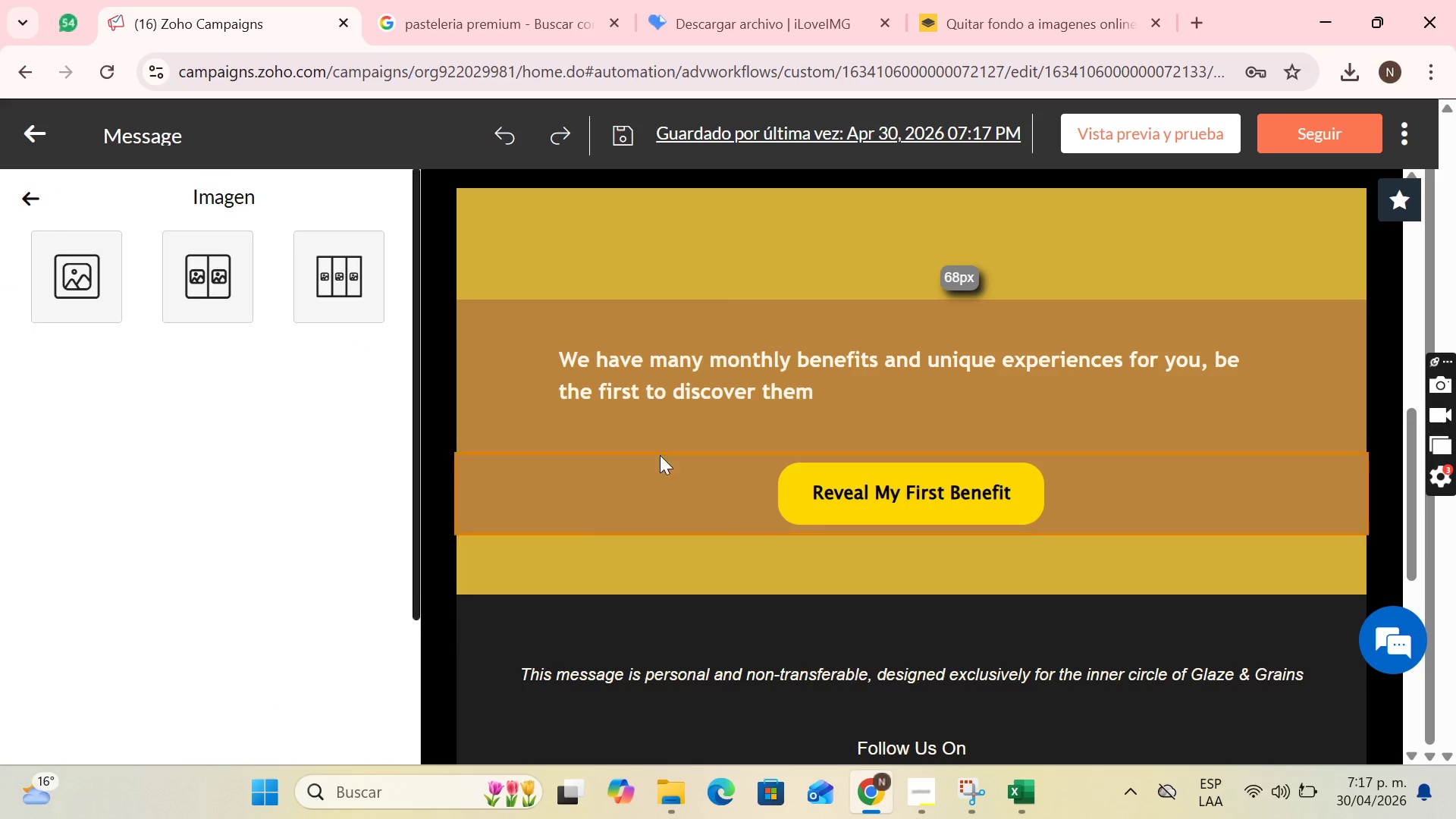 
scroll: coordinate [607, 365], scroll_direction: up, amount: 2.0
 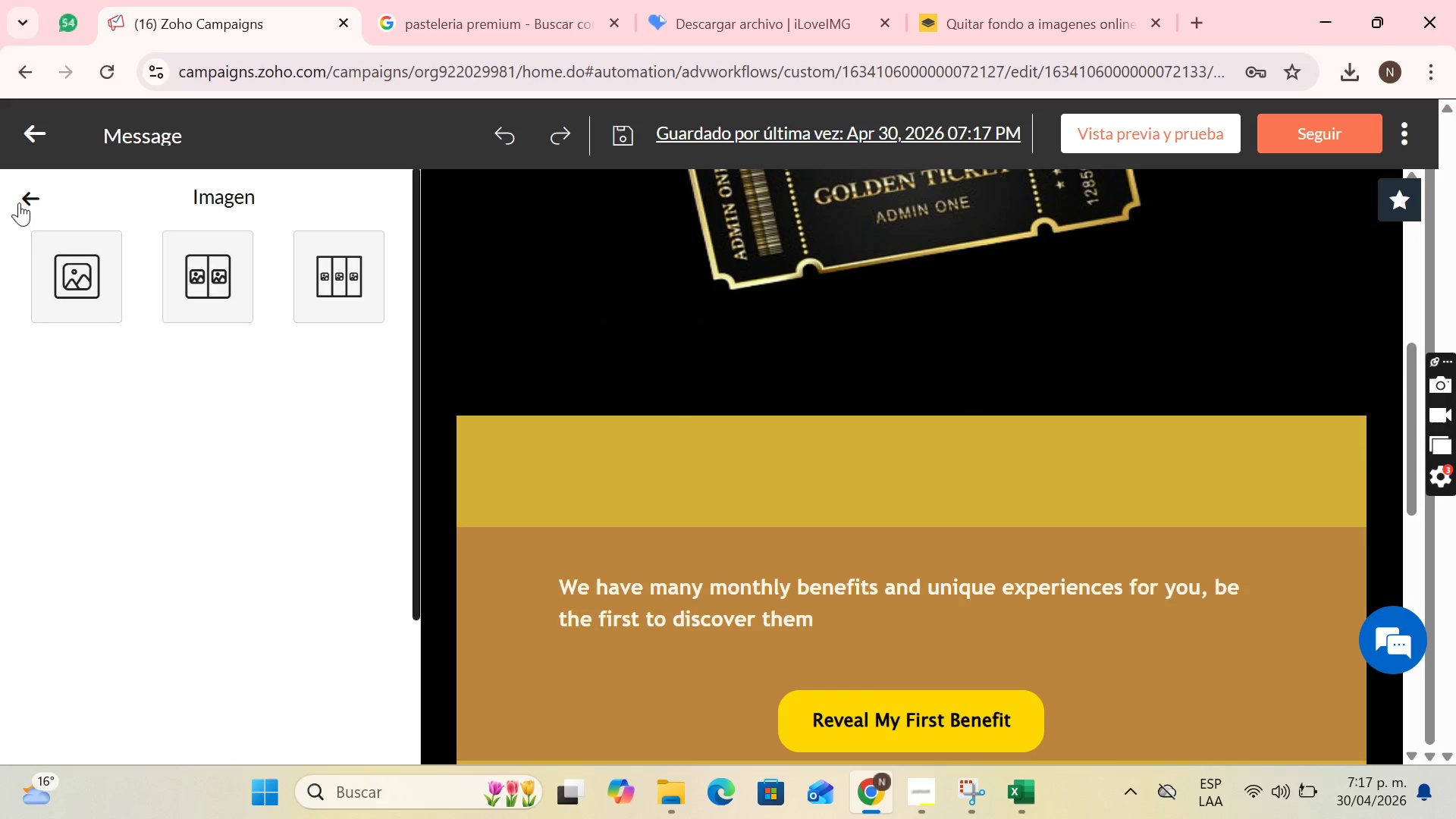 
left_click([19, 202])
 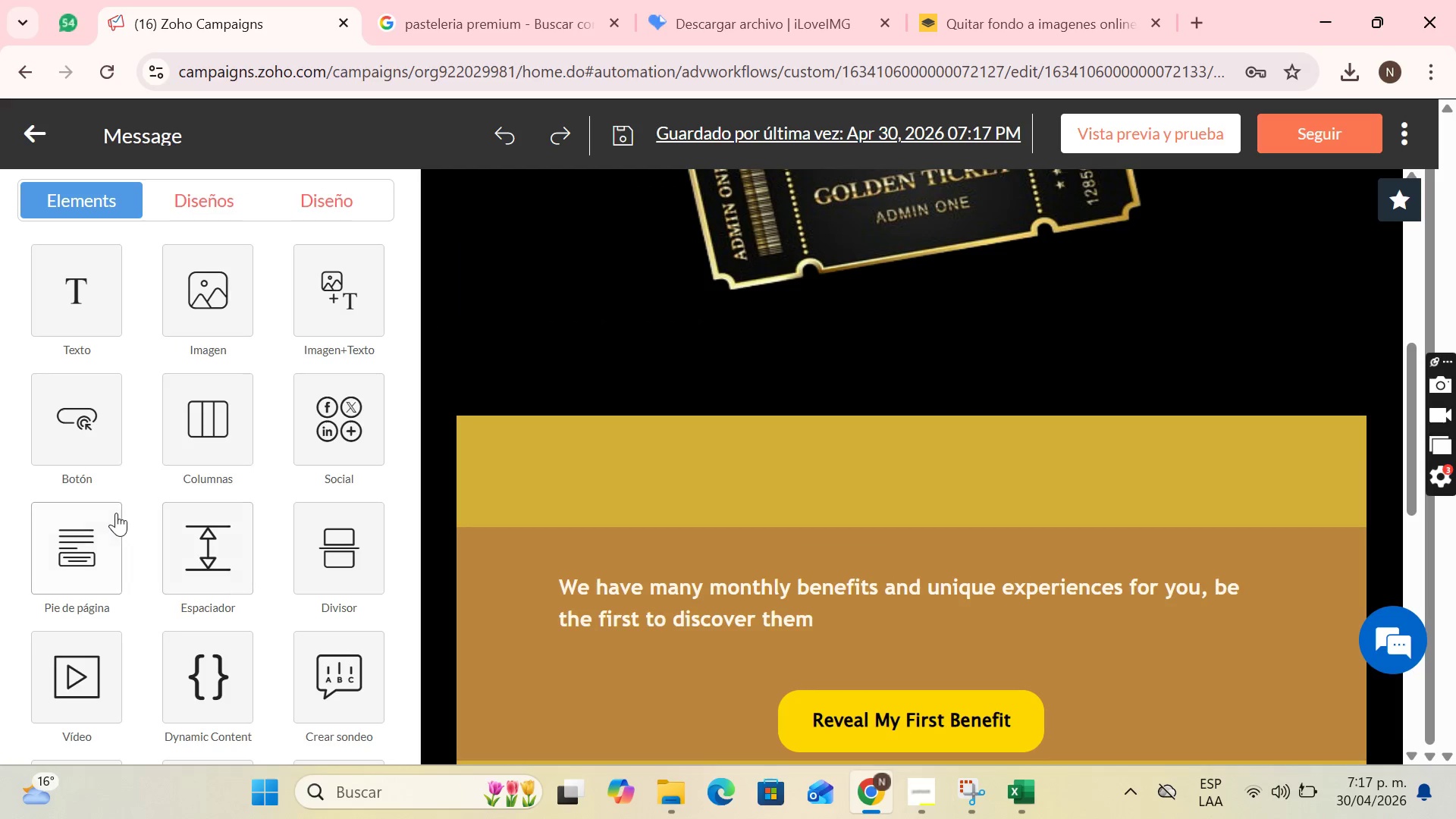 
left_click([241, 423])
 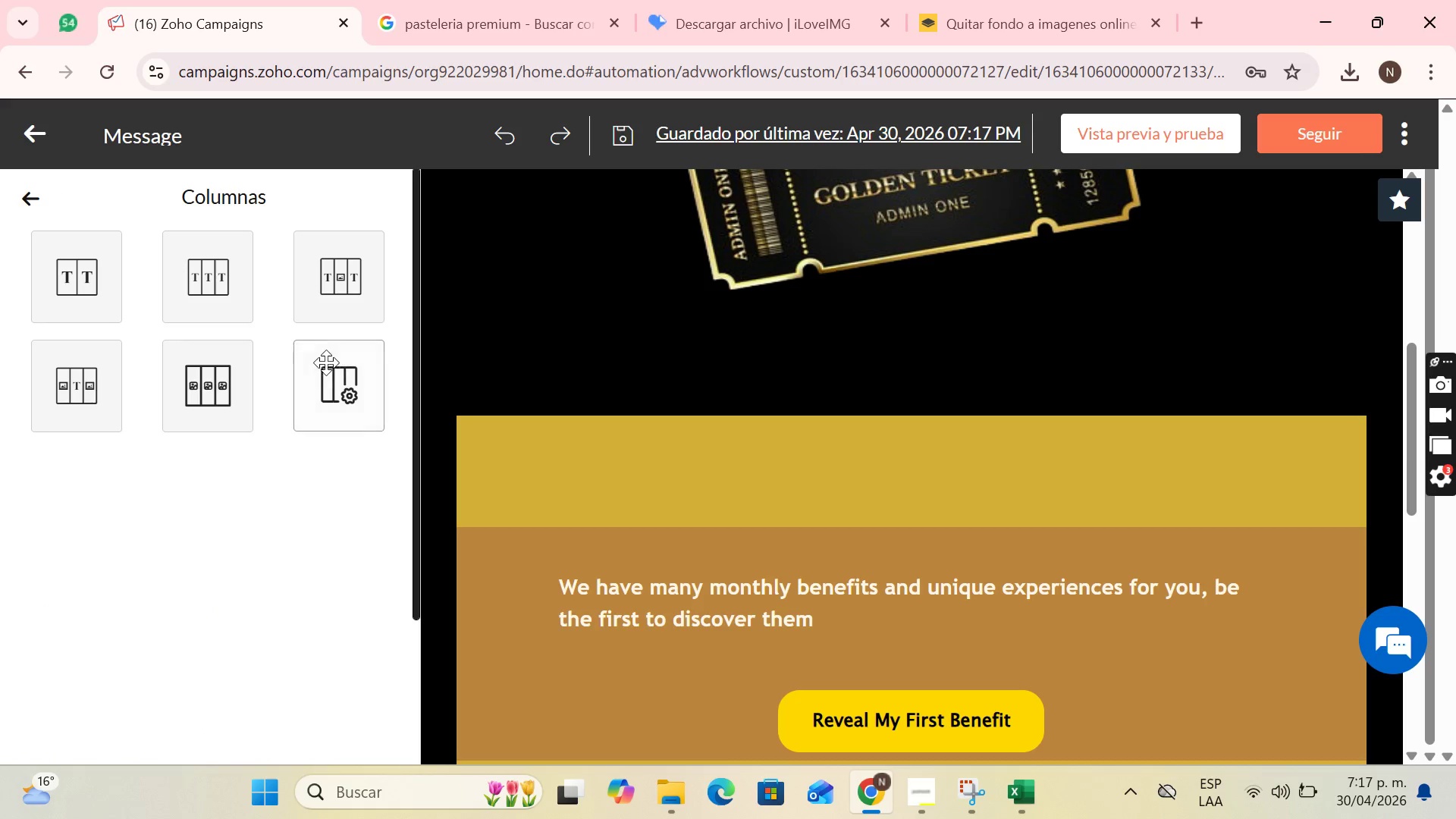 
left_click([334, 381])
 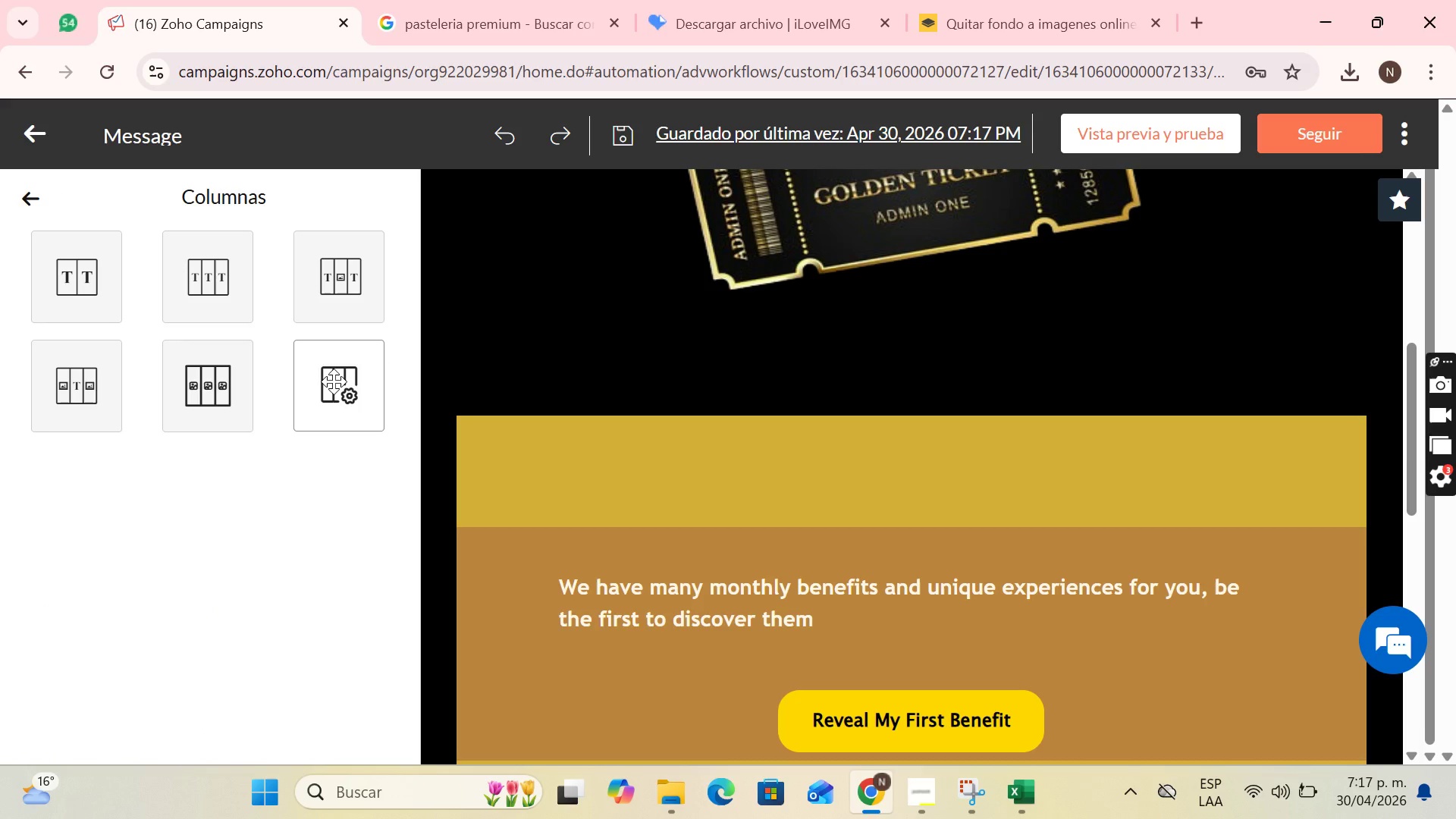 
left_click_drag(start_coordinate=[334, 381], to_coordinate=[937, 507])
 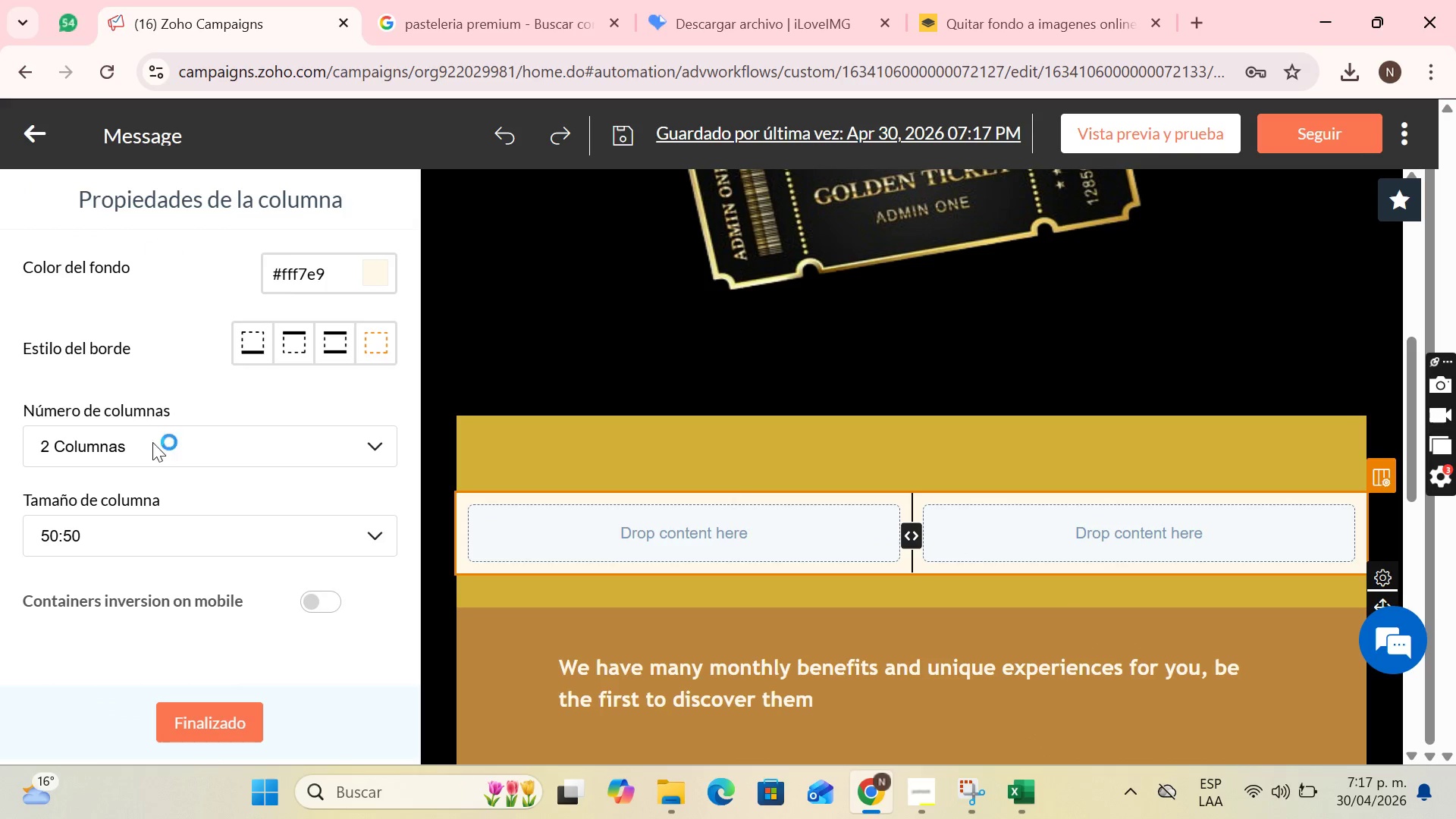 
left_click([214, 714])
 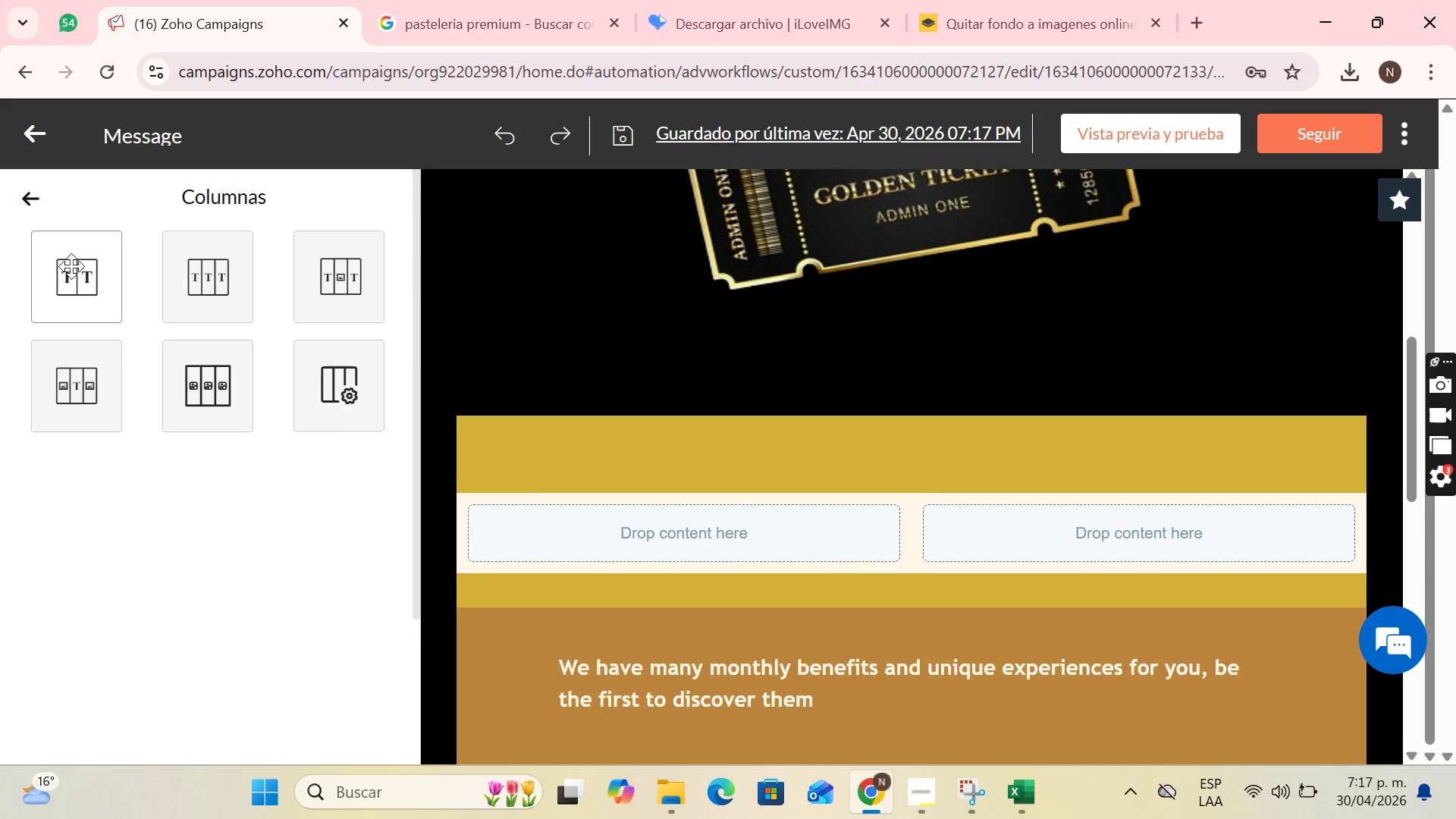 
left_click([30, 185])
 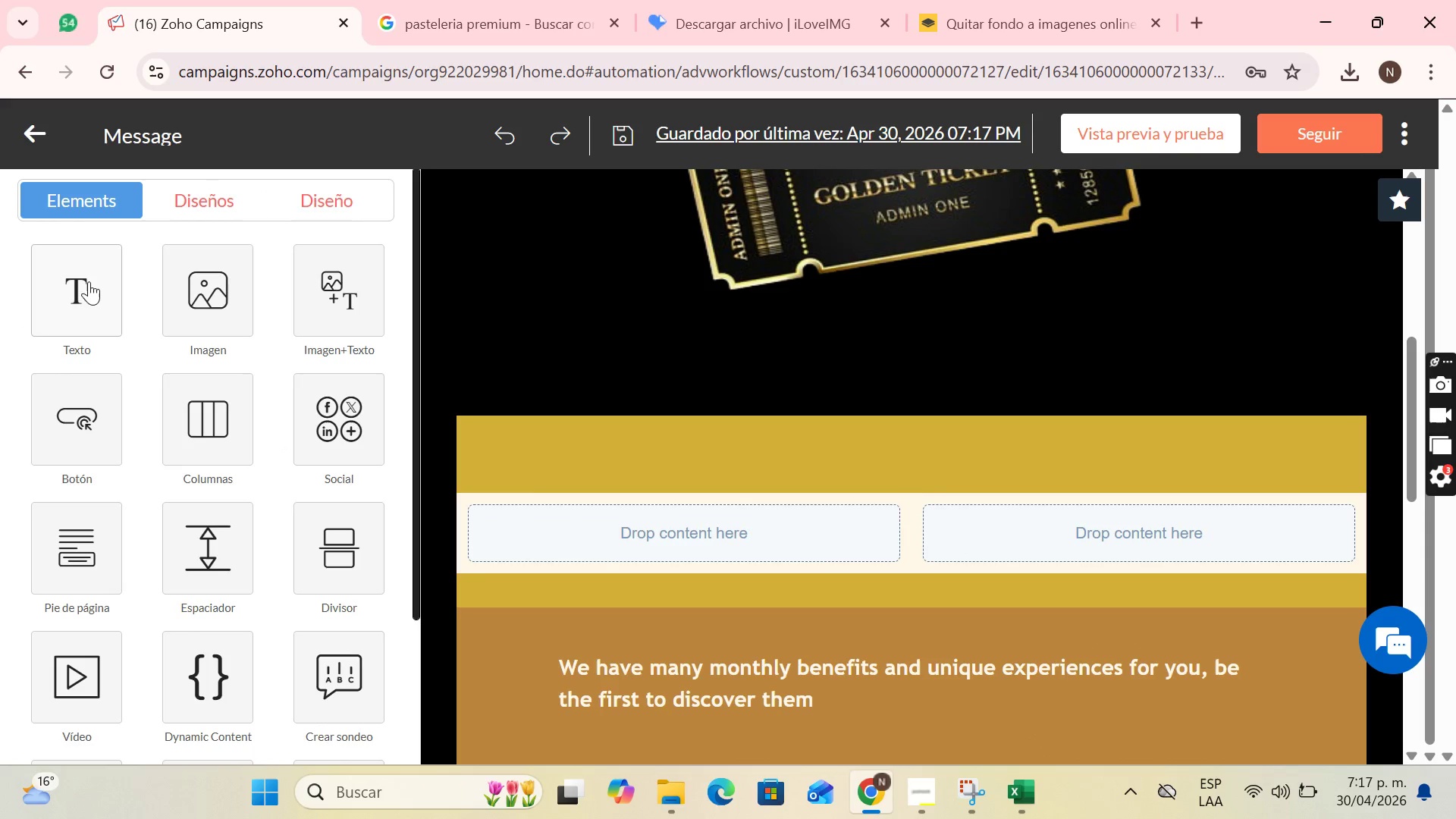 
left_click([80, 283])
 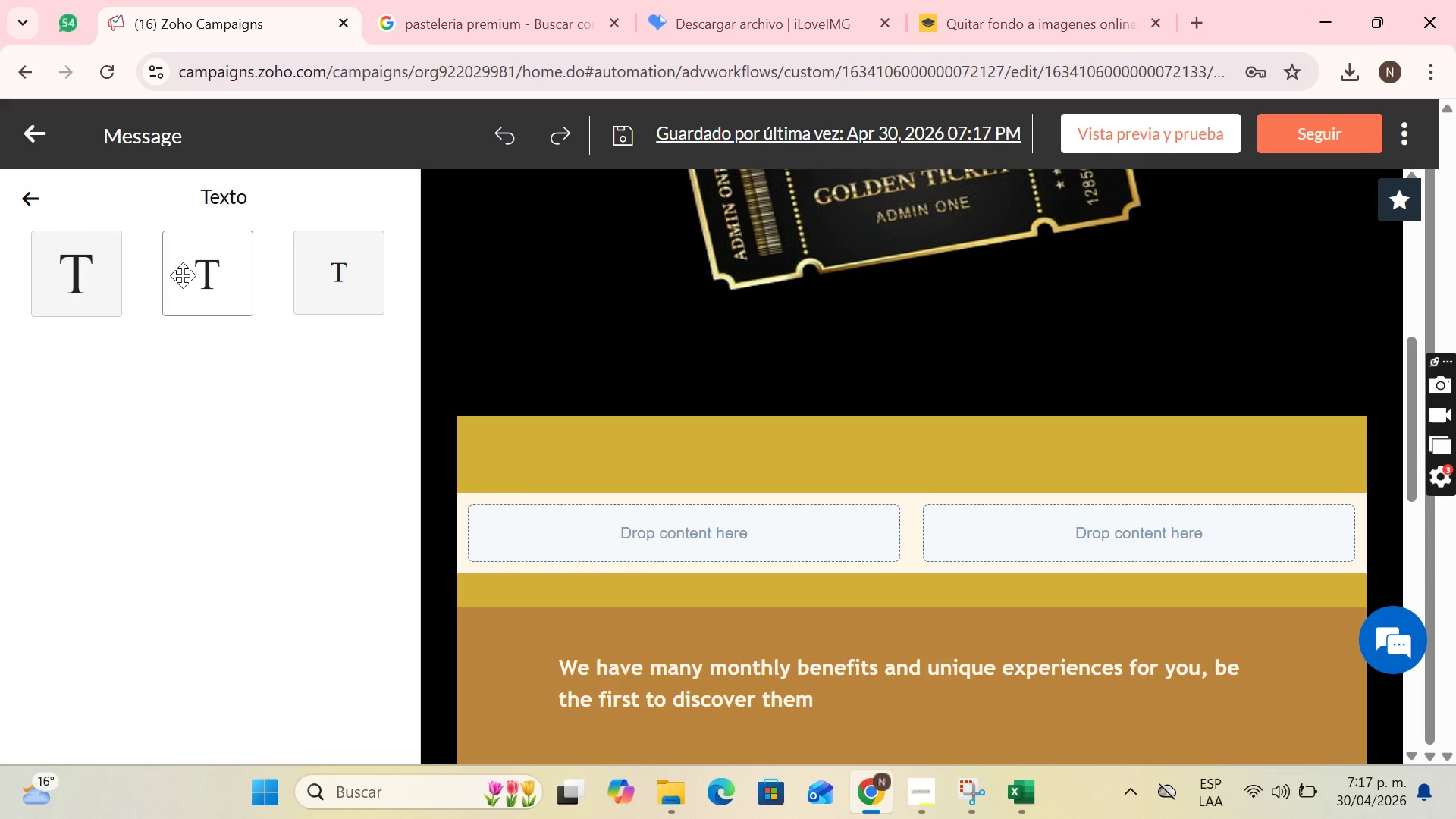 
left_click_drag(start_coordinate=[183, 275], to_coordinate=[722, 545])
 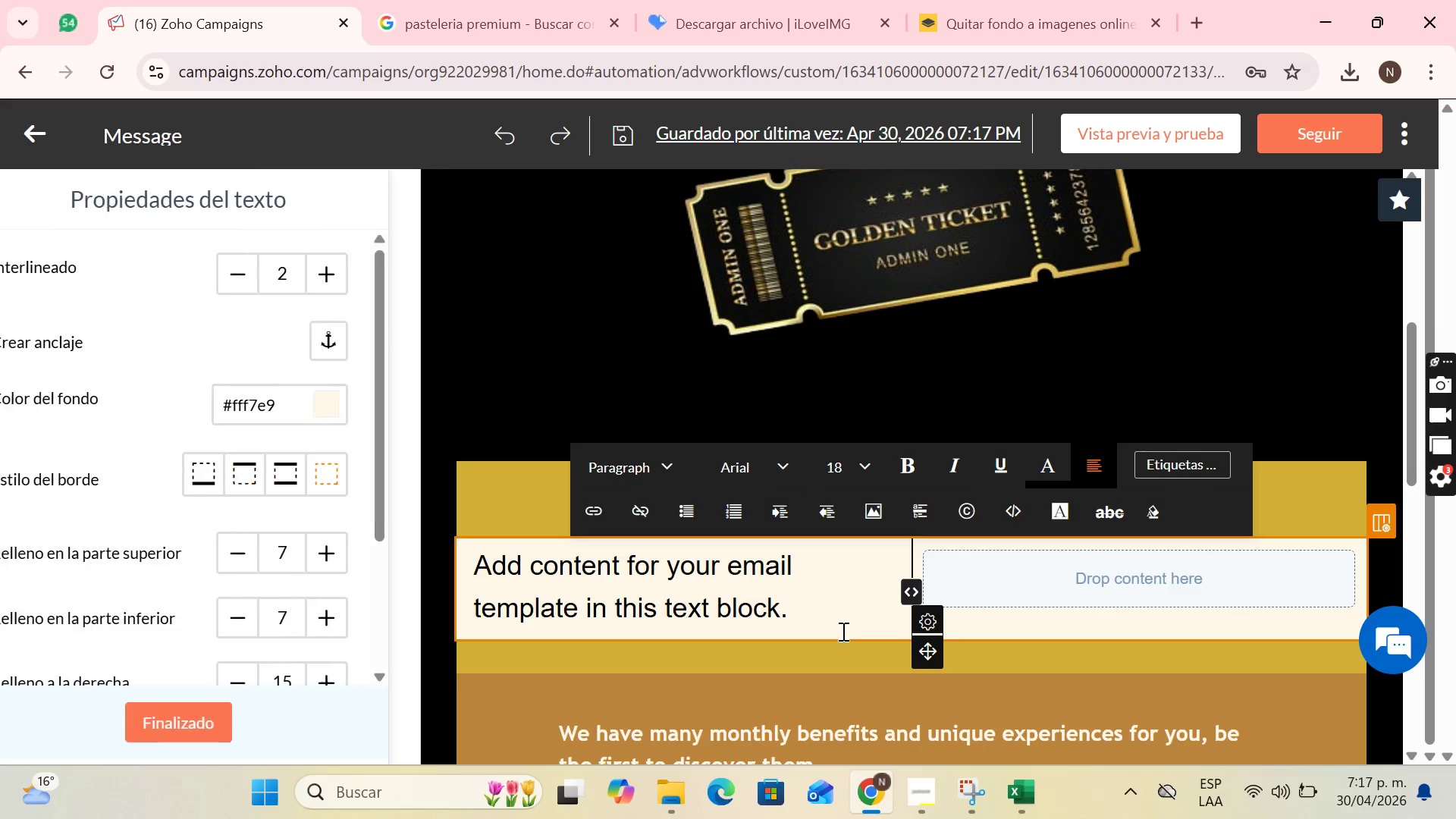 
left_click_drag(start_coordinate=[808, 600], to_coordinate=[451, 518])
 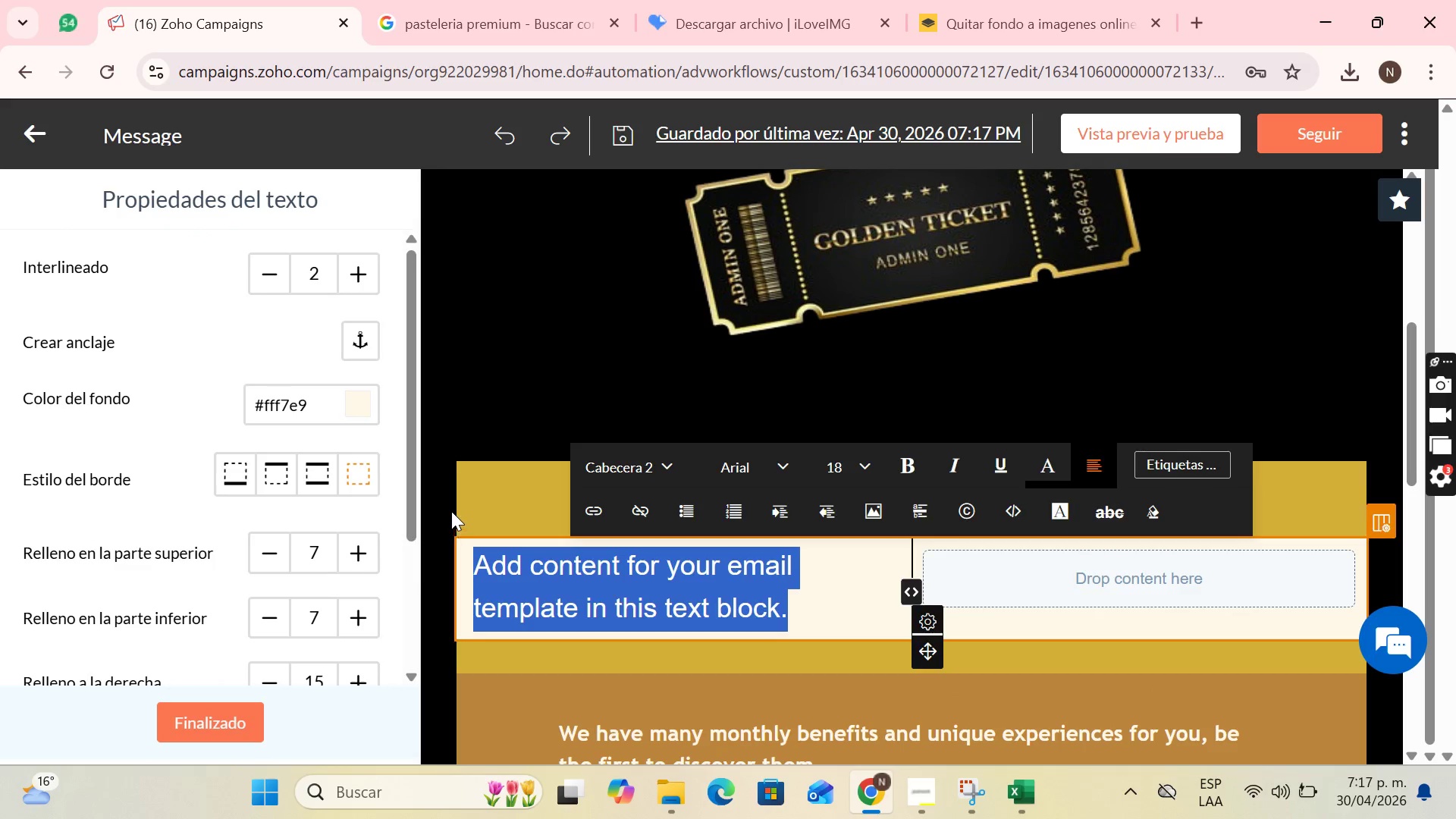 
key(Control+V)
 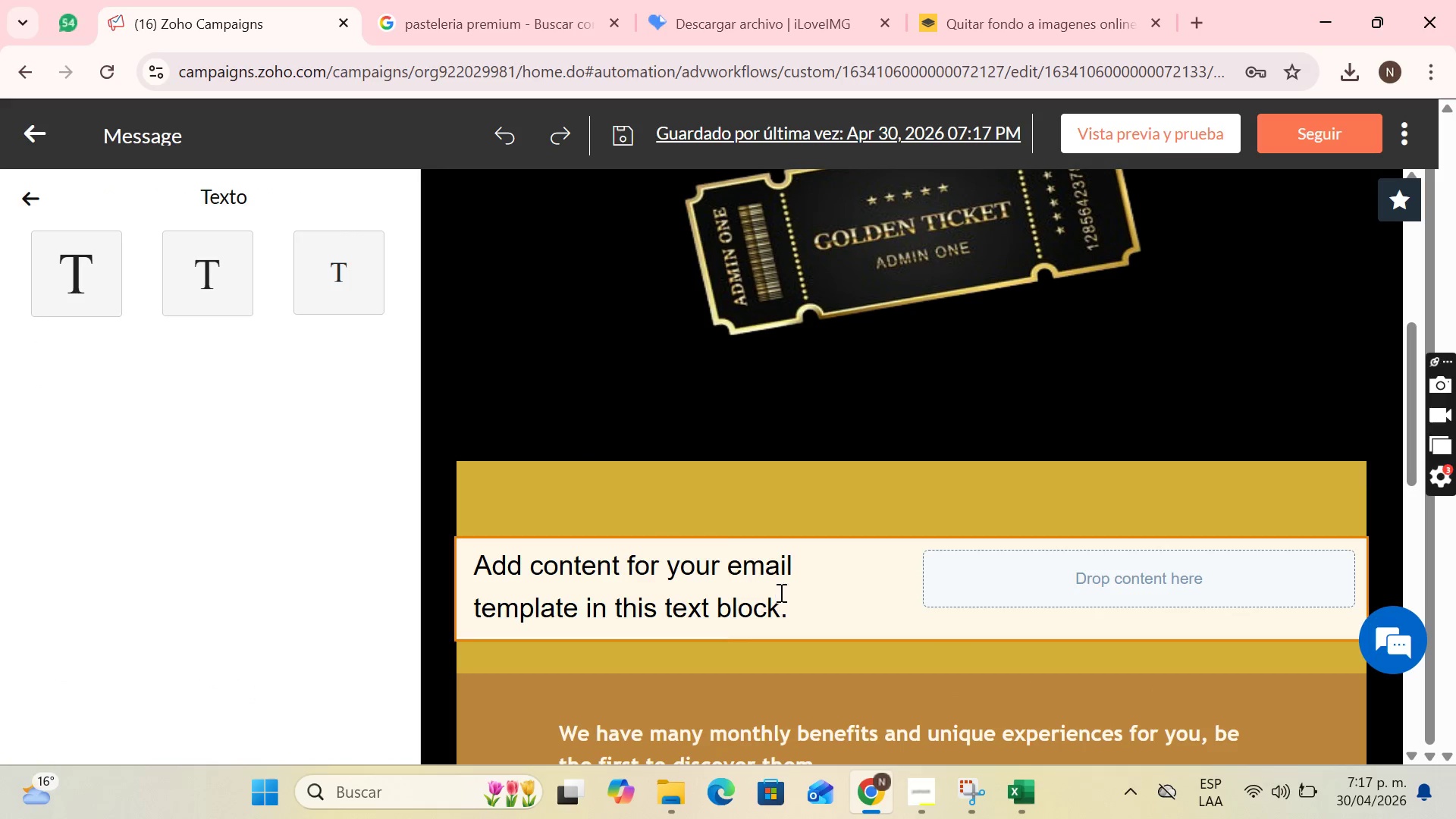 
left_click([798, 614])
 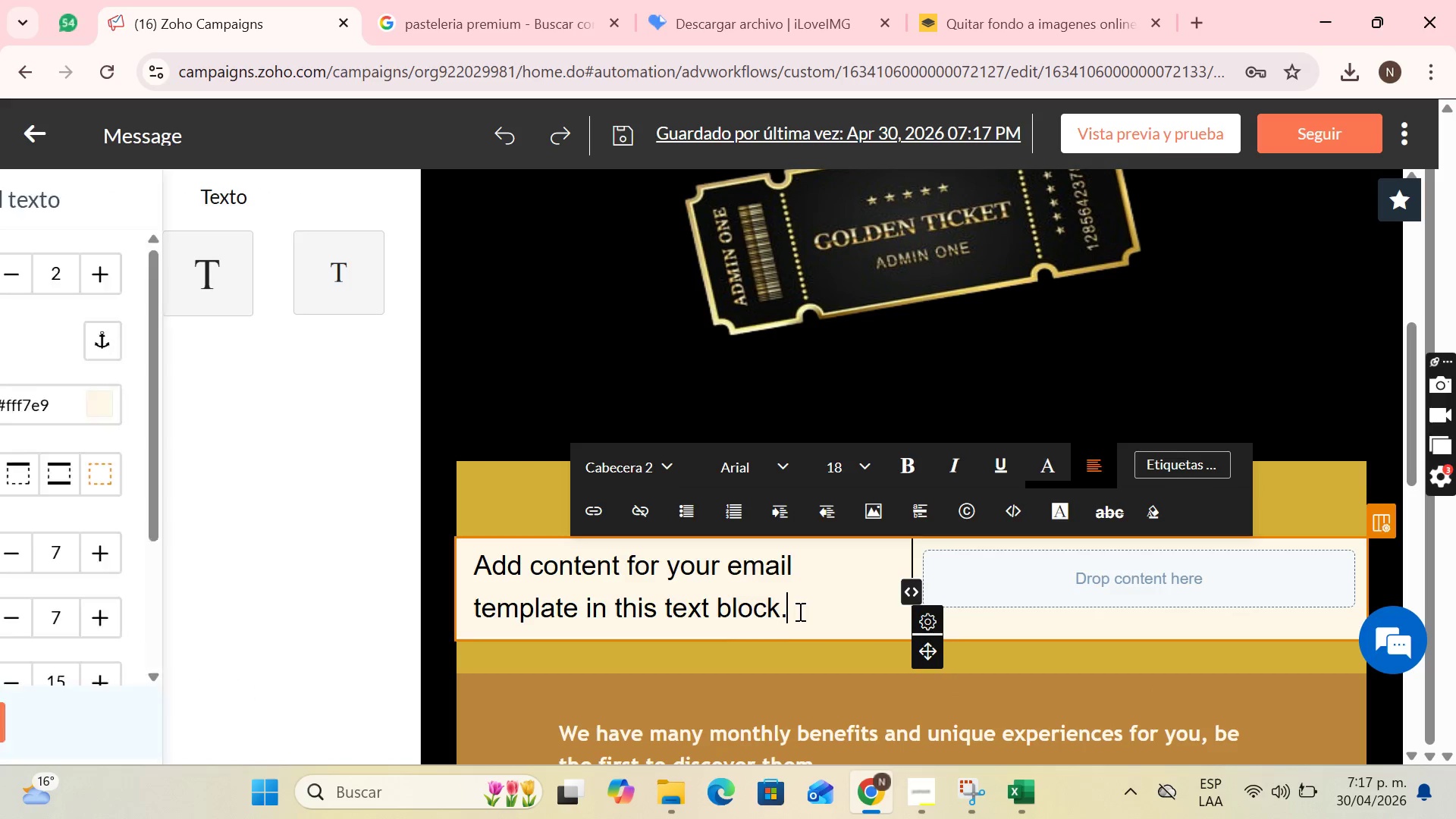 
left_click_drag(start_coordinate=[799, 611], to_coordinate=[482, 548])
 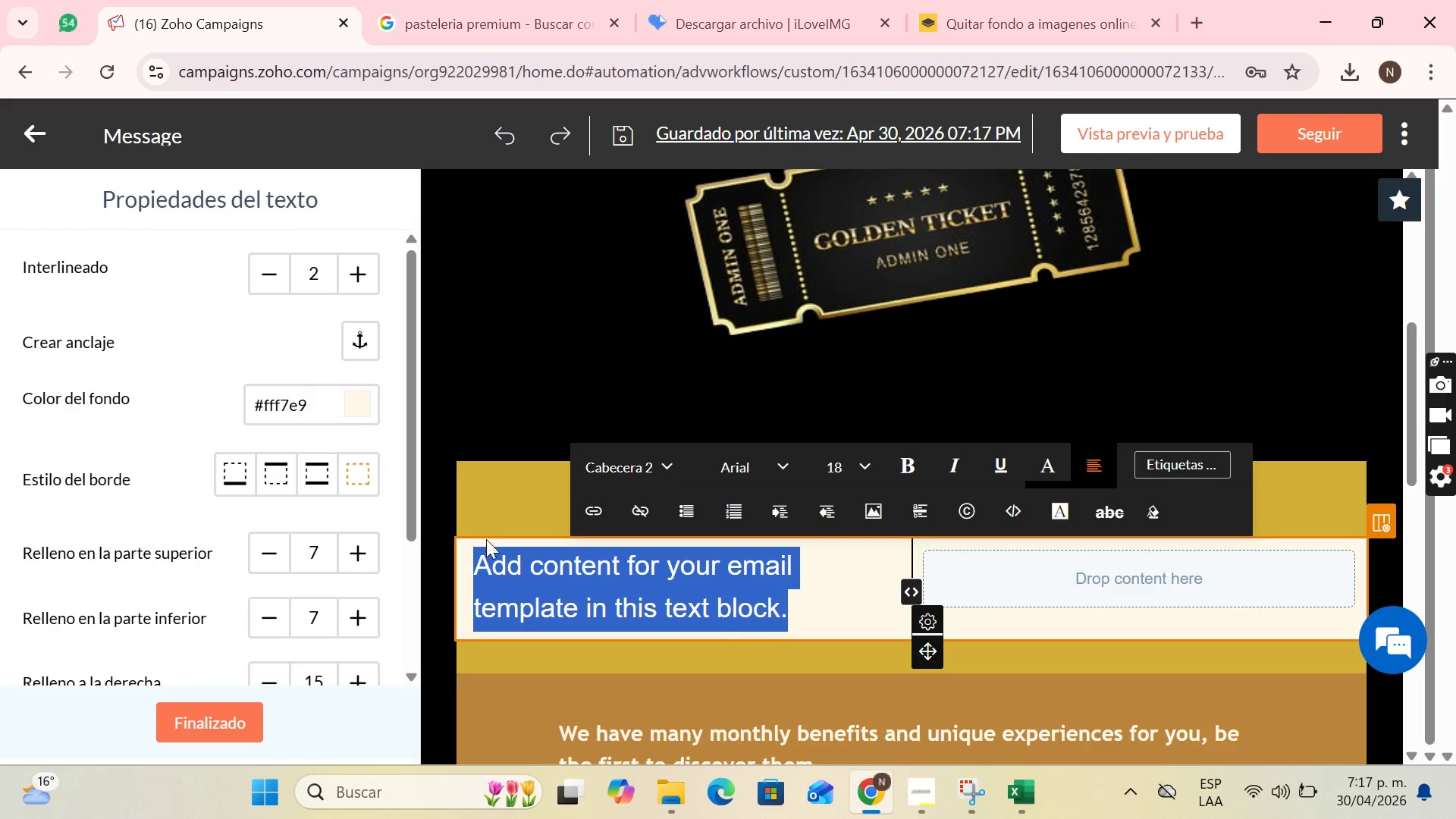 
key(Control+V)
 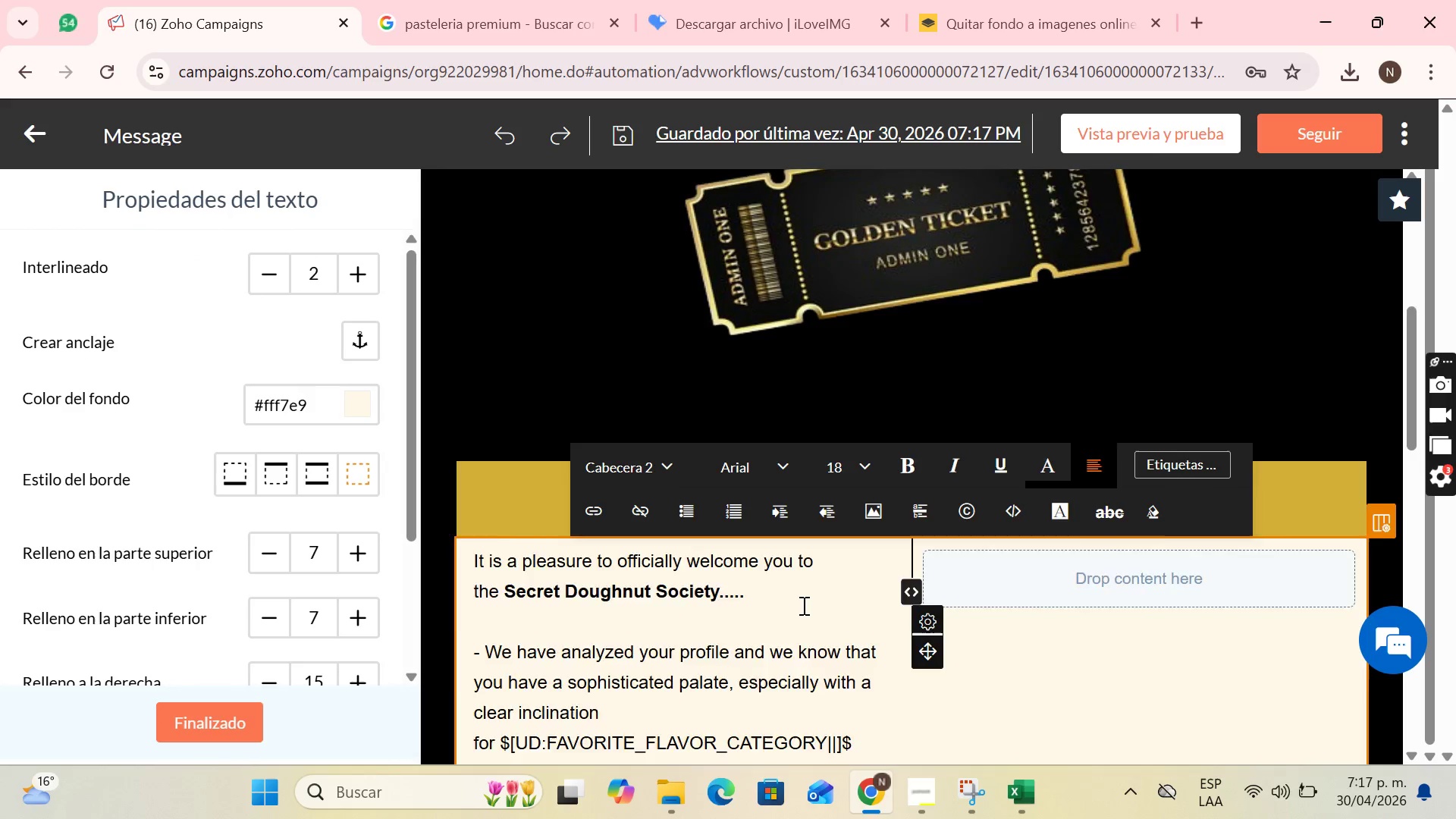 
scroll: coordinate [802, 605], scroll_direction: down, amount: 2.0
 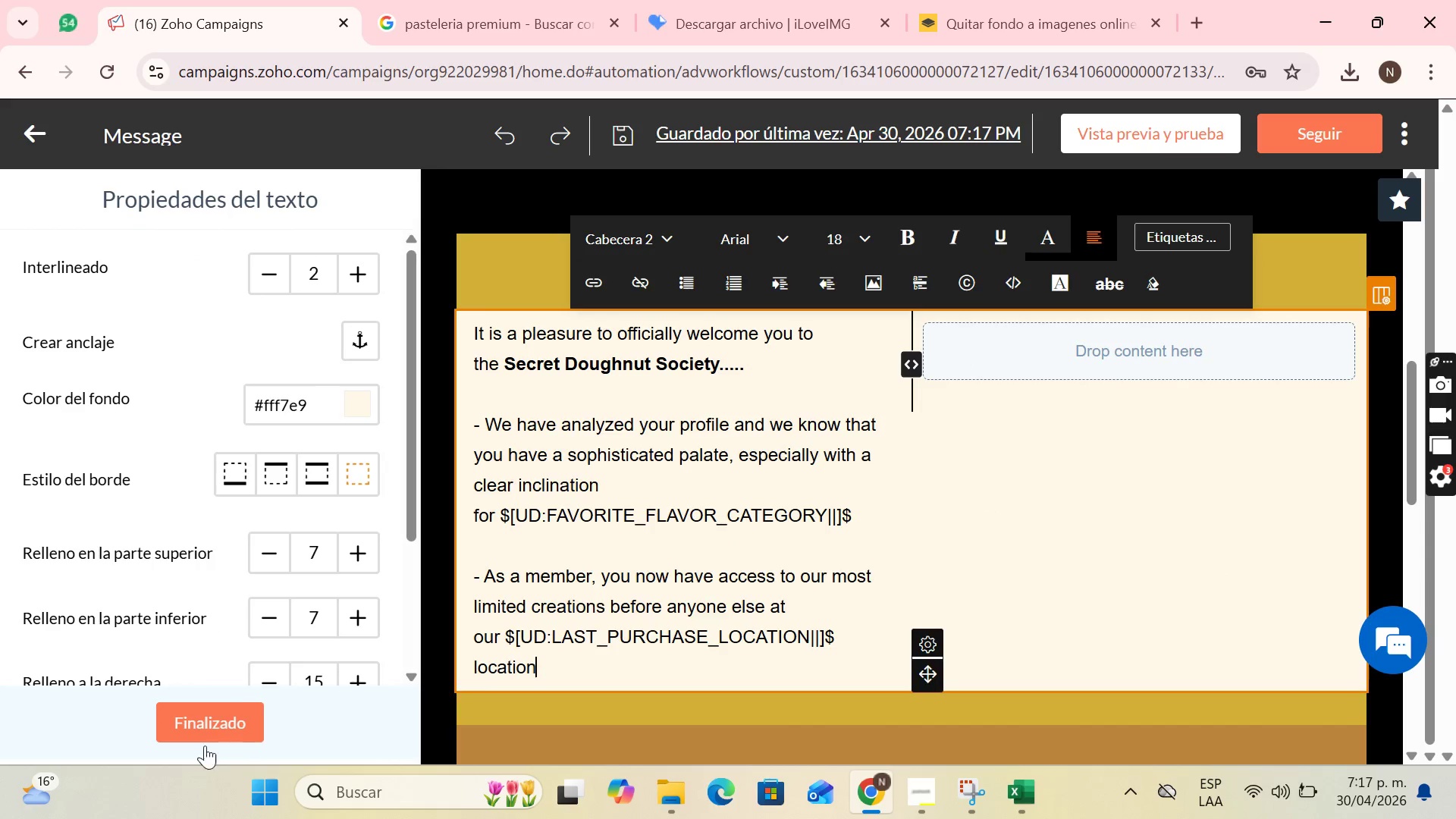 
left_click([224, 726])
 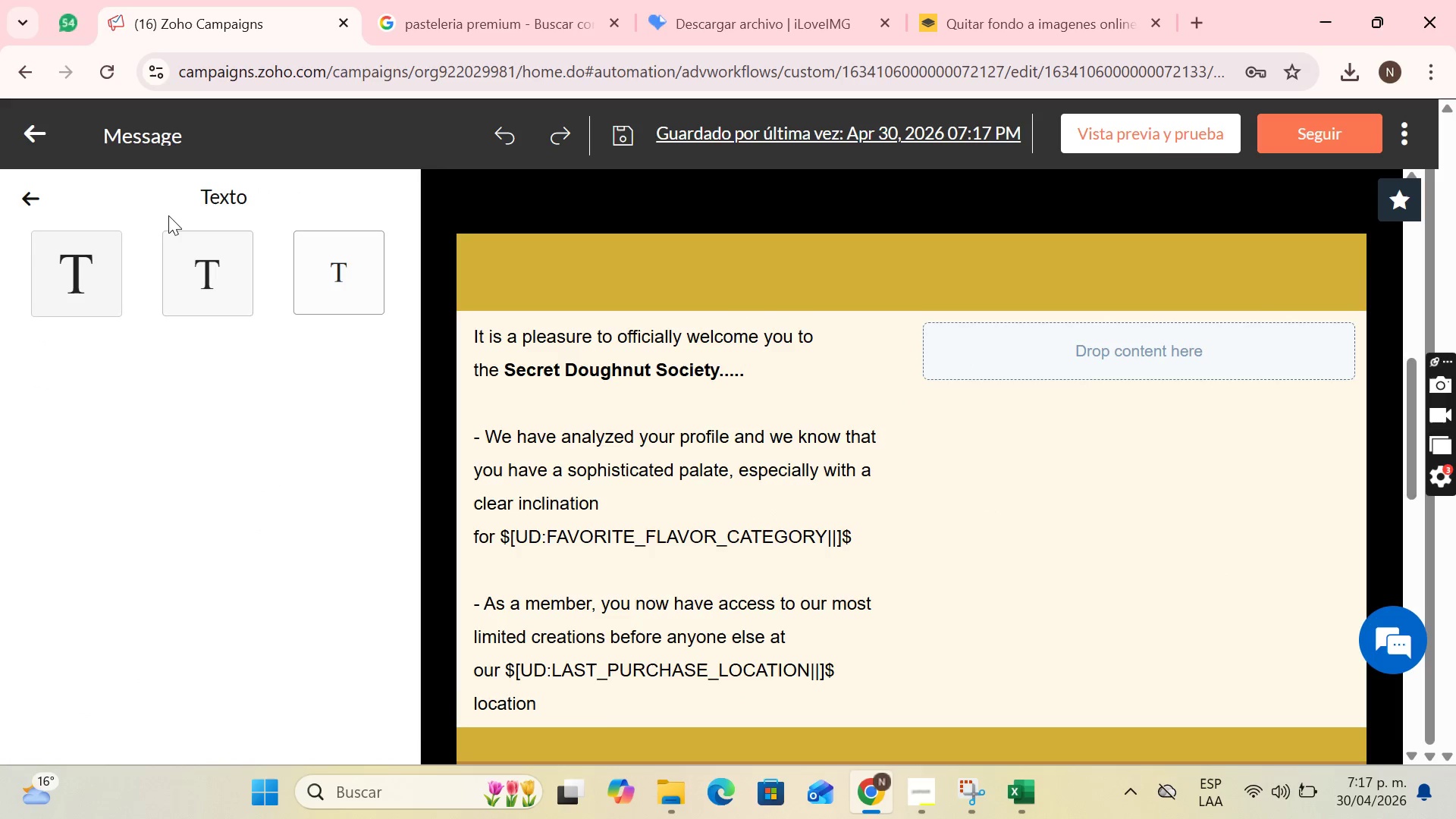 
left_click([26, 202])
 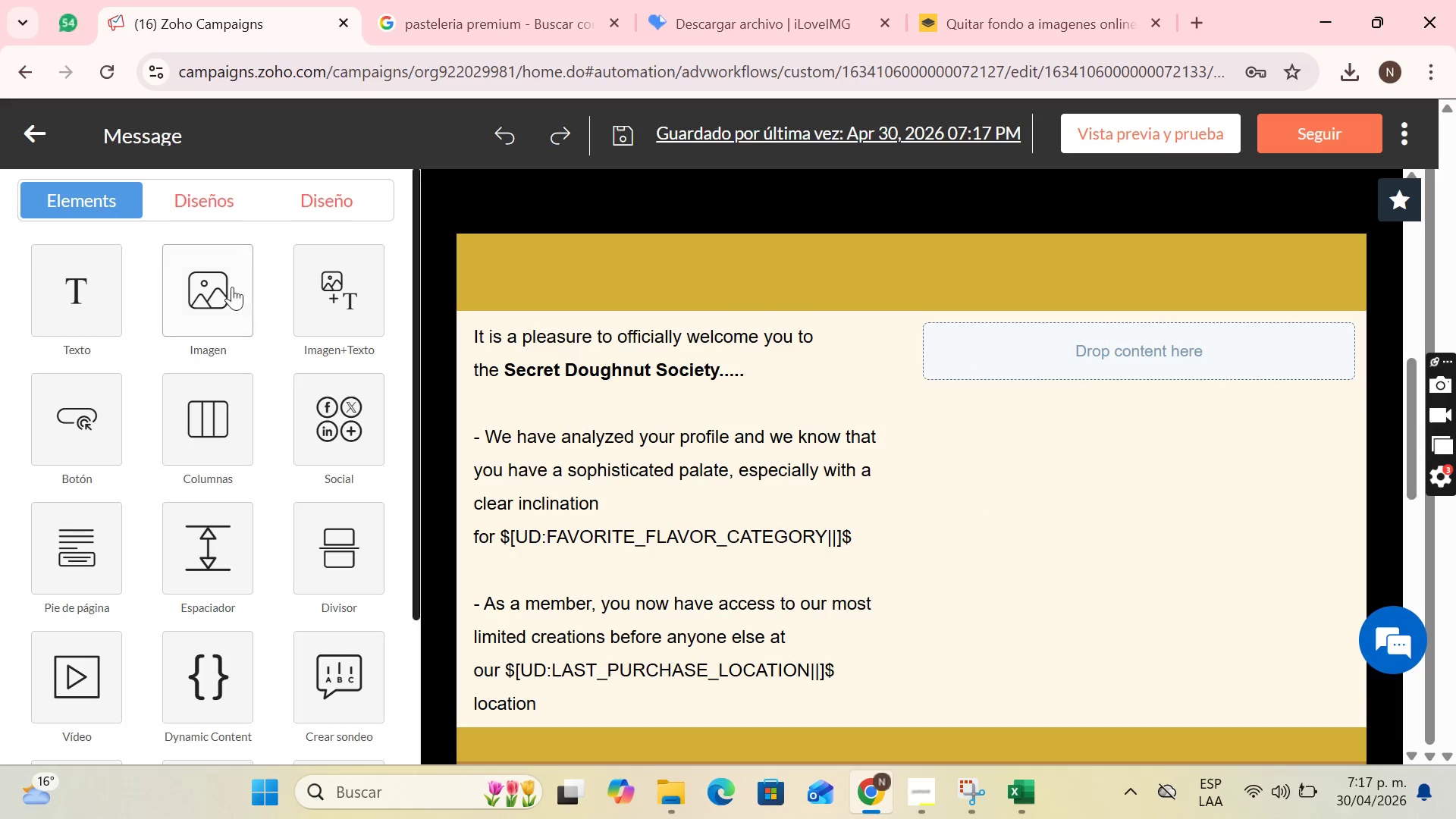 
left_click_drag(start_coordinate=[177, 296], to_coordinate=[198, 300])
 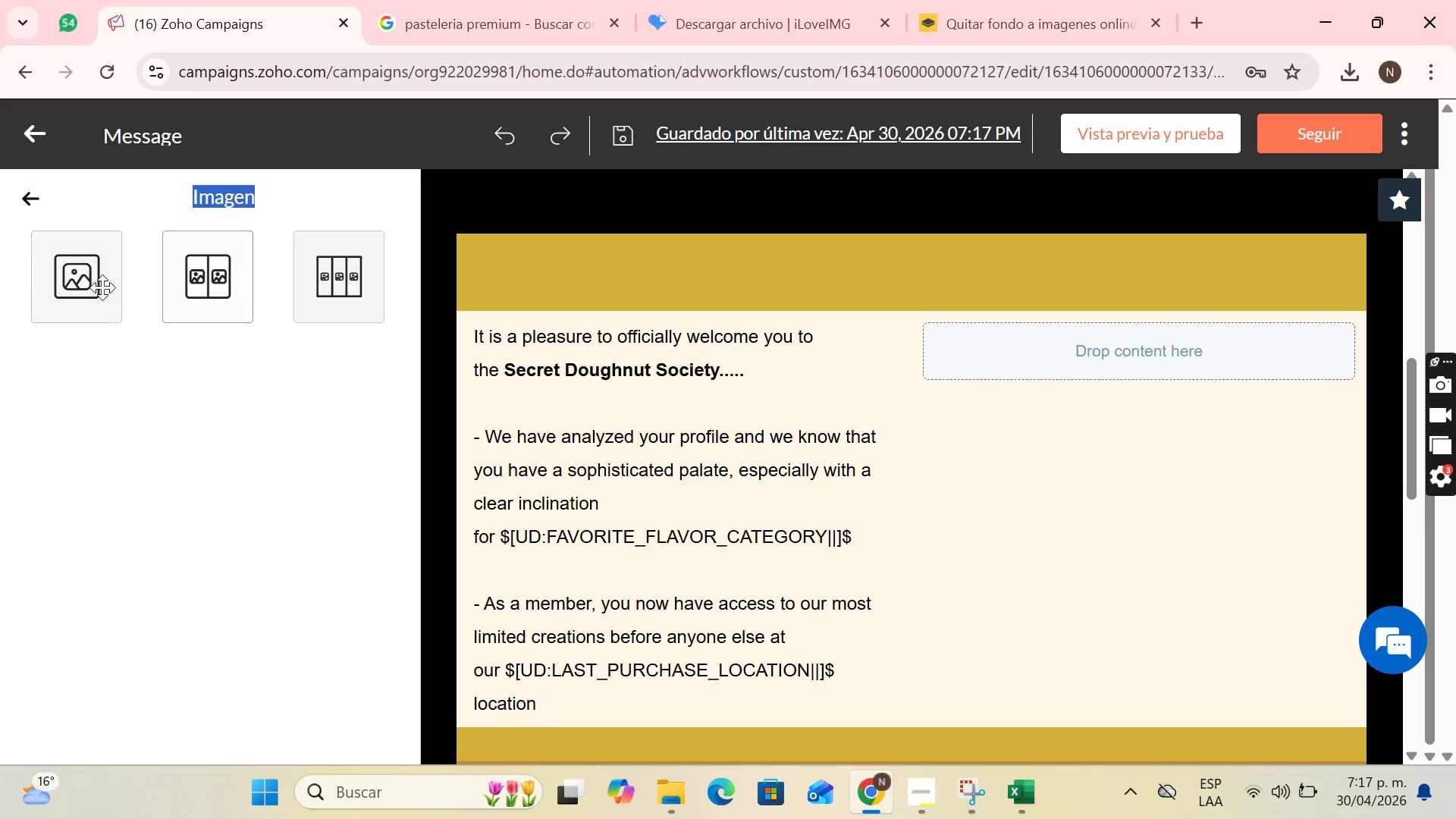 
left_click_drag(start_coordinate=[102, 287], to_coordinate=[1175, 382])
 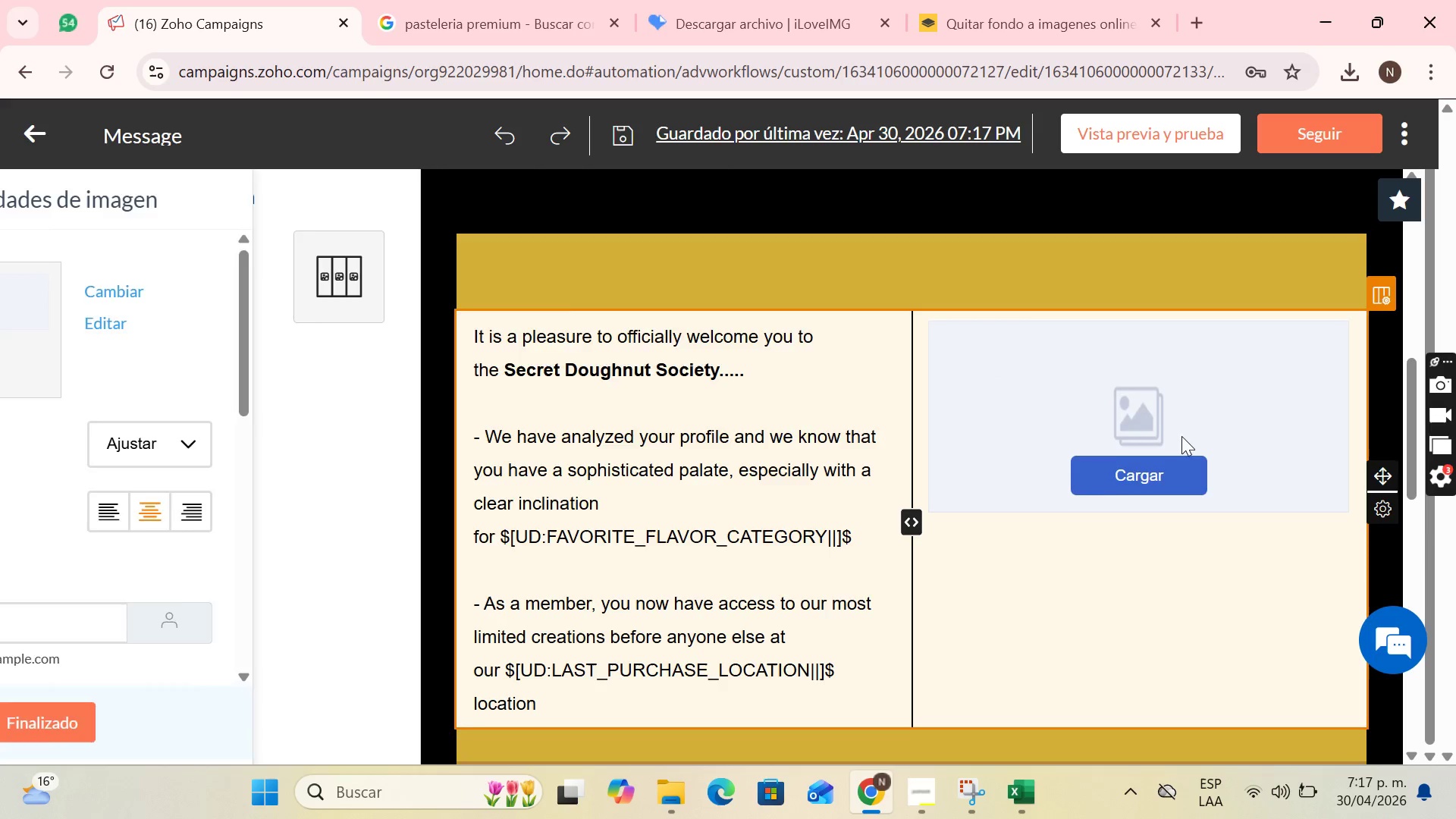 
scroll: coordinate [1181, 438], scroll_direction: down, amount: 1.0
 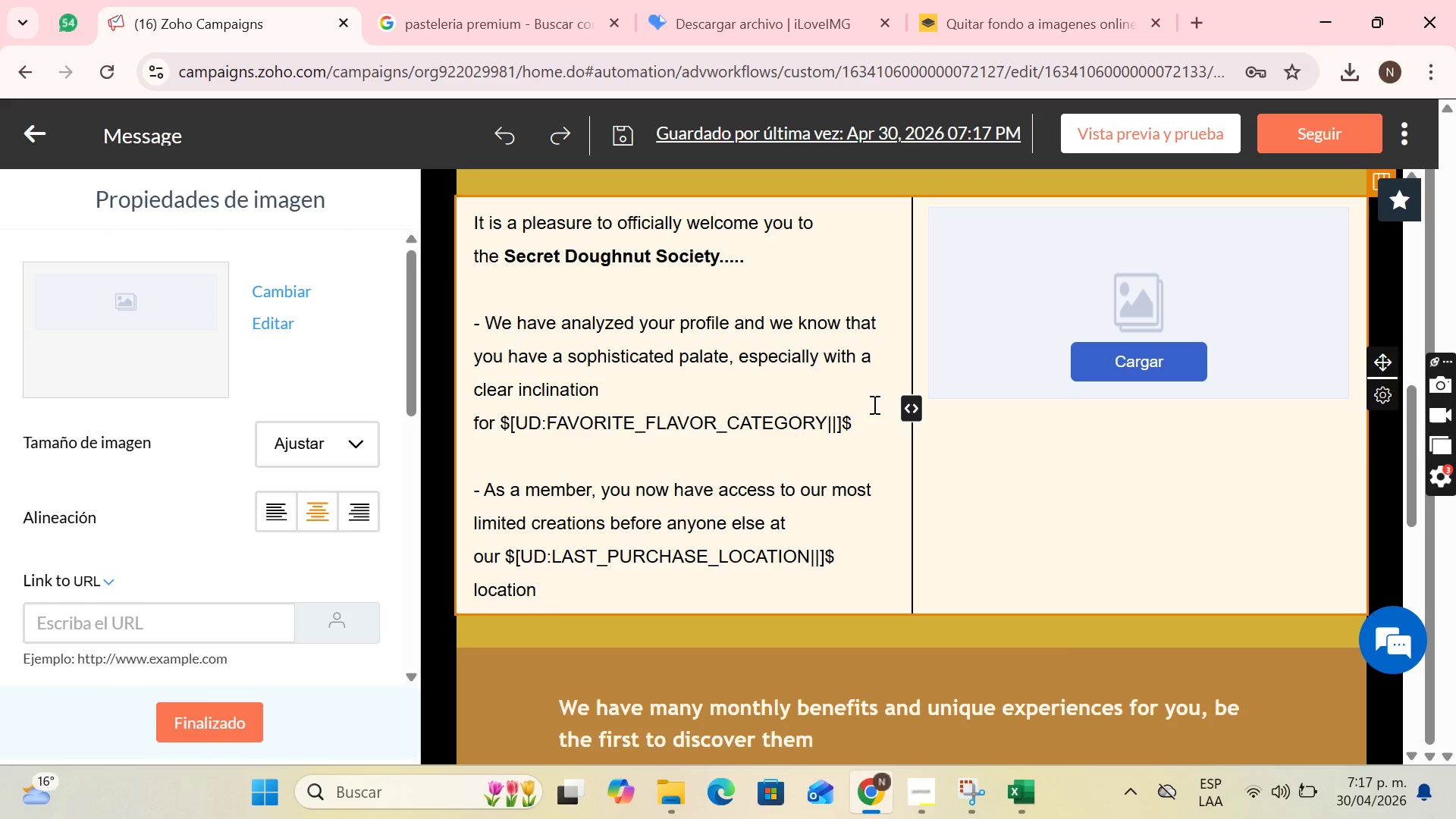 
left_click([1116, 370])
 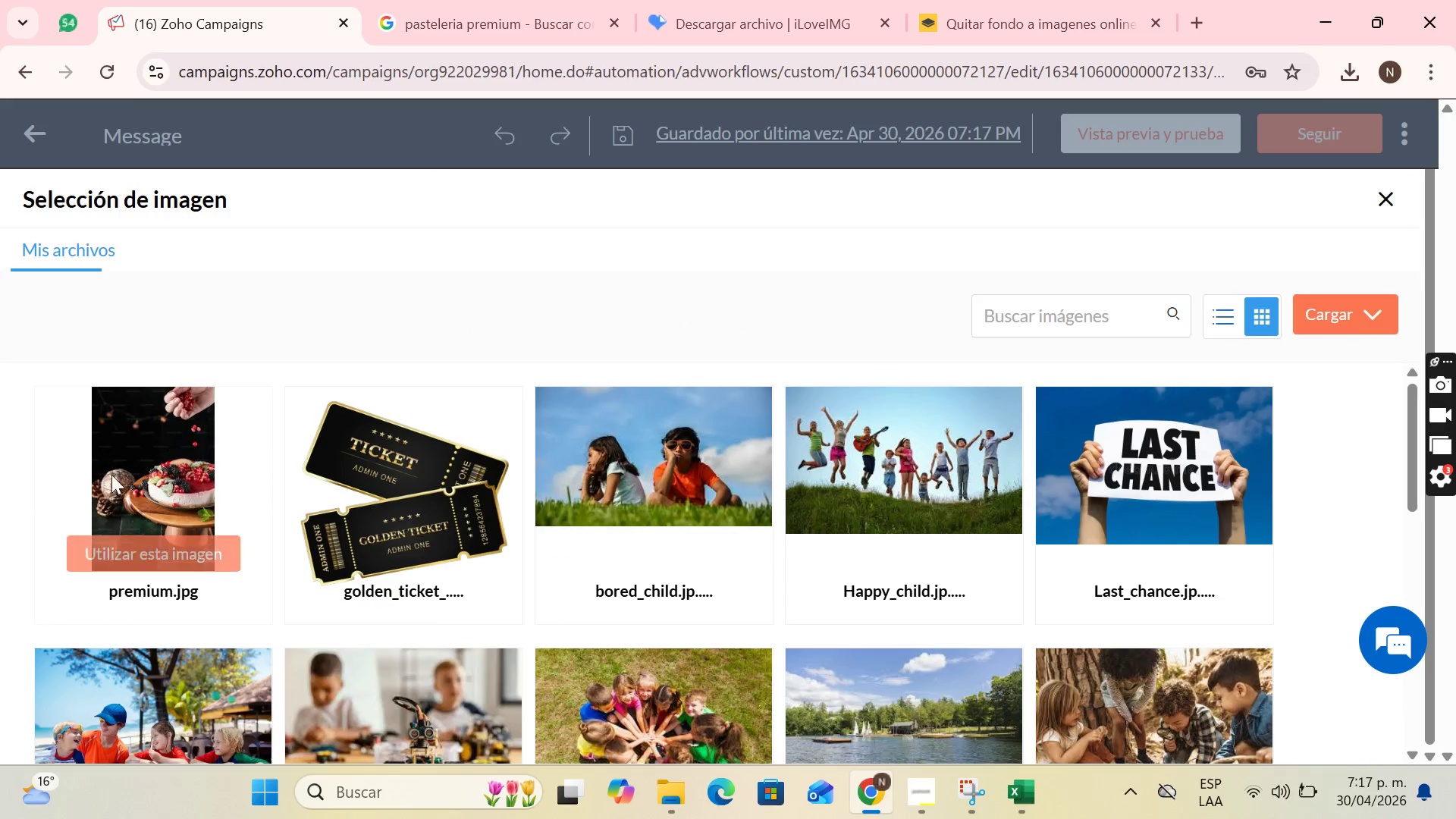 
left_click([156, 546])
 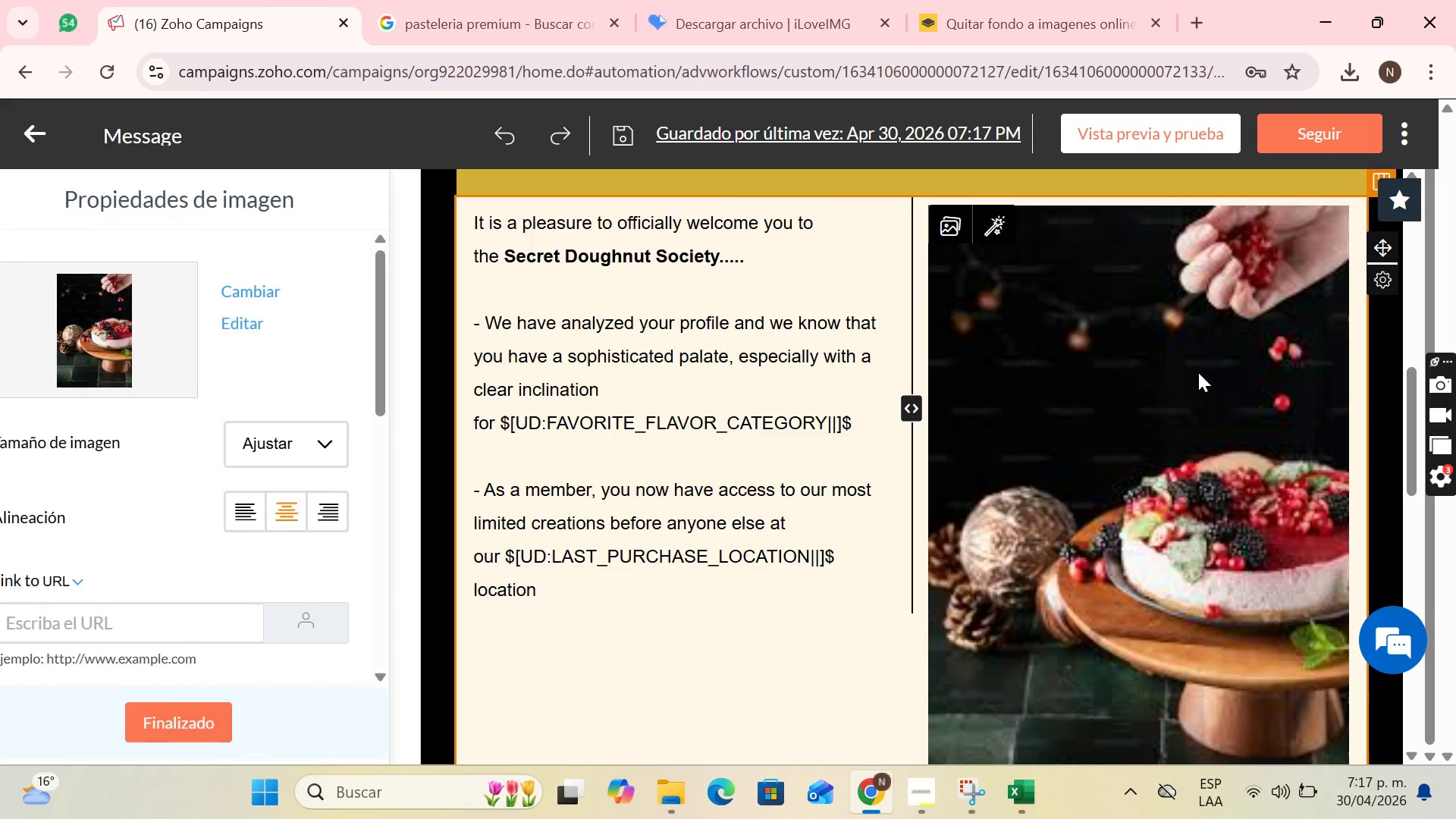 
scroll: coordinate [1180, 416], scroll_direction: down, amount: 2.0
 